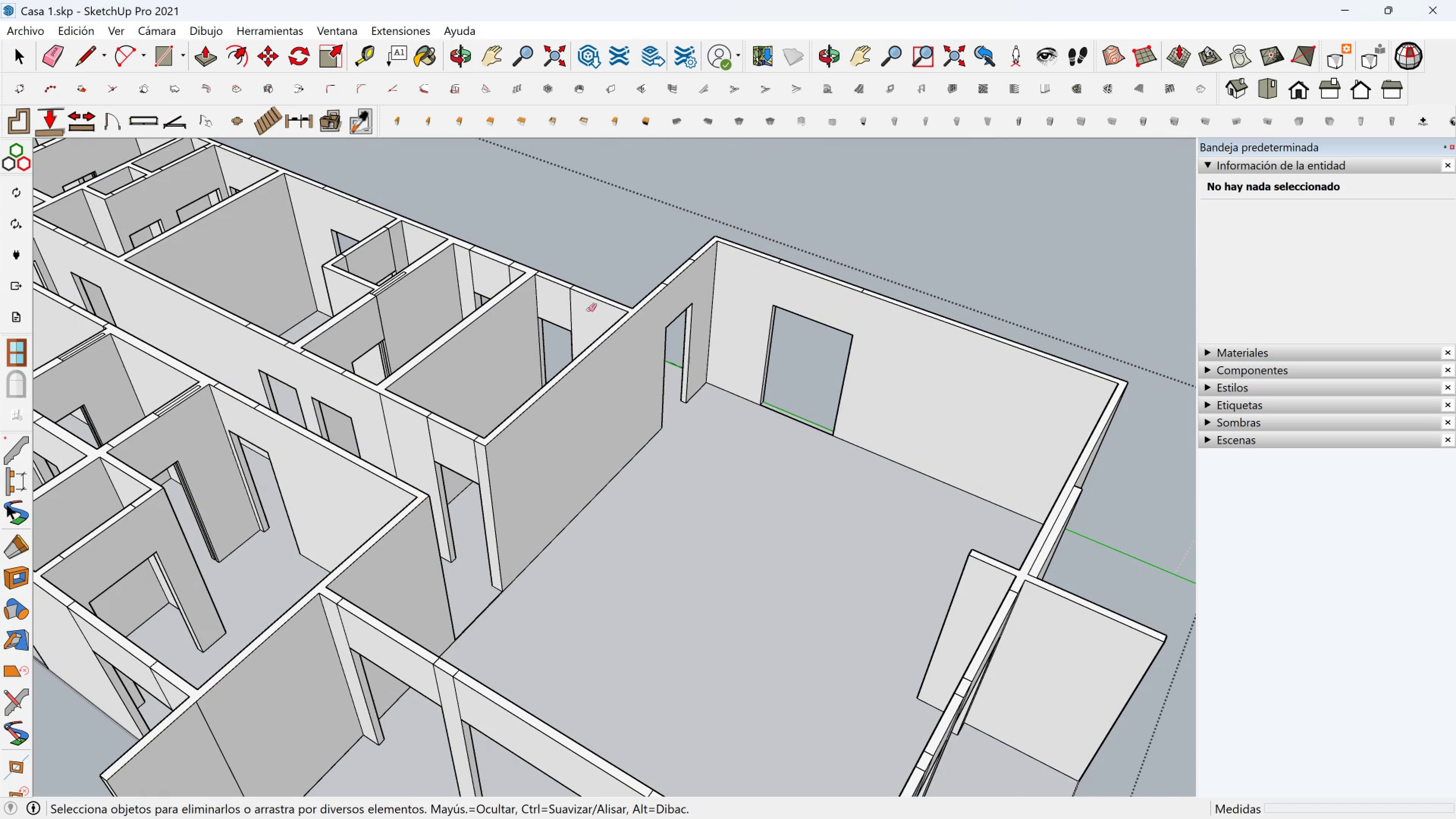 
left_click_drag(start_coordinate=[577, 310], to_coordinate=[559, 310])
 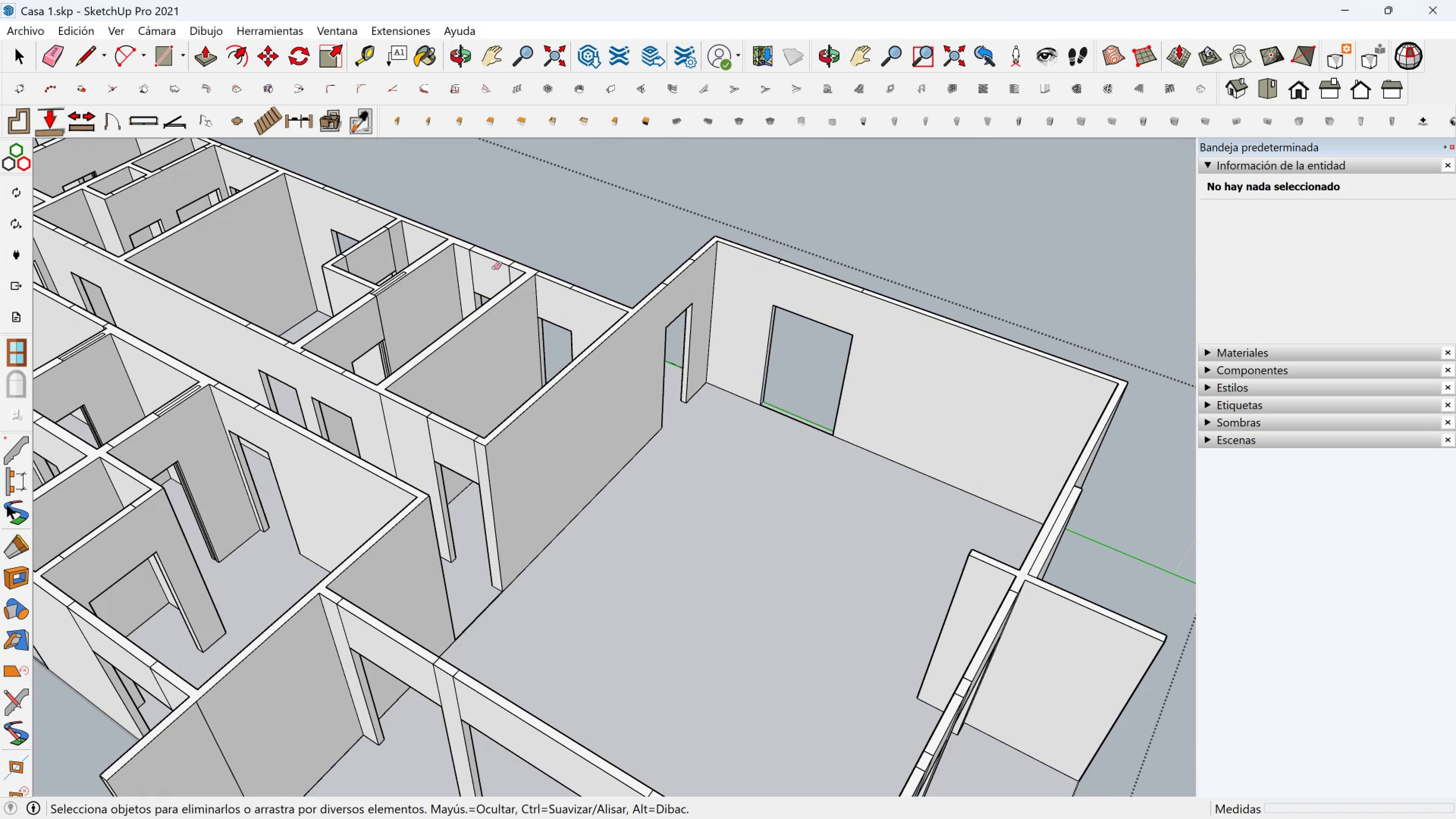 
scroll: coordinate [511, 290], scroll_direction: up, amount: 6.0
 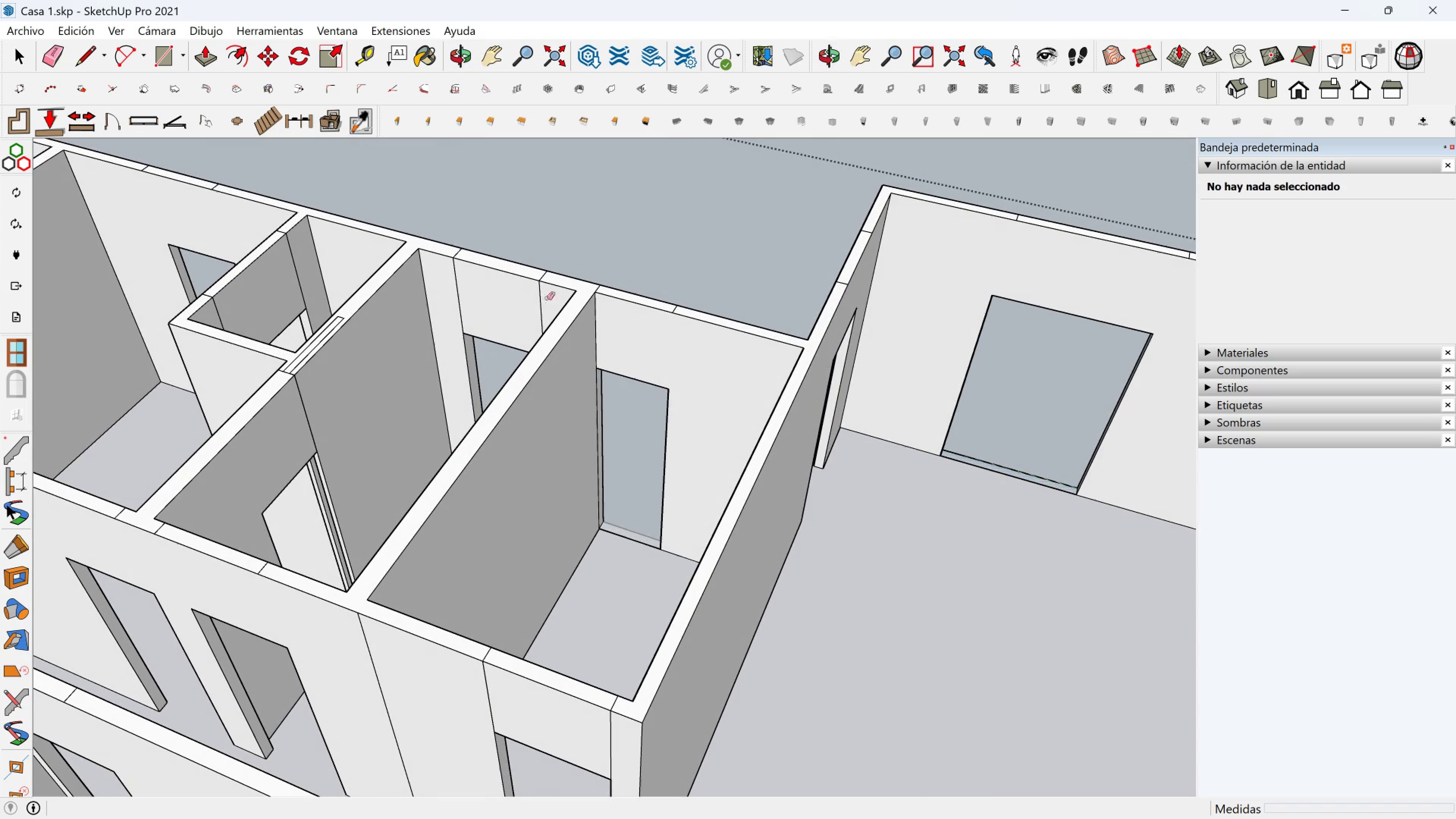 
left_click_drag(start_coordinate=[544, 294], to_coordinate=[533, 294])
 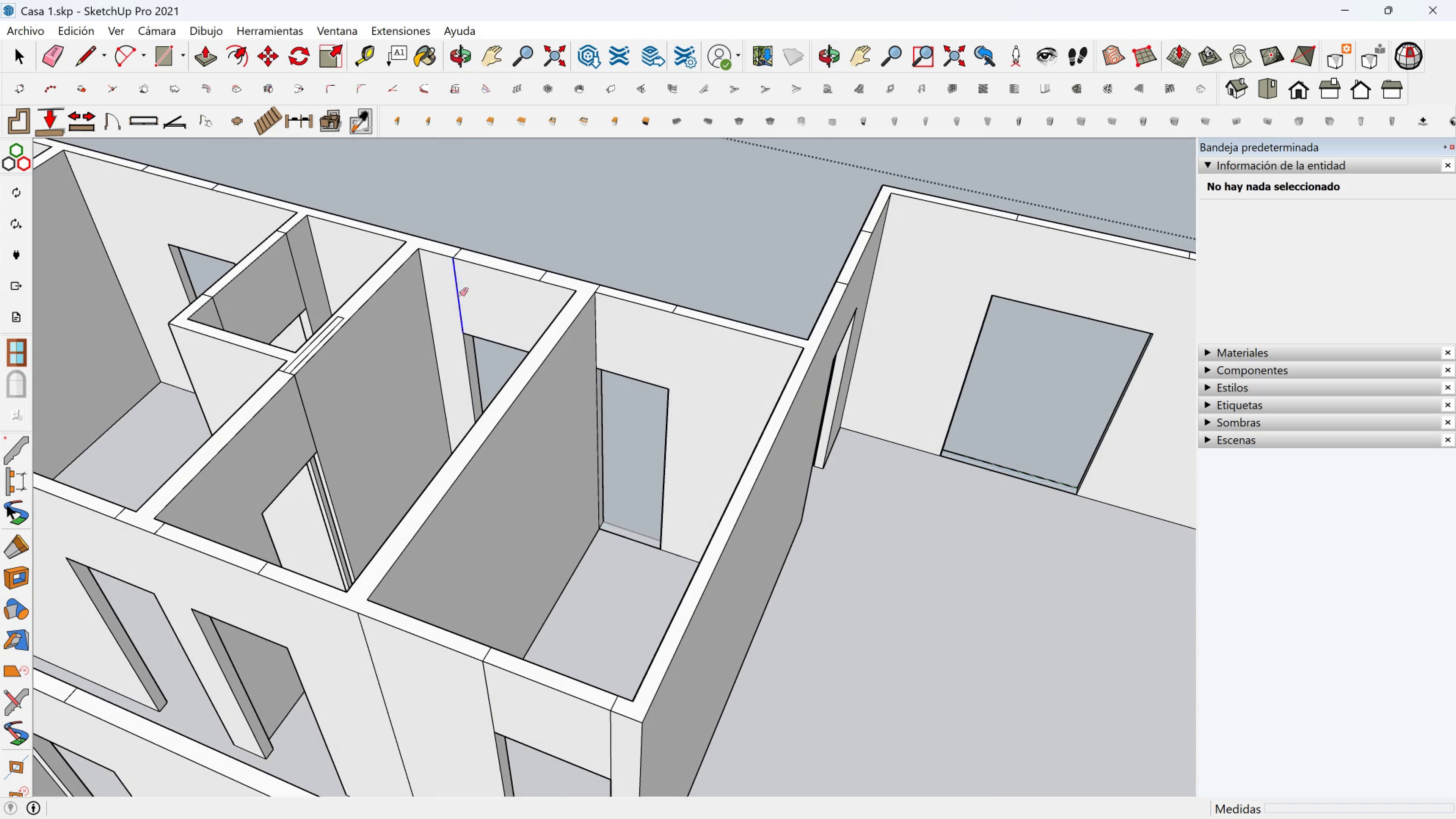 
left_click_drag(start_coordinate=[460, 294], to_coordinate=[449, 293])
 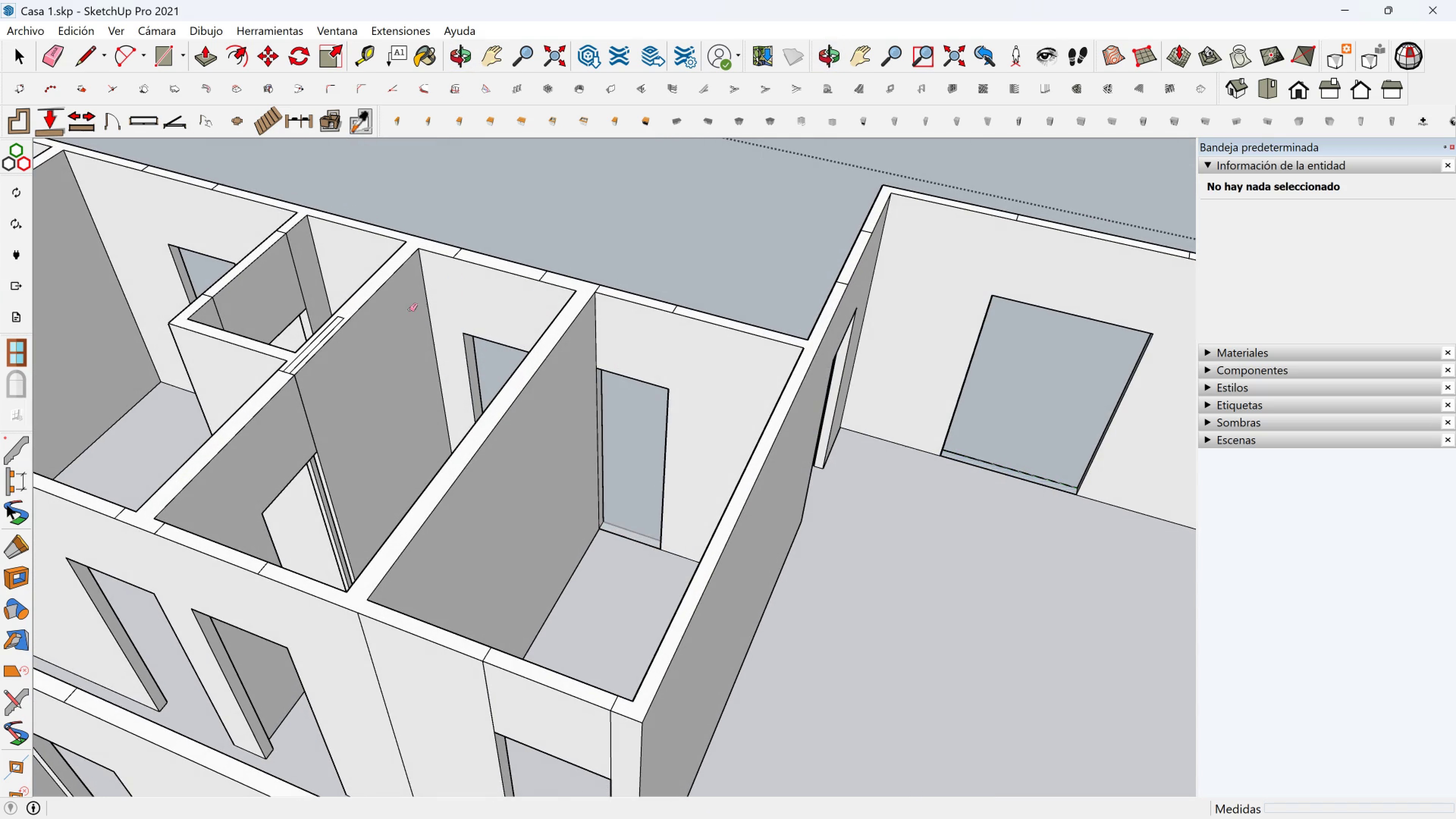 
scroll: coordinate [376, 318], scroll_direction: down, amount: 3.0
 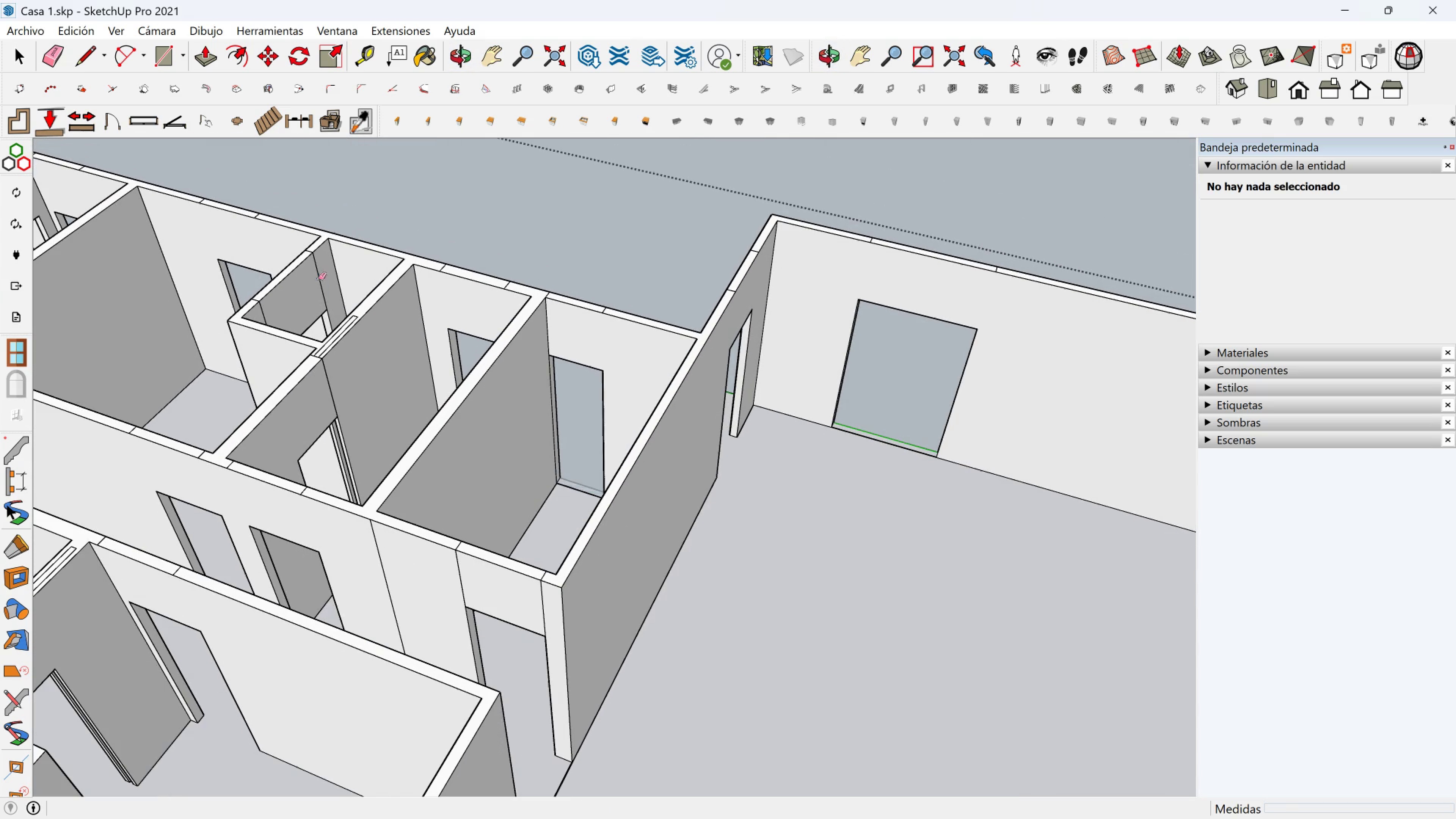 
left_click([318, 279])
 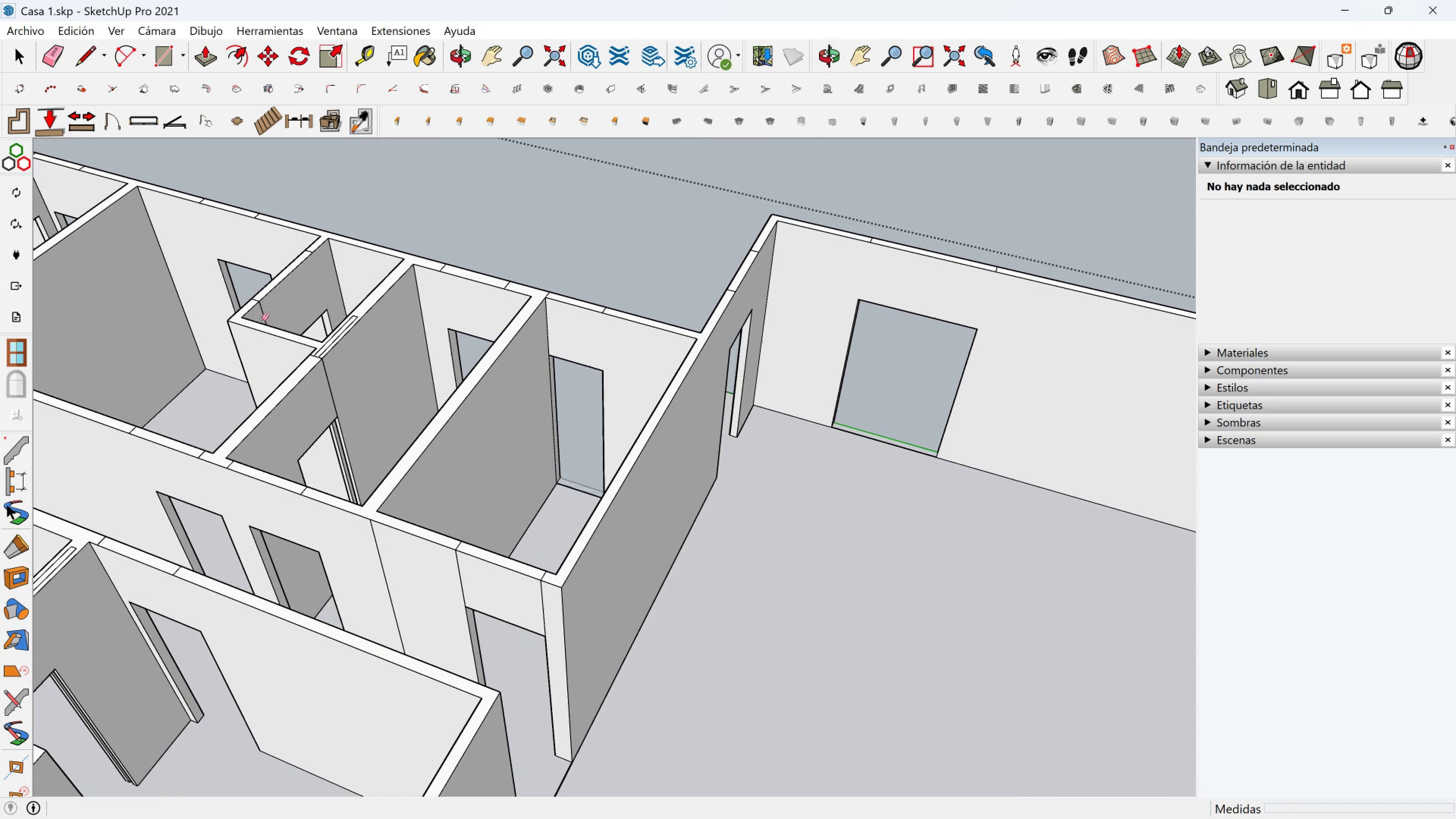 
left_click_drag(start_coordinate=[262, 317], to_coordinate=[264, 317])
 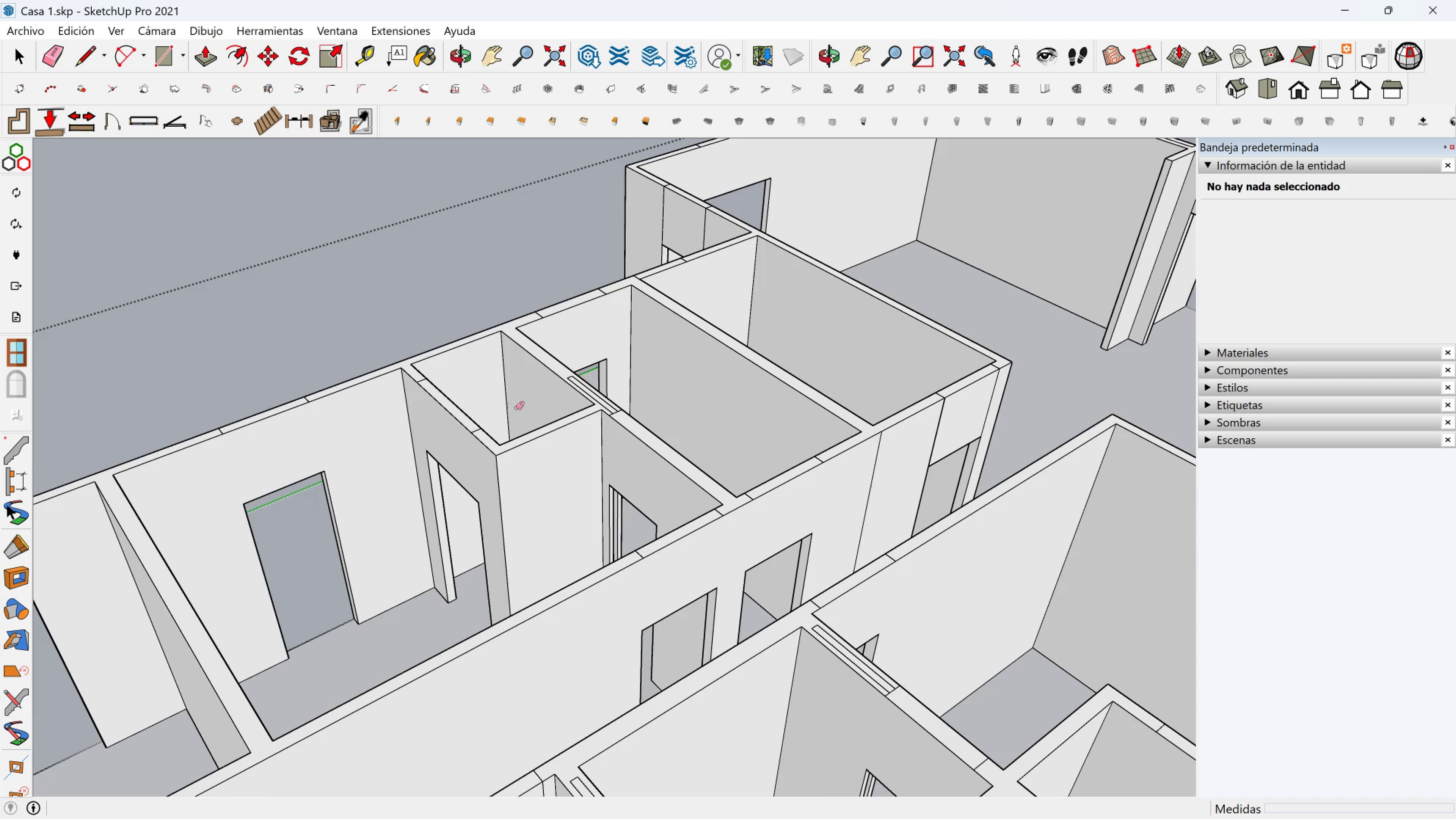 
hold_key(key=ShiftLeft, duration=0.85)
 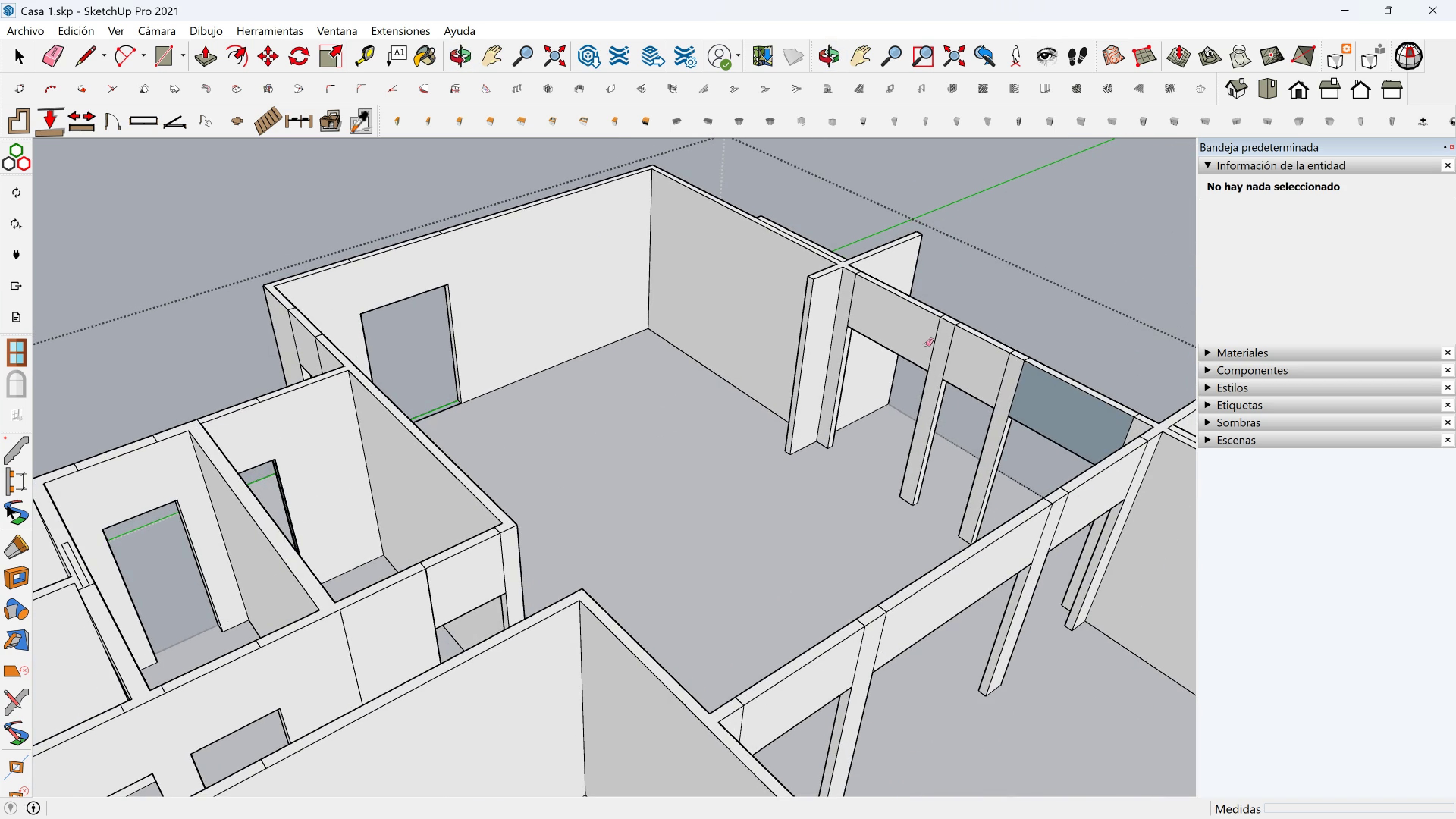 
left_click_drag(start_coordinate=[926, 345], to_coordinate=[990, 362])
 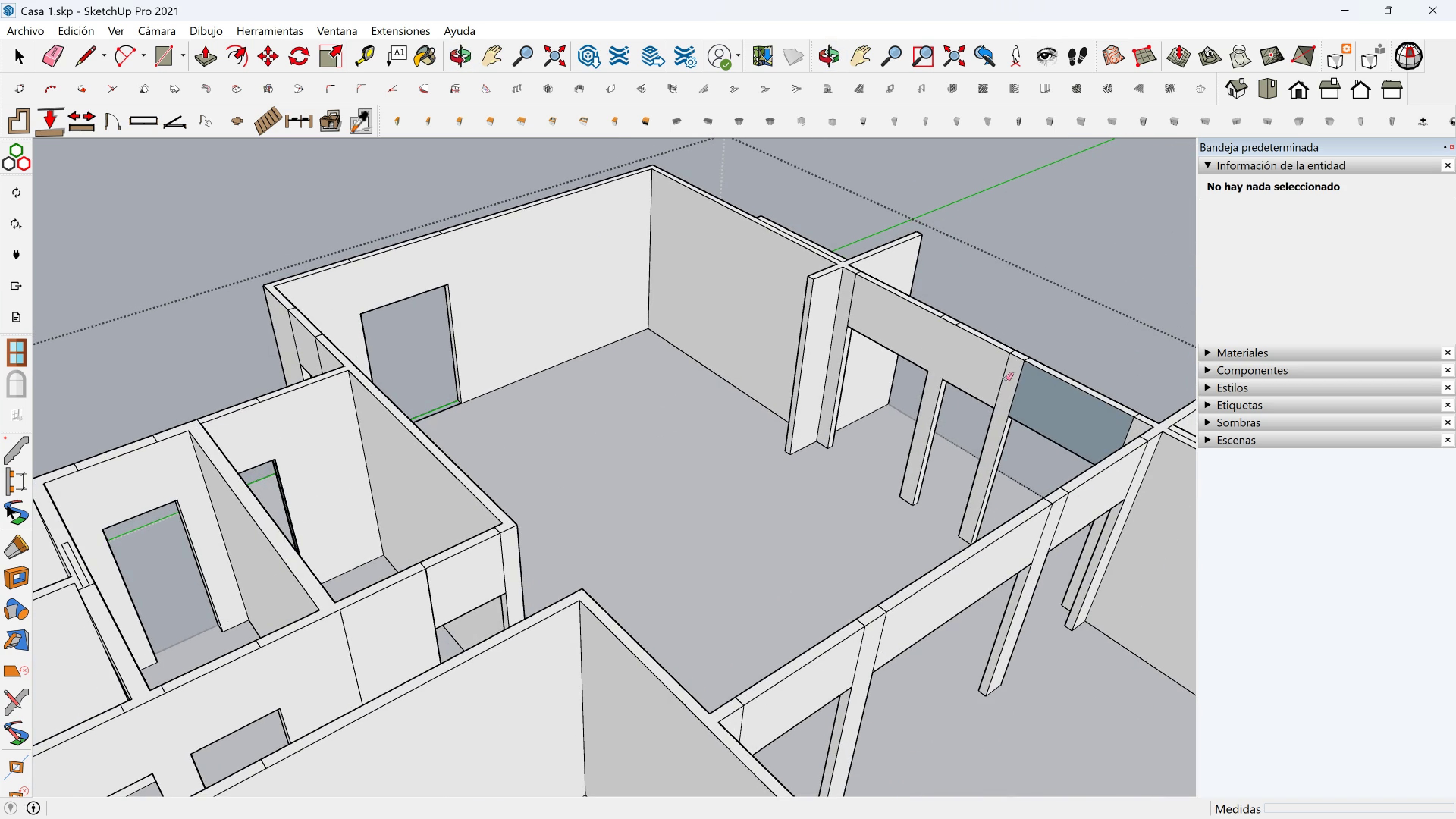 
left_click_drag(start_coordinate=[1006, 379], to_coordinate=[1032, 382])
 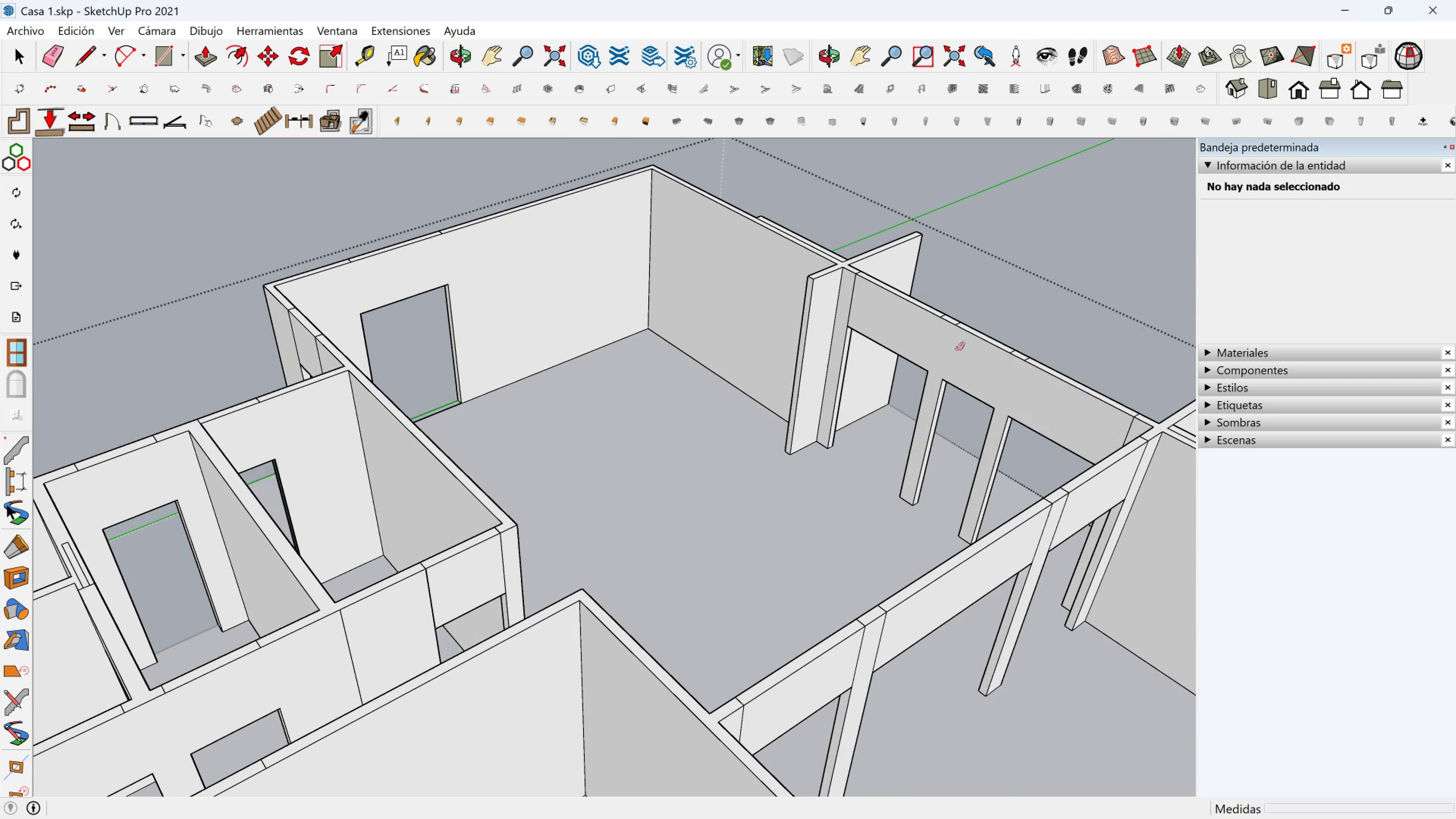 
scroll: coordinate [920, 326], scroll_direction: up, amount: 2.0
 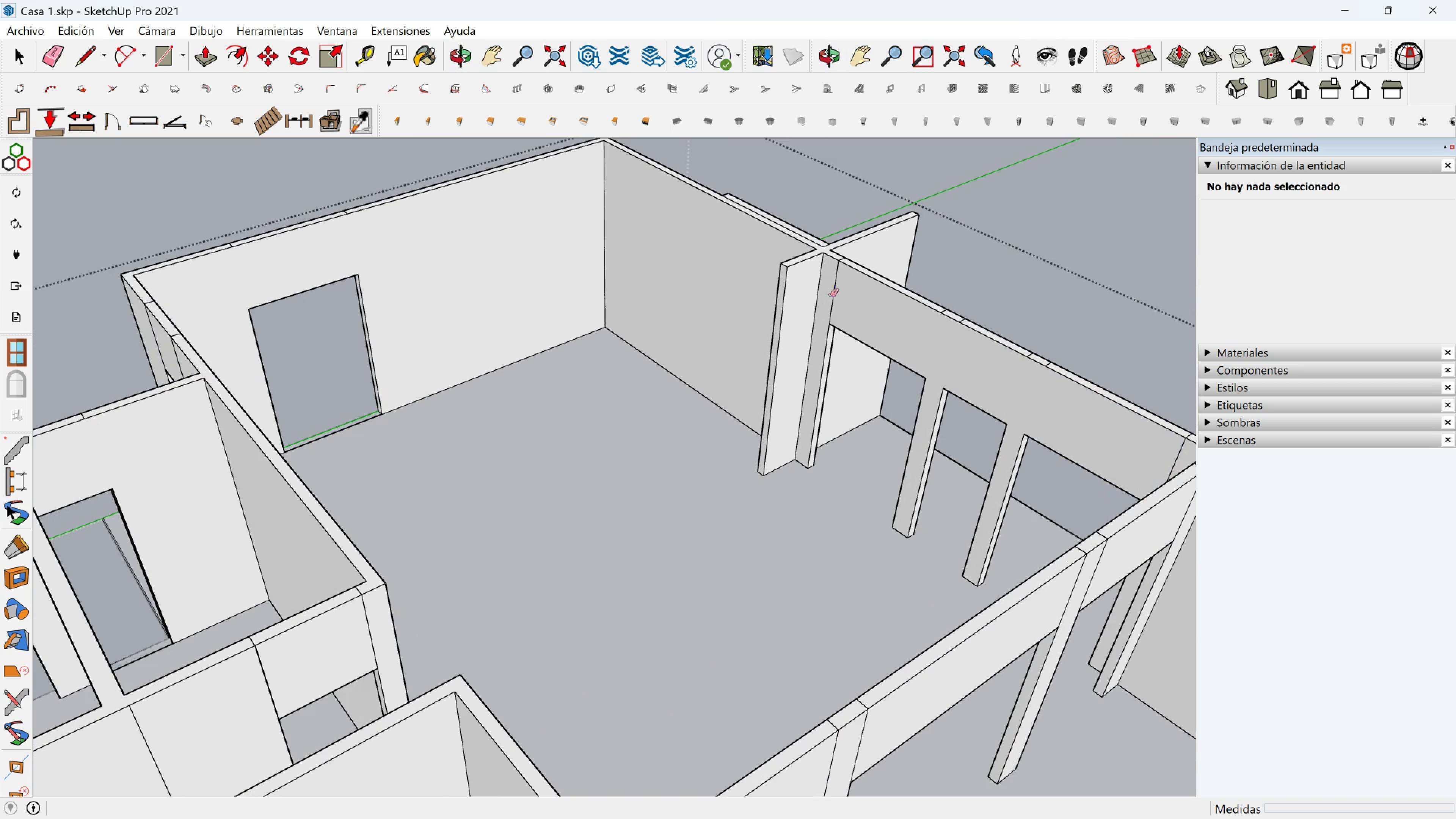 
left_click_drag(start_coordinate=[830, 295], to_coordinate=[843, 295])
 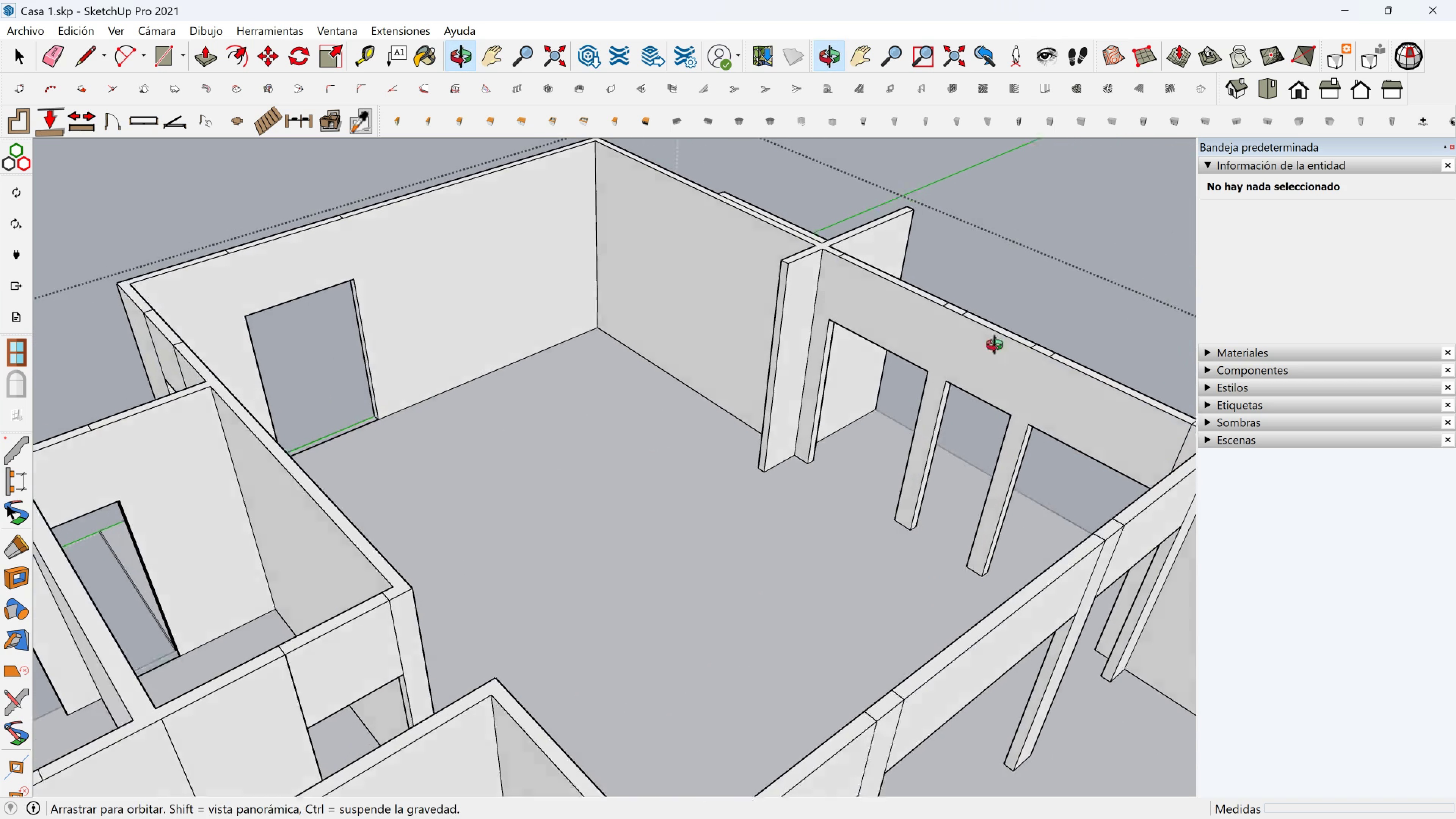 
hold_key(key=ShiftLeft, duration=0.32)
 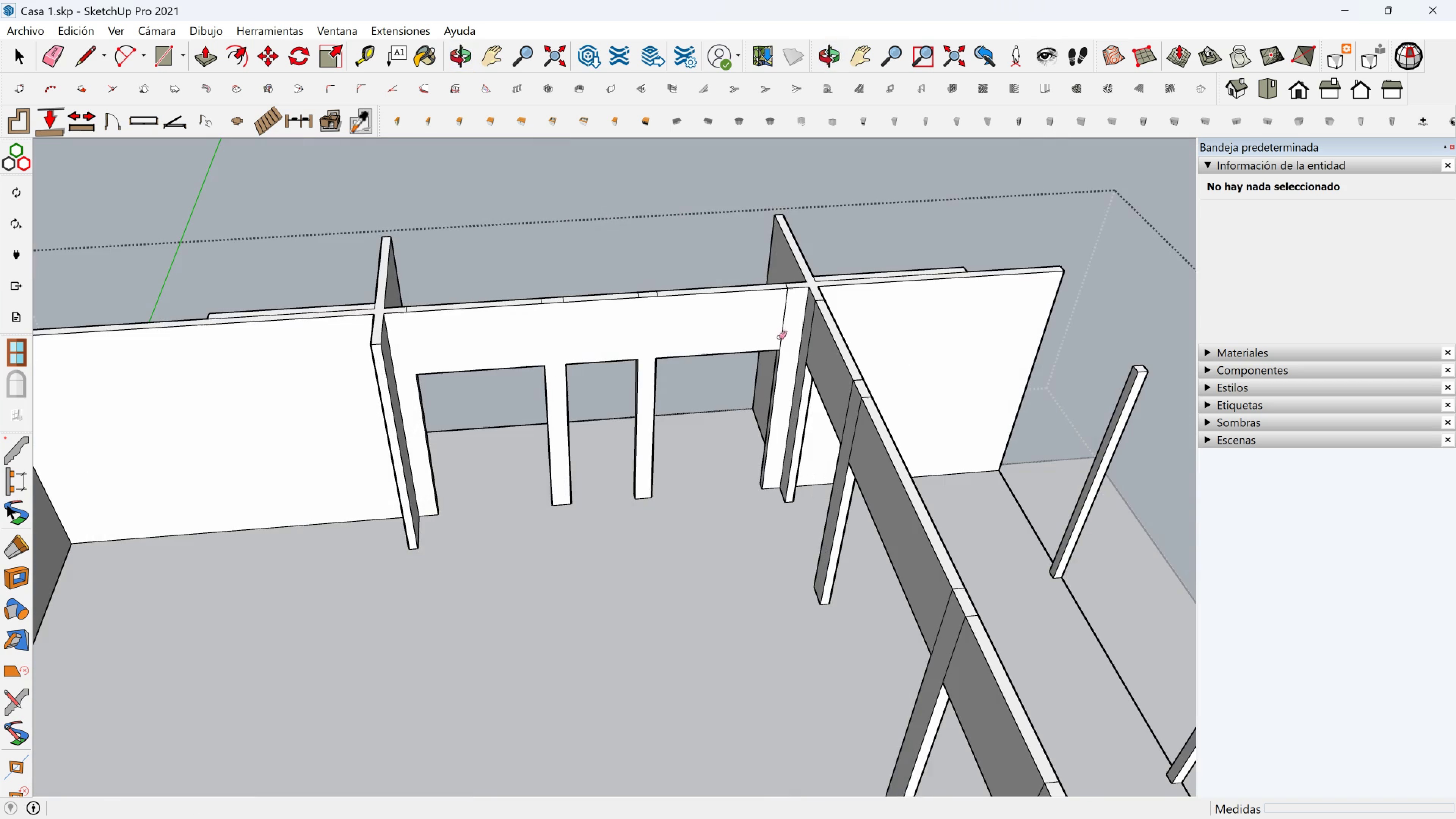 
left_click_drag(start_coordinate=[788, 323], to_coordinate=[770, 321])
 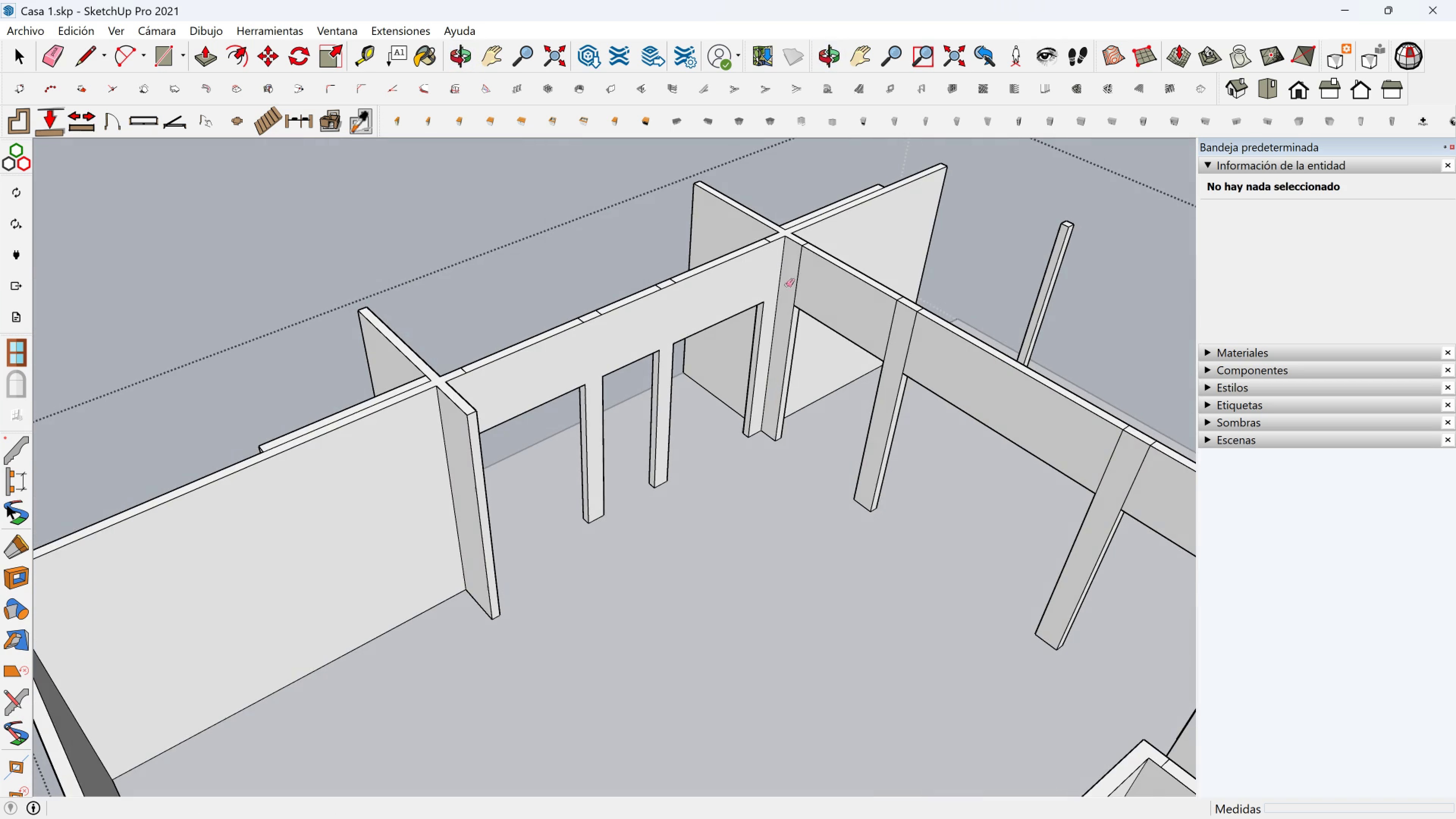 
left_click_drag(start_coordinate=[789, 284], to_coordinate=[820, 285])
 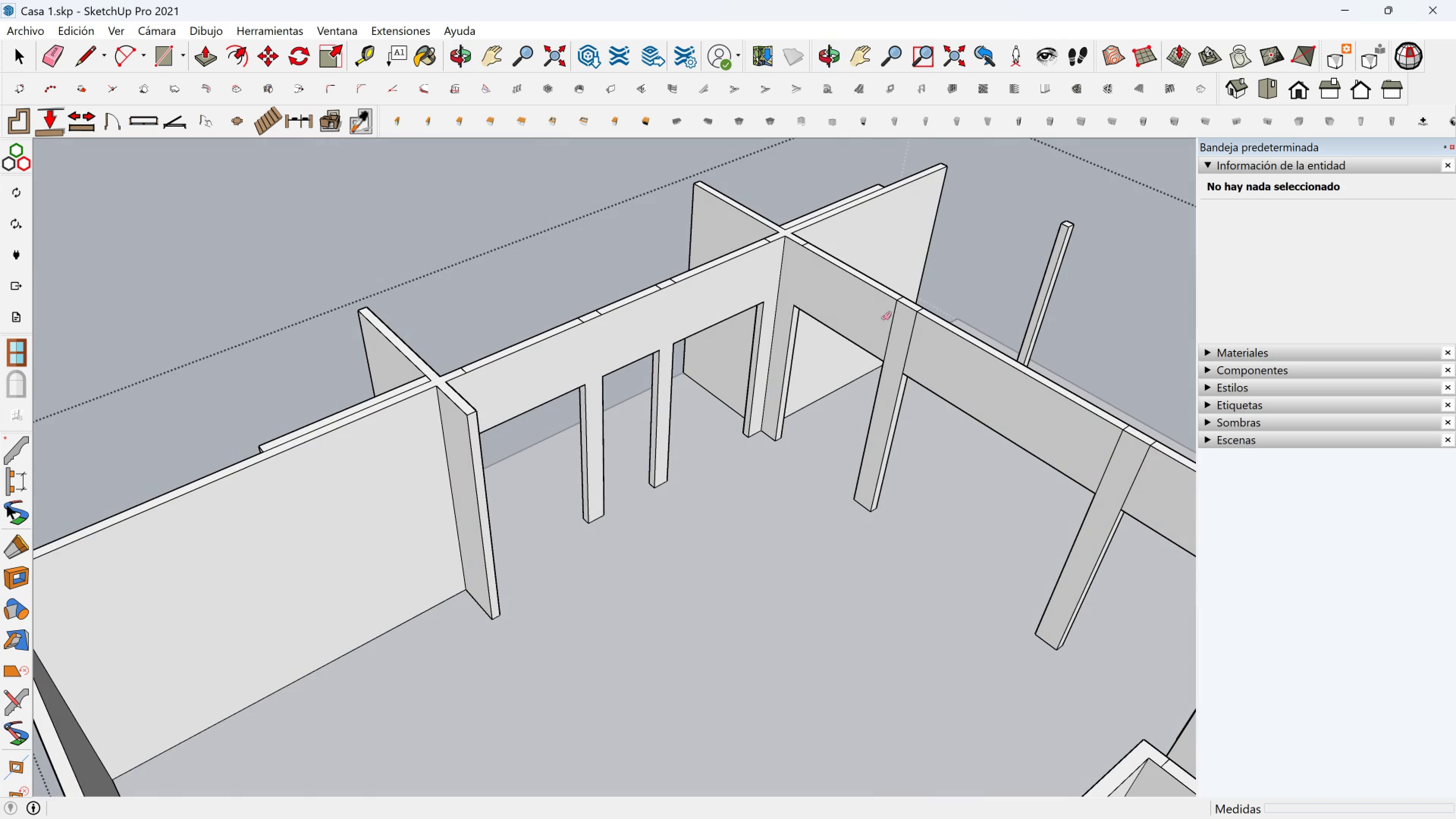 
left_click_drag(start_coordinate=[884, 319], to_coordinate=[926, 341])
 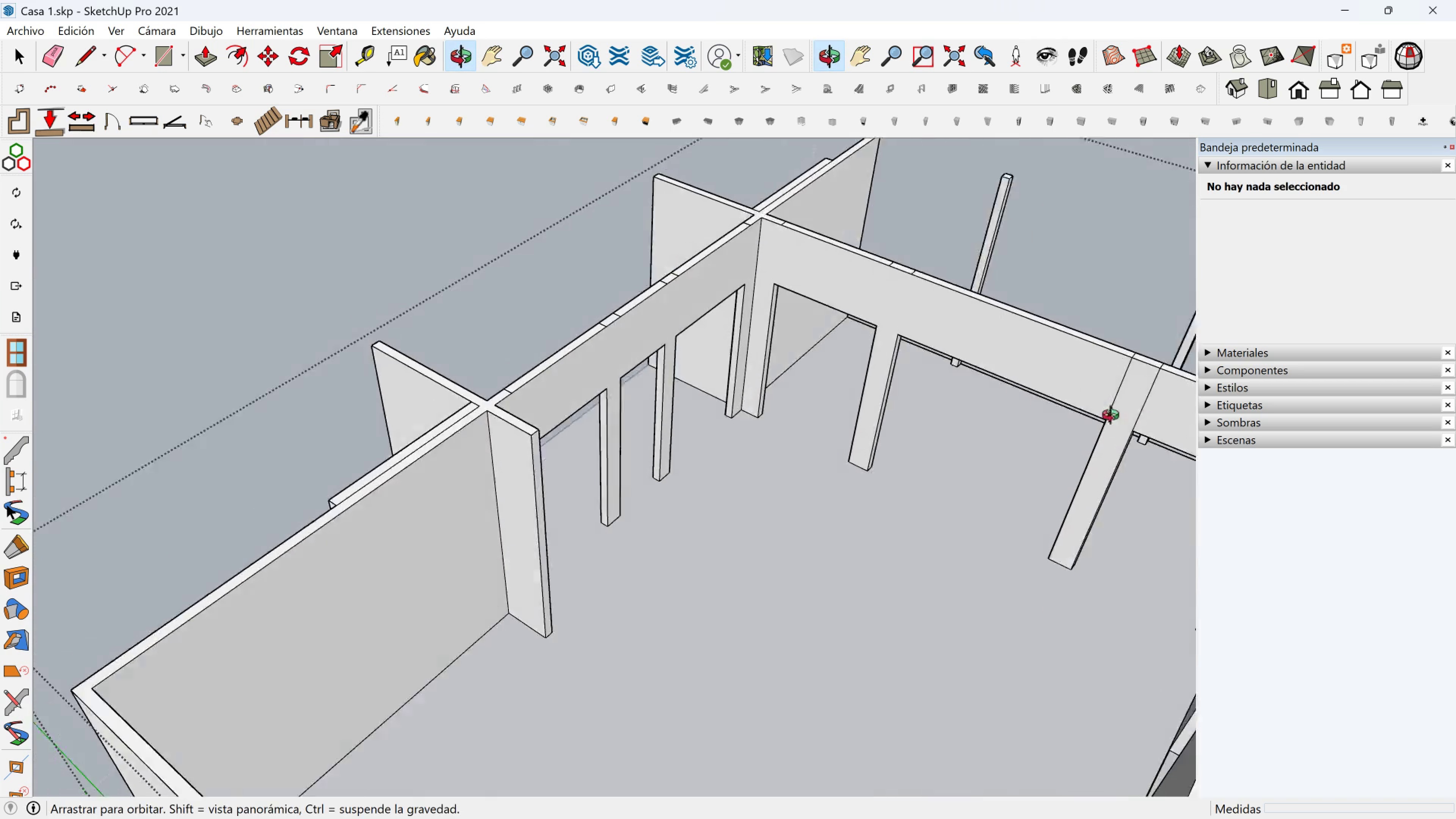 
hold_key(key=ShiftLeft, duration=0.36)
 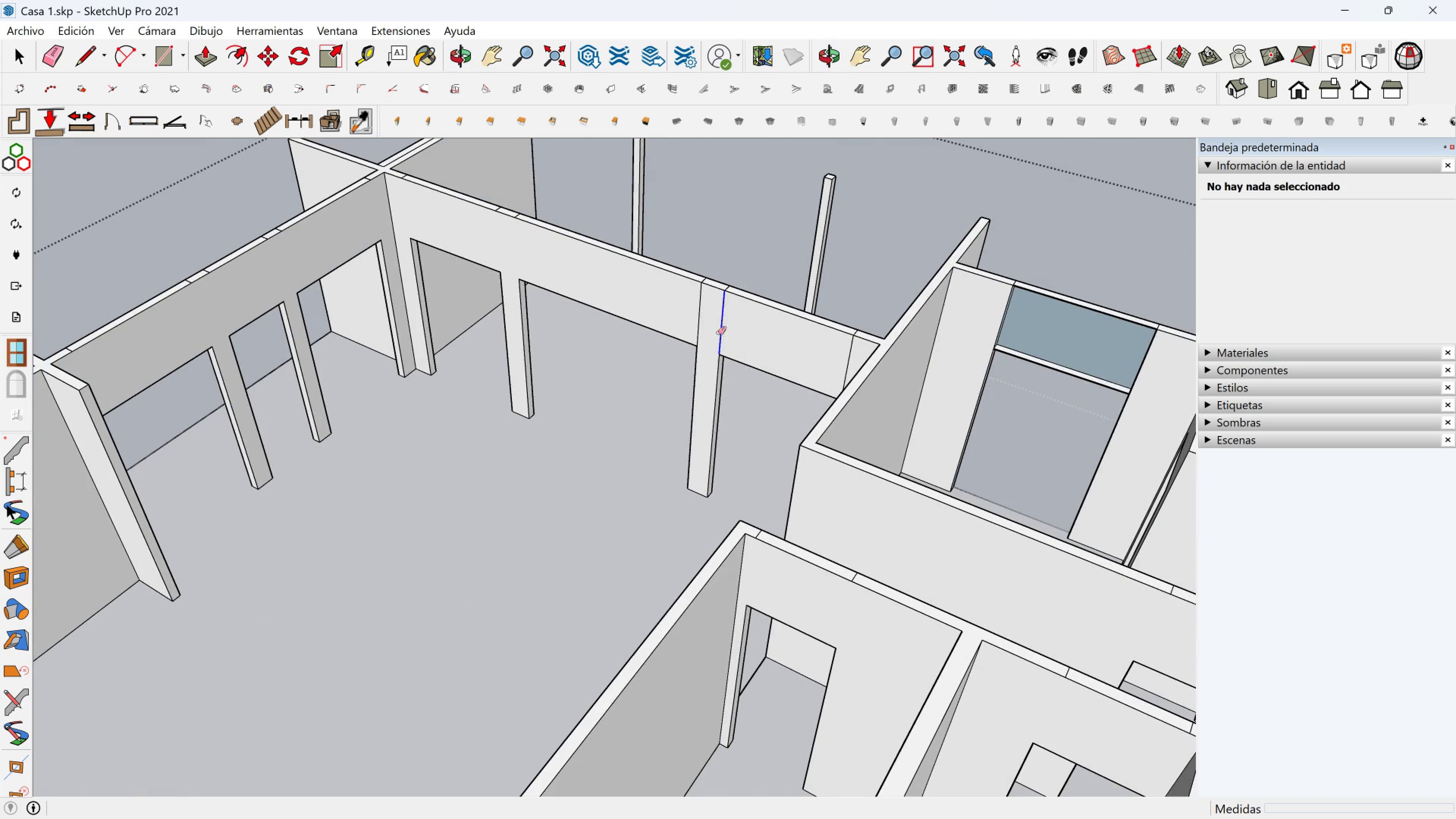 
left_click_drag(start_coordinate=[718, 333], to_coordinate=[698, 323])
 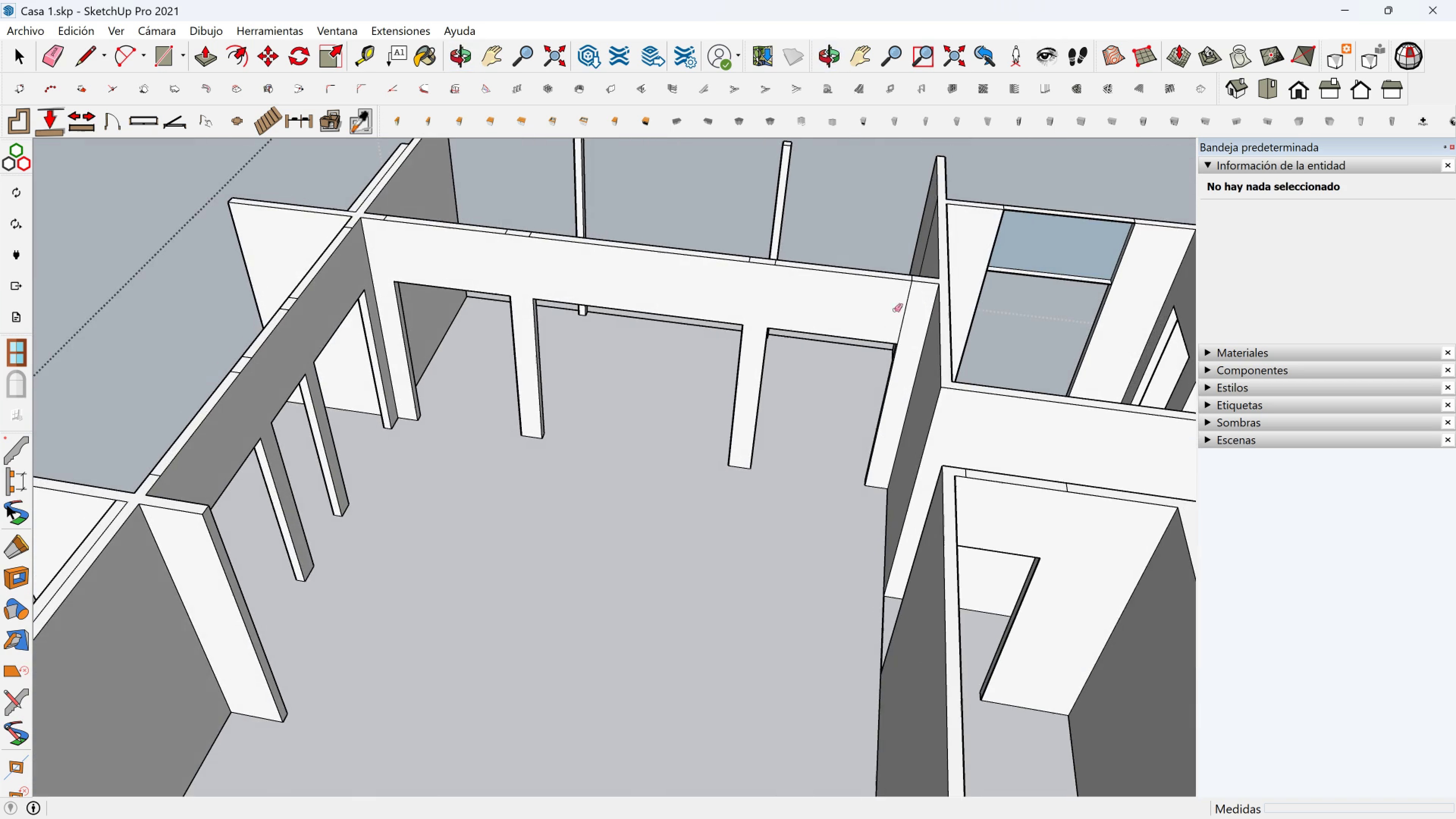 
left_click_drag(start_coordinate=[919, 310], to_coordinate=[900, 310])
 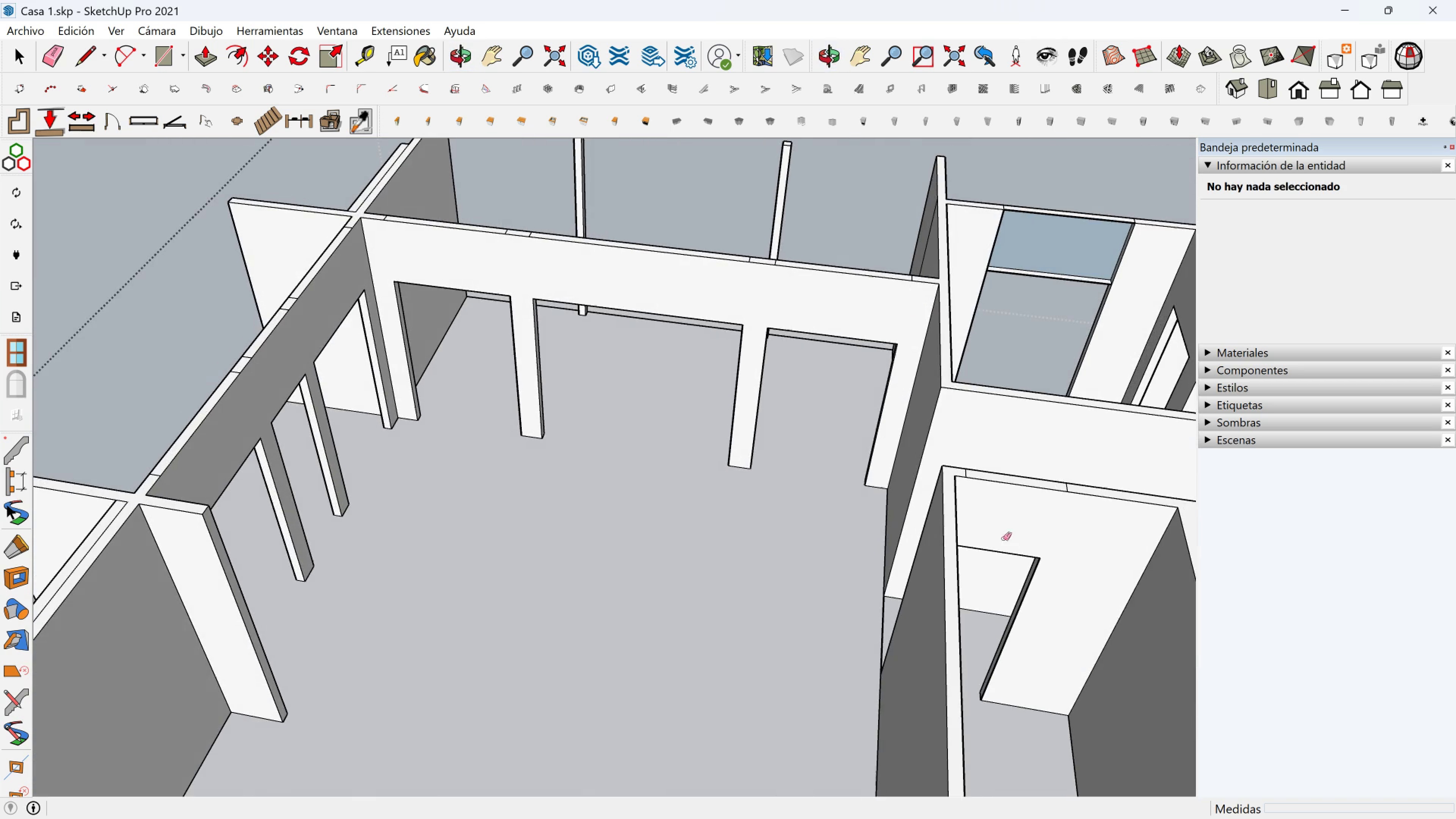 
scroll: coordinate [1014, 550], scroll_direction: down, amount: 2.0
 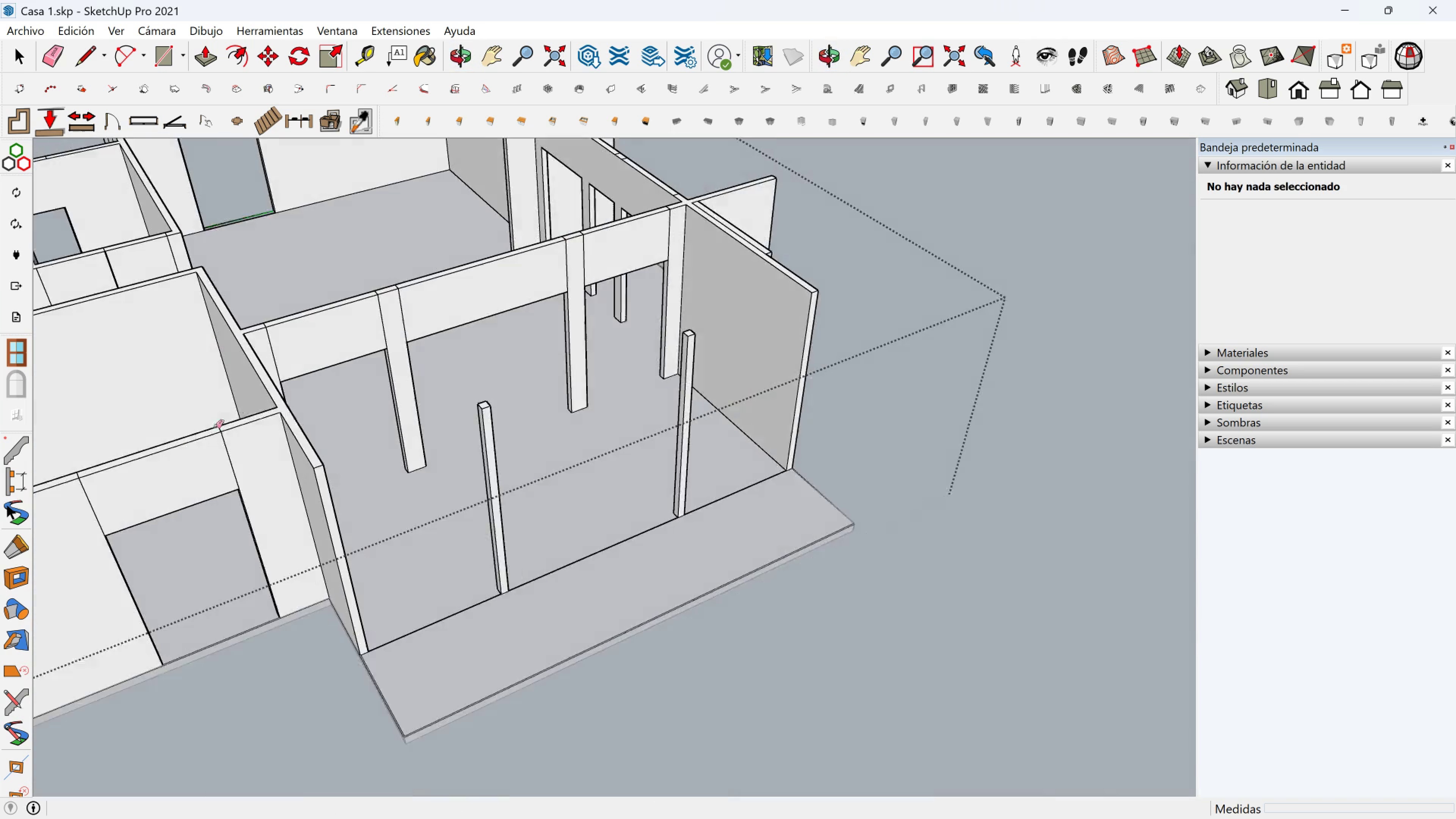 
scroll: coordinate [309, 322], scroll_direction: up, amount: 2.0
 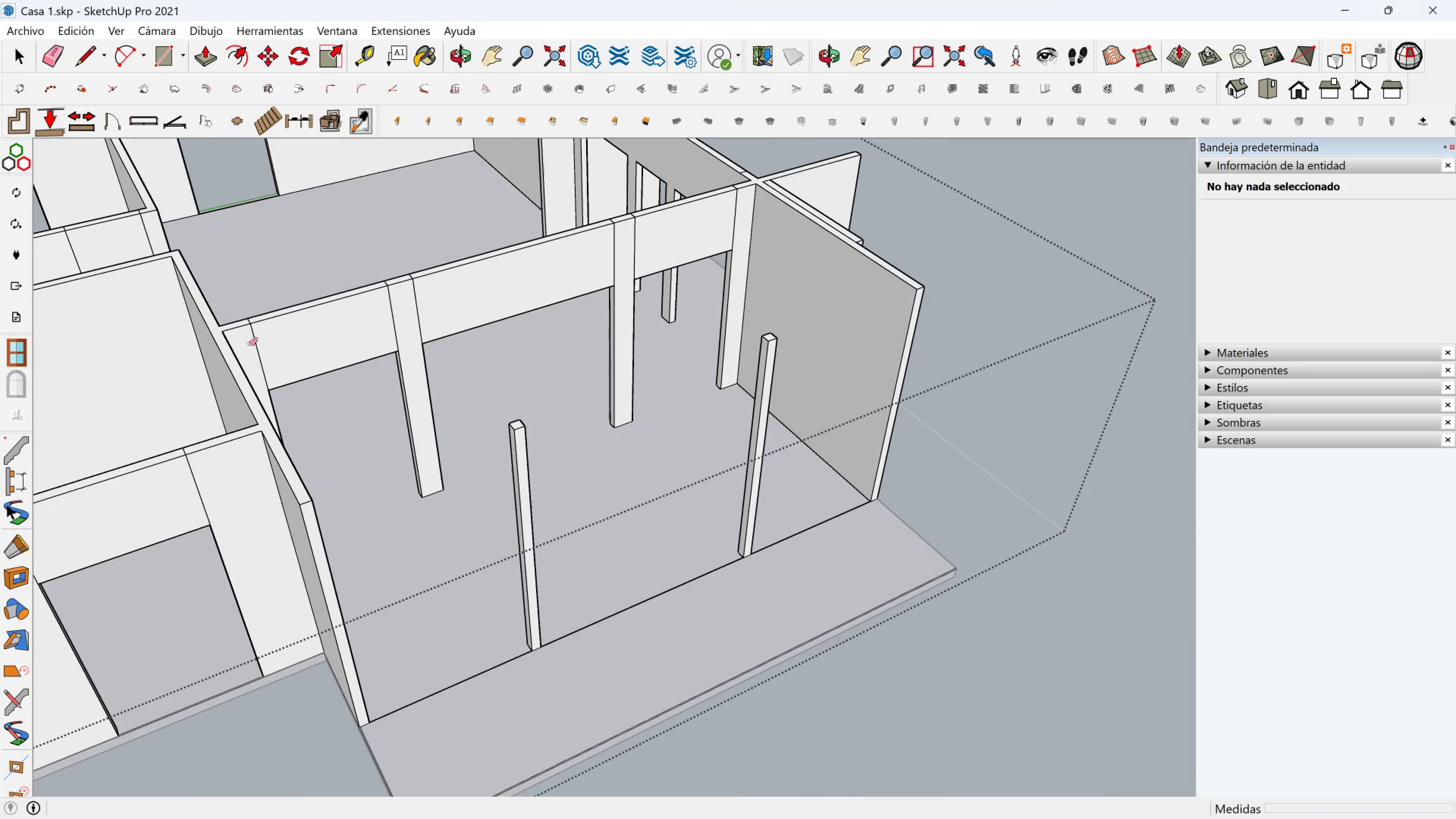 
left_click([249, 344])
 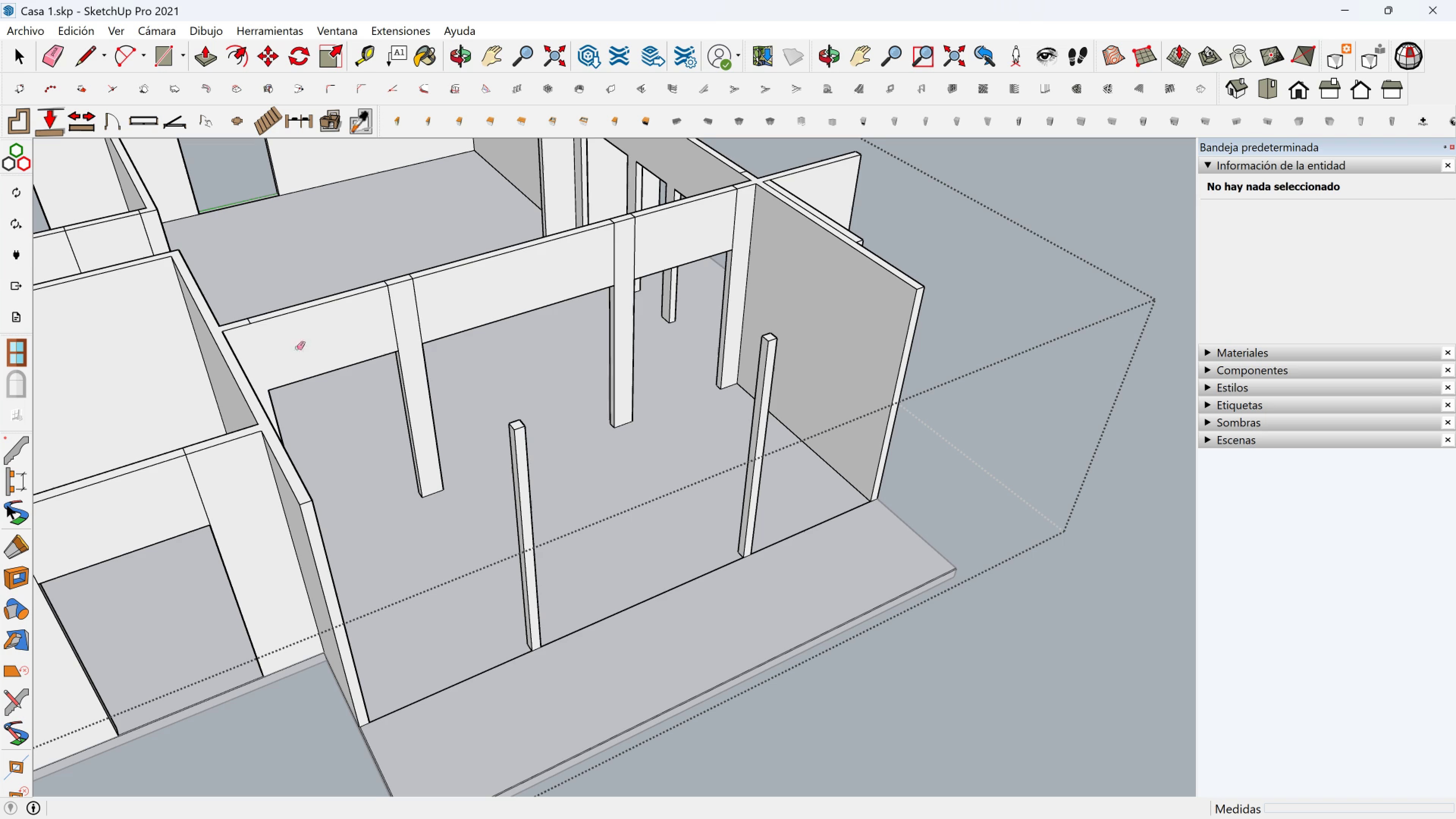 
left_click_drag(start_coordinate=[335, 320], to_coordinate=[441, 303])
 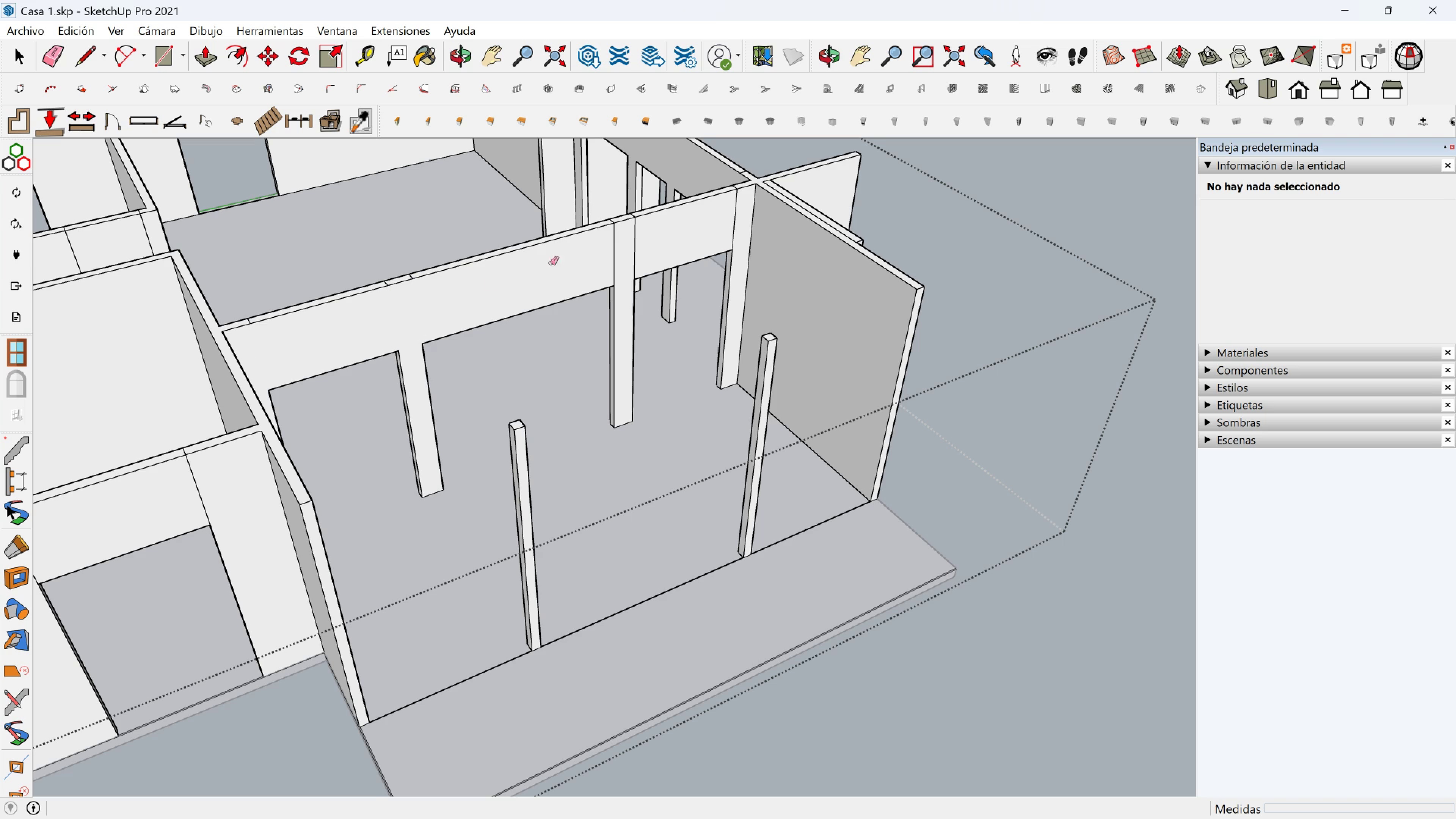 
left_click_drag(start_coordinate=[551, 263], to_coordinate=[639, 243])
 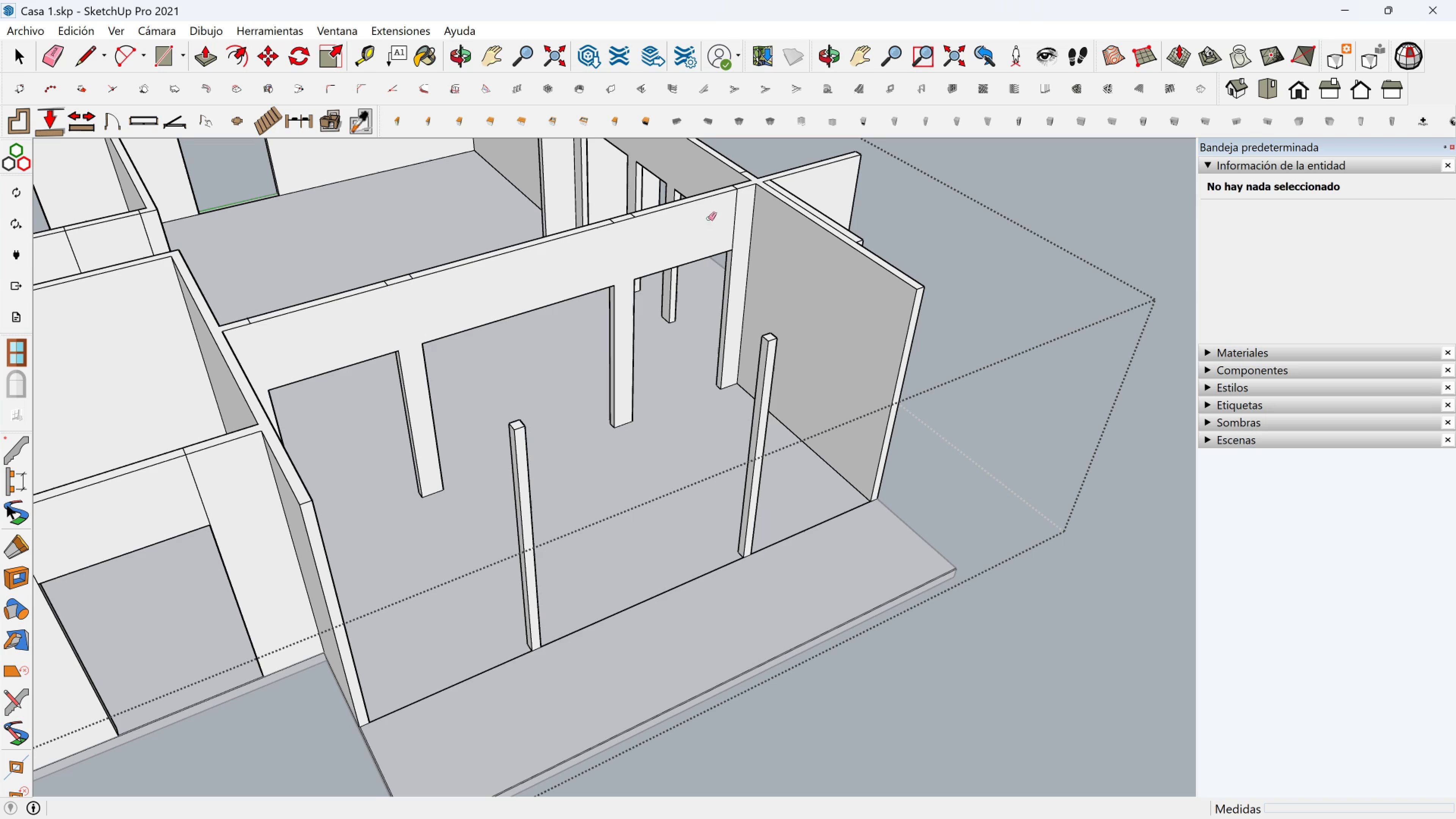 
left_click_drag(start_coordinate=[714, 217], to_coordinate=[736, 211])
 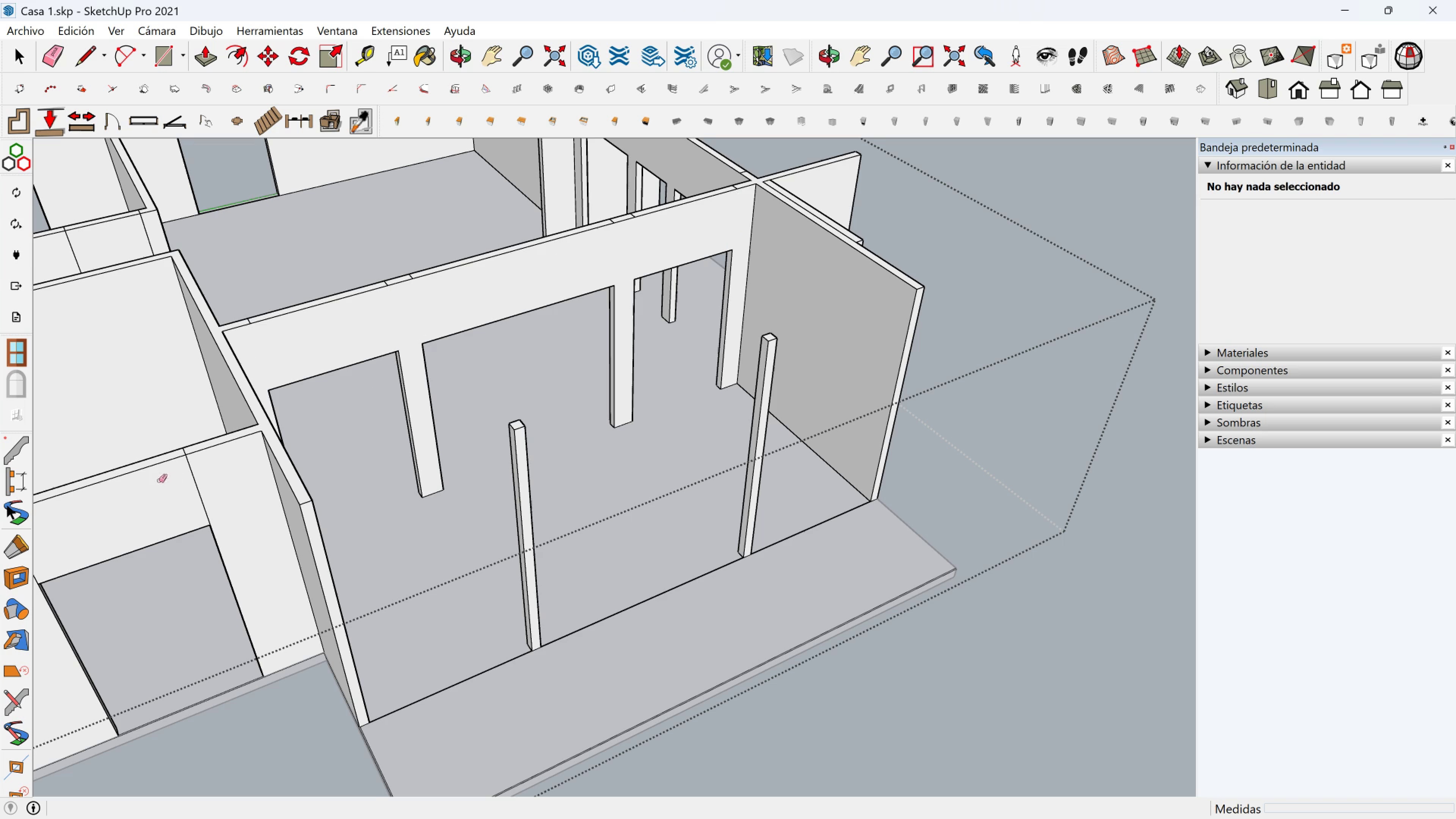 
left_click_drag(start_coordinate=[182, 482], to_coordinate=[204, 476])
 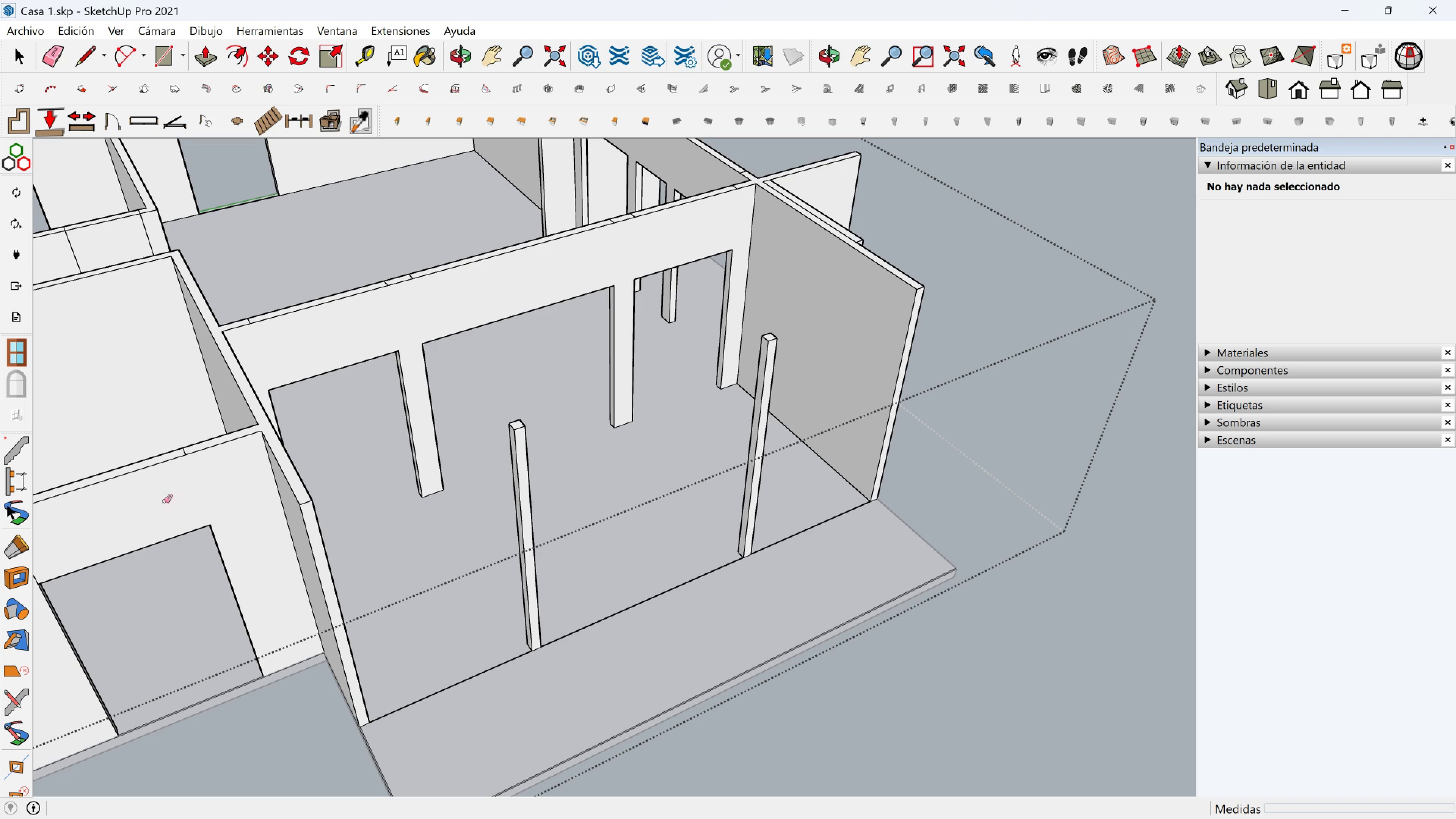 
hold_key(key=ShiftLeft, duration=0.51)
 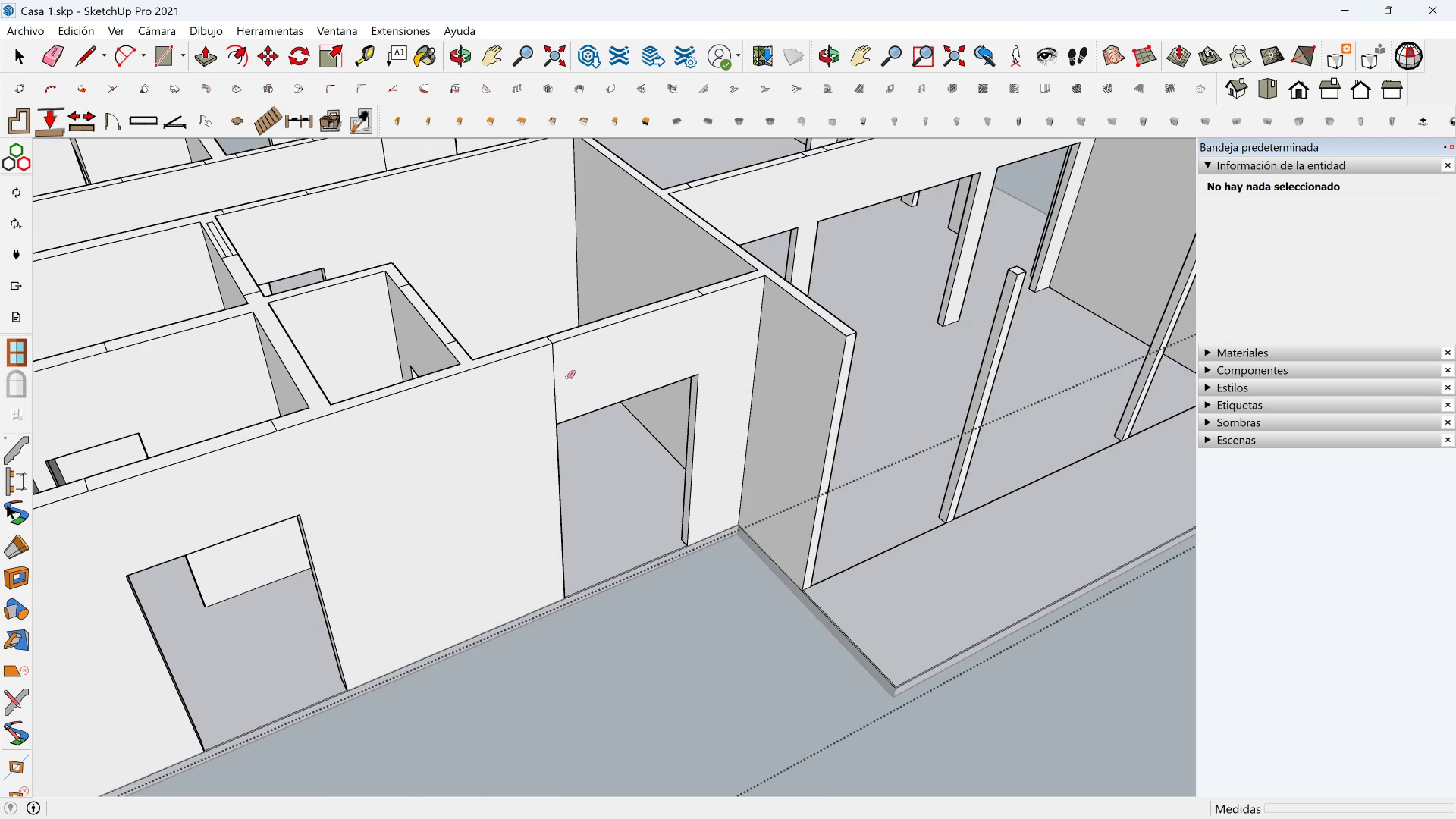 
left_click_drag(start_coordinate=[569, 376], to_coordinate=[542, 386])
 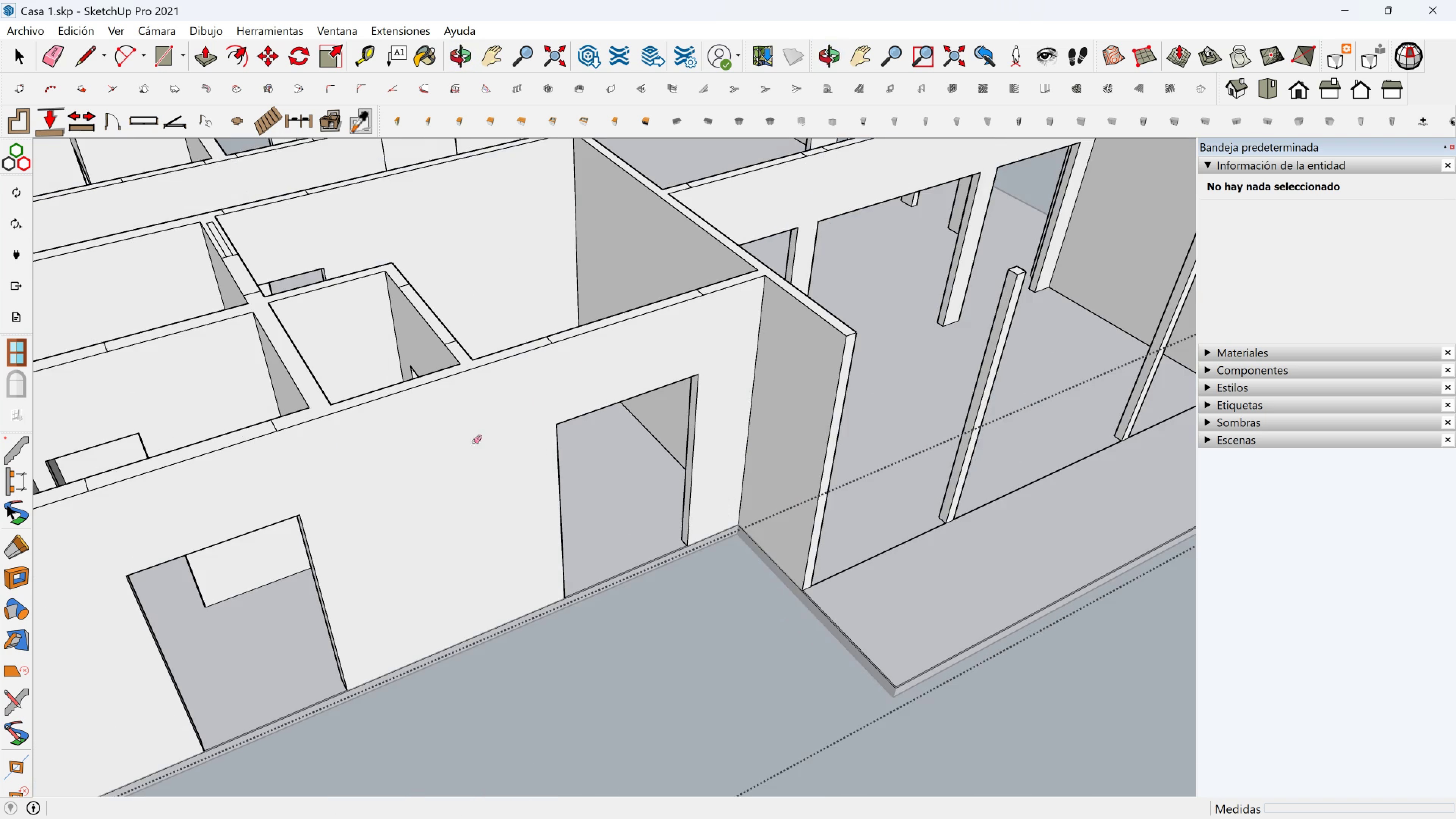 
scroll: coordinate [413, 483], scroll_direction: down, amount: 8.0
 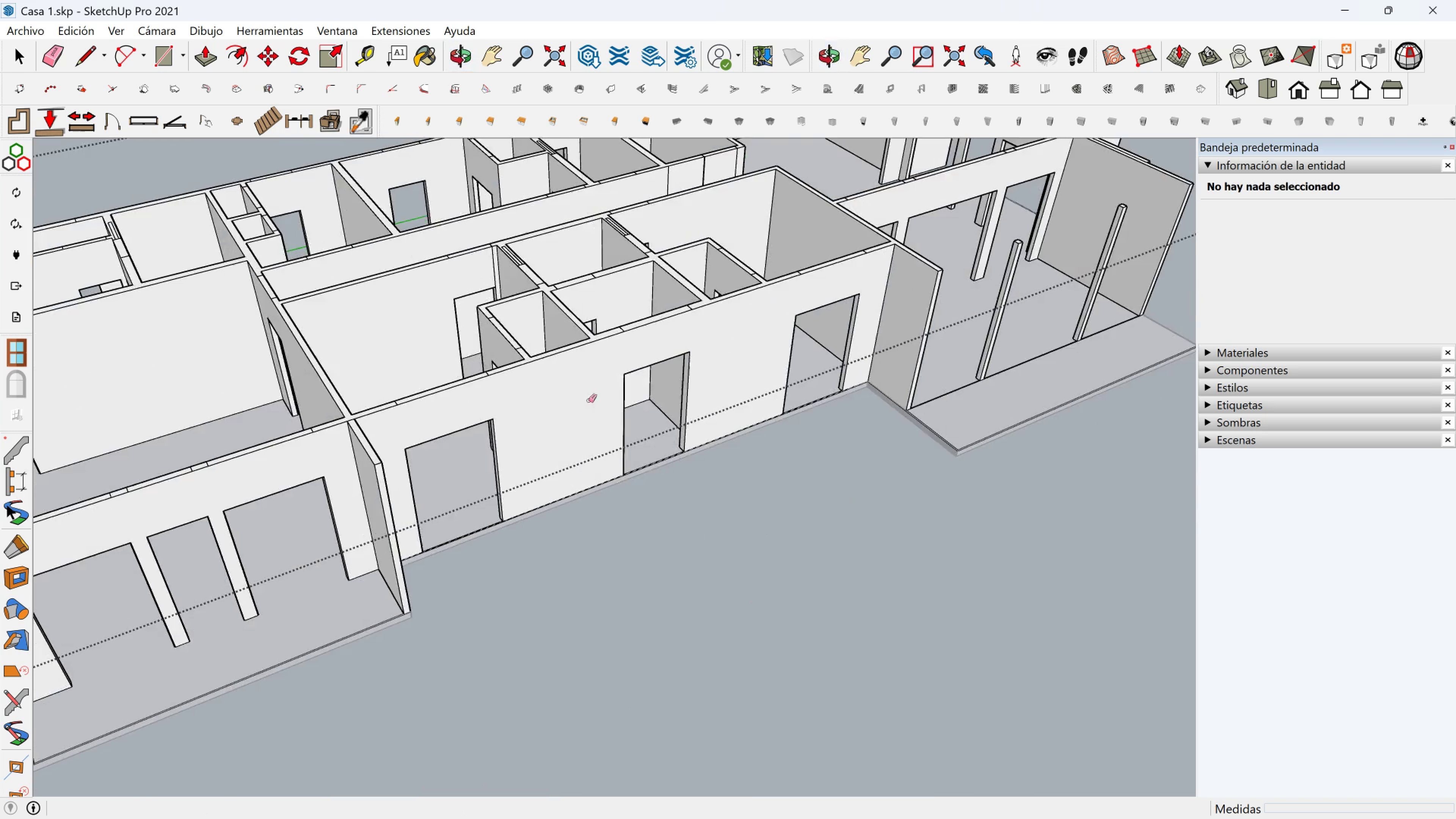 
hold_key(key=ShiftLeft, duration=1.41)
 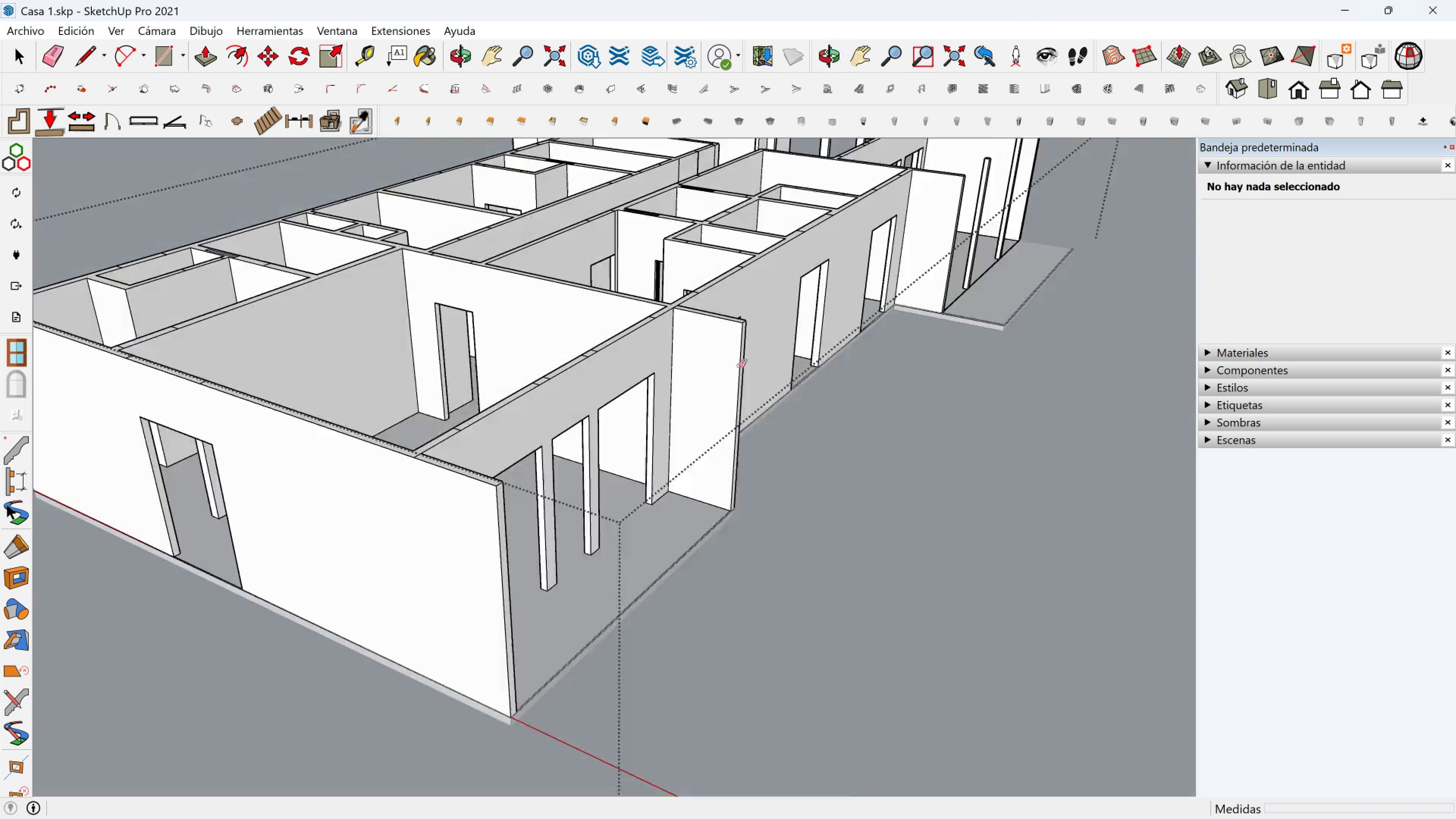 
hold_key(key=ShiftLeft, duration=0.55)
 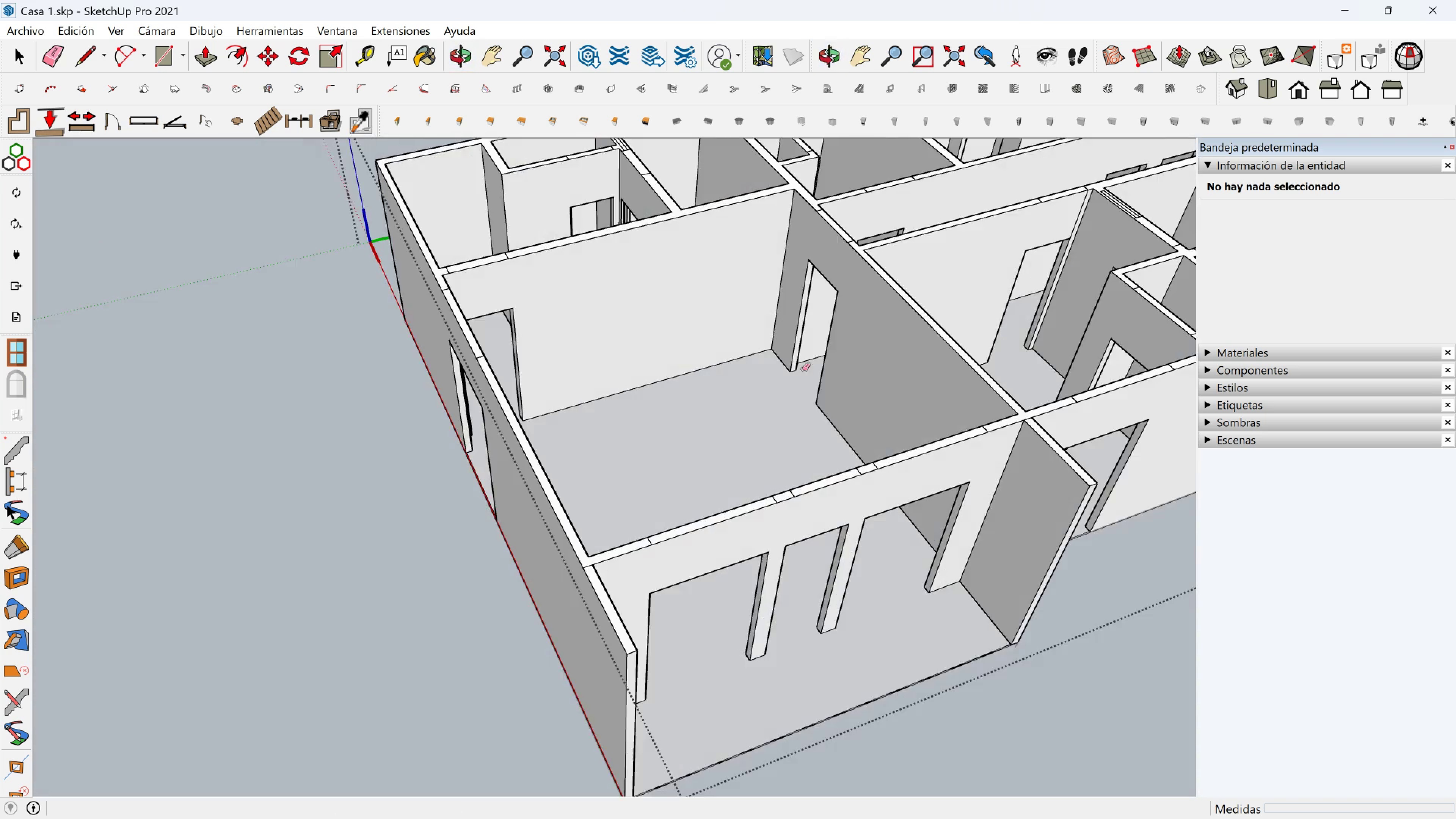 
scroll: coordinate [811, 364], scroll_direction: down, amount: 3.0
 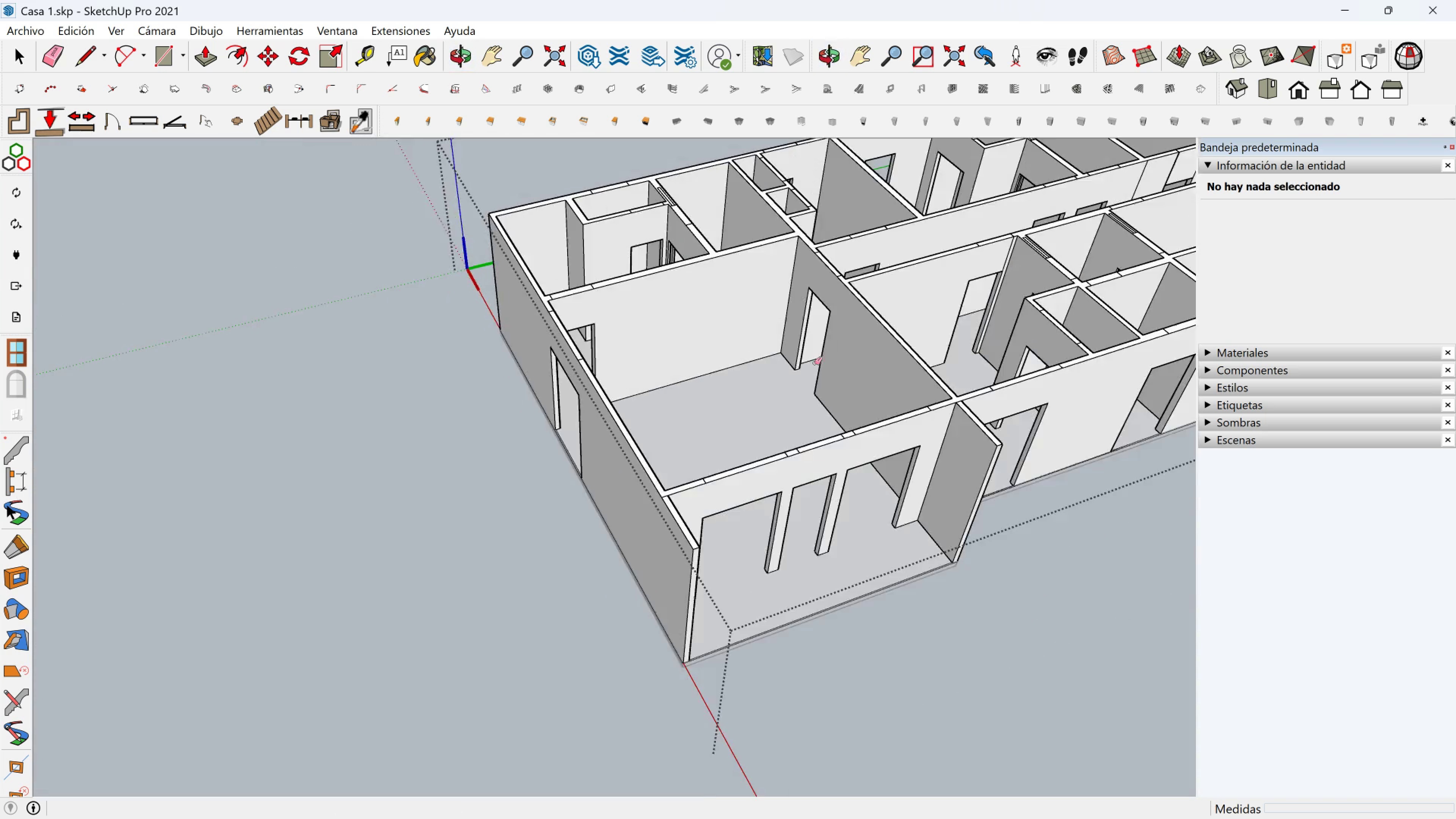 
hold_key(key=ShiftLeft, duration=0.43)
 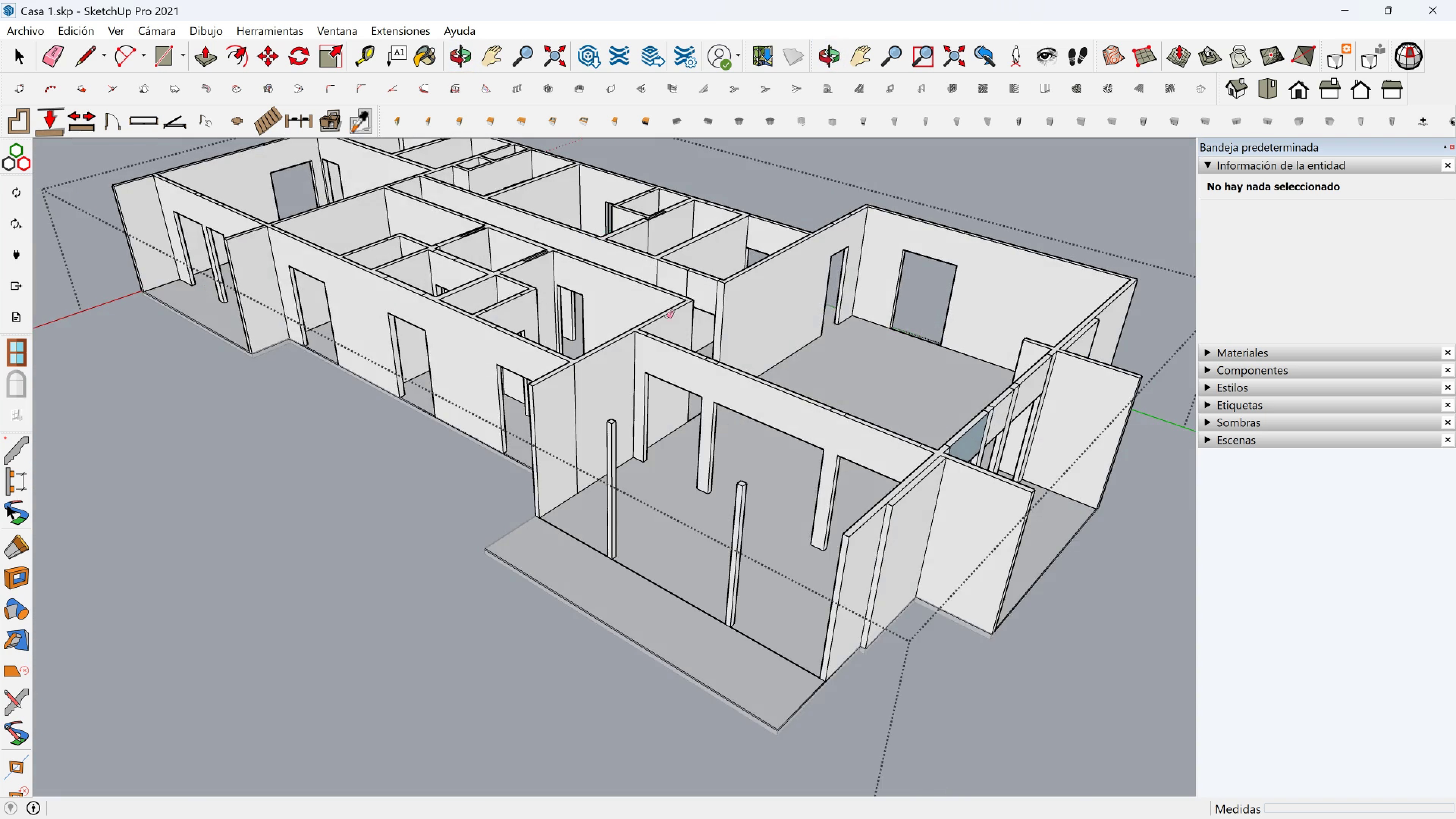 
scroll: coordinate [782, 453], scroll_direction: down, amount: 2.0
 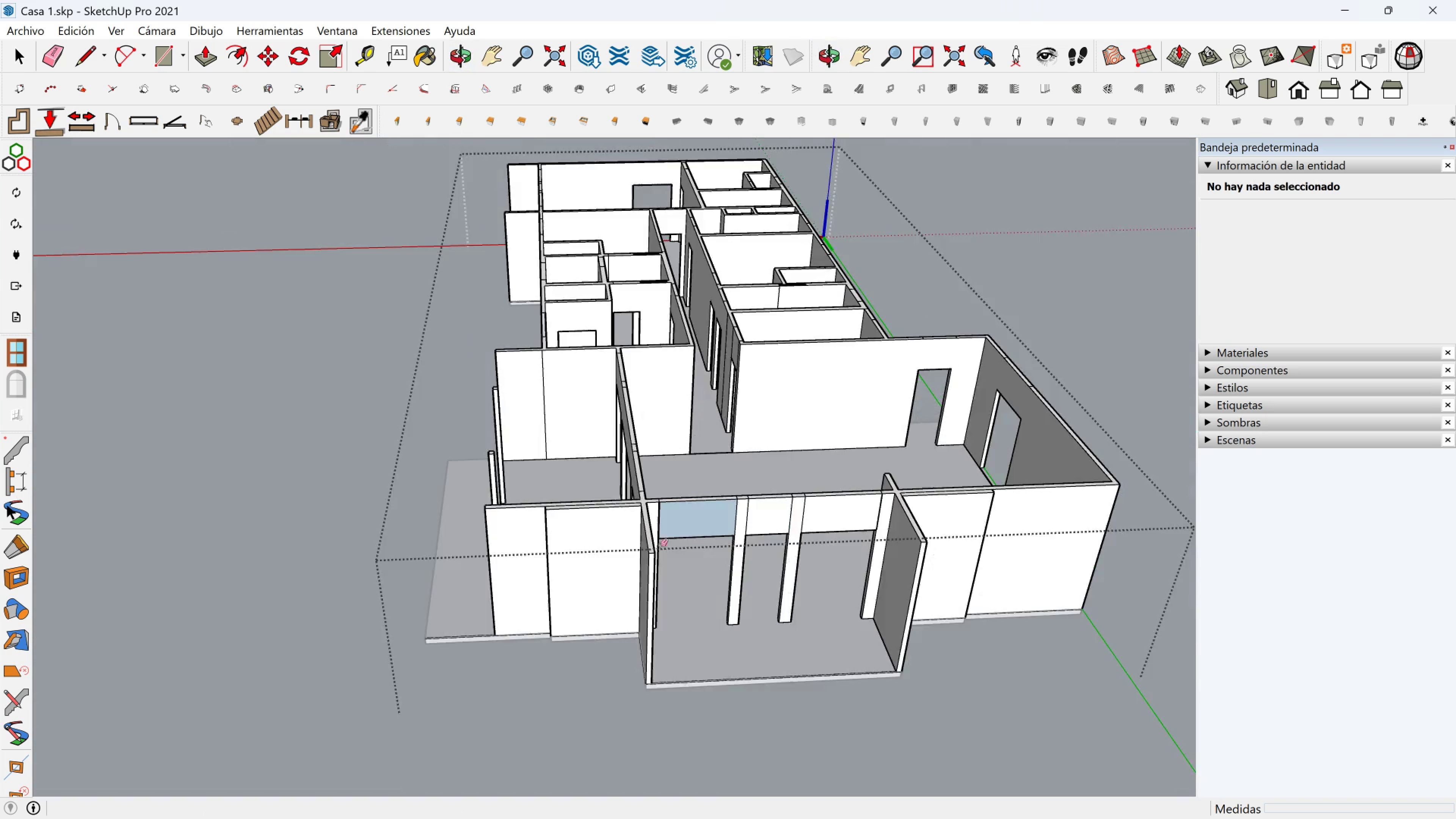 
scroll: coordinate [650, 533], scroll_direction: up, amount: 5.0
 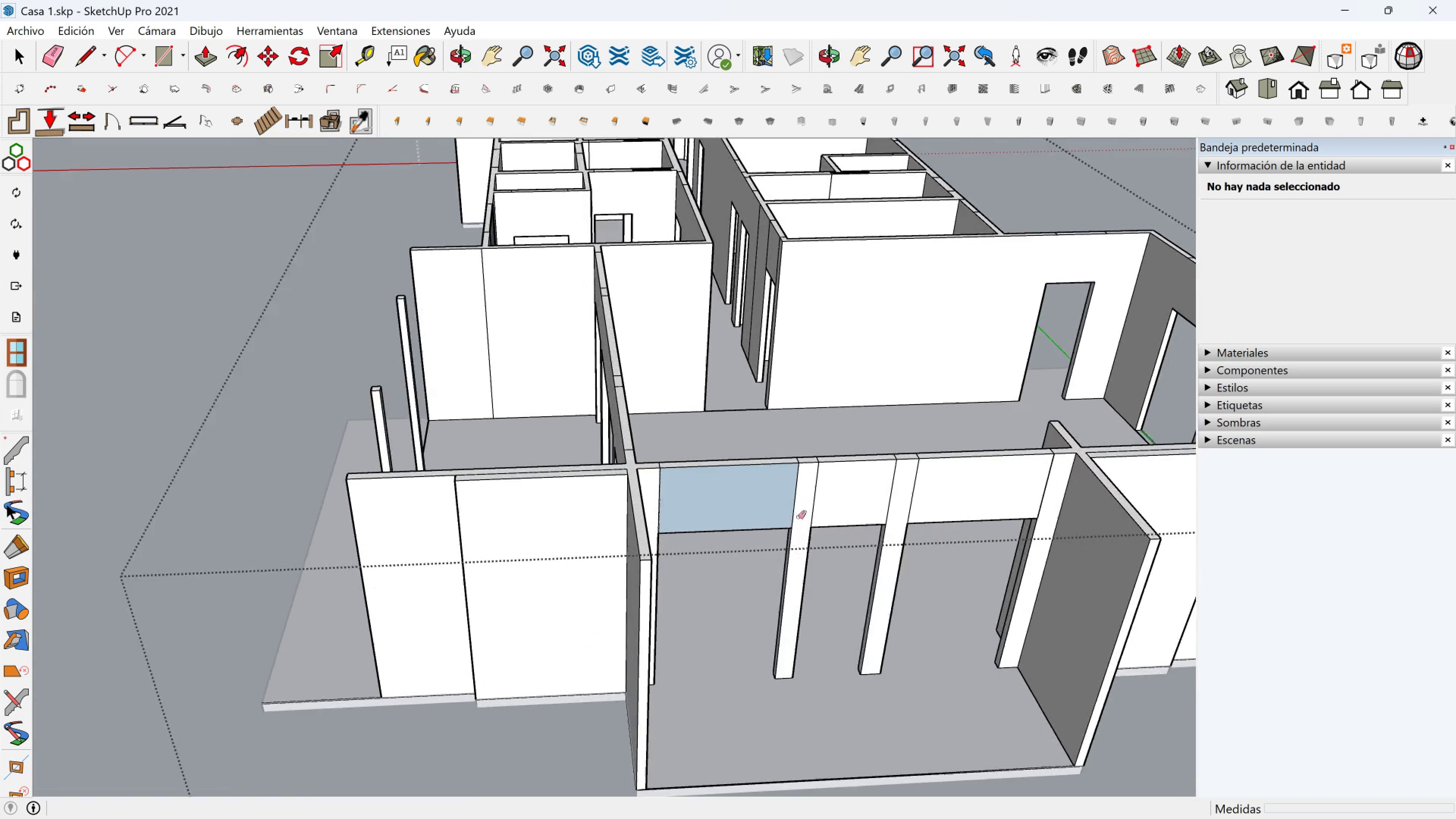 
hold_key(key=ShiftLeft, duration=0.34)
 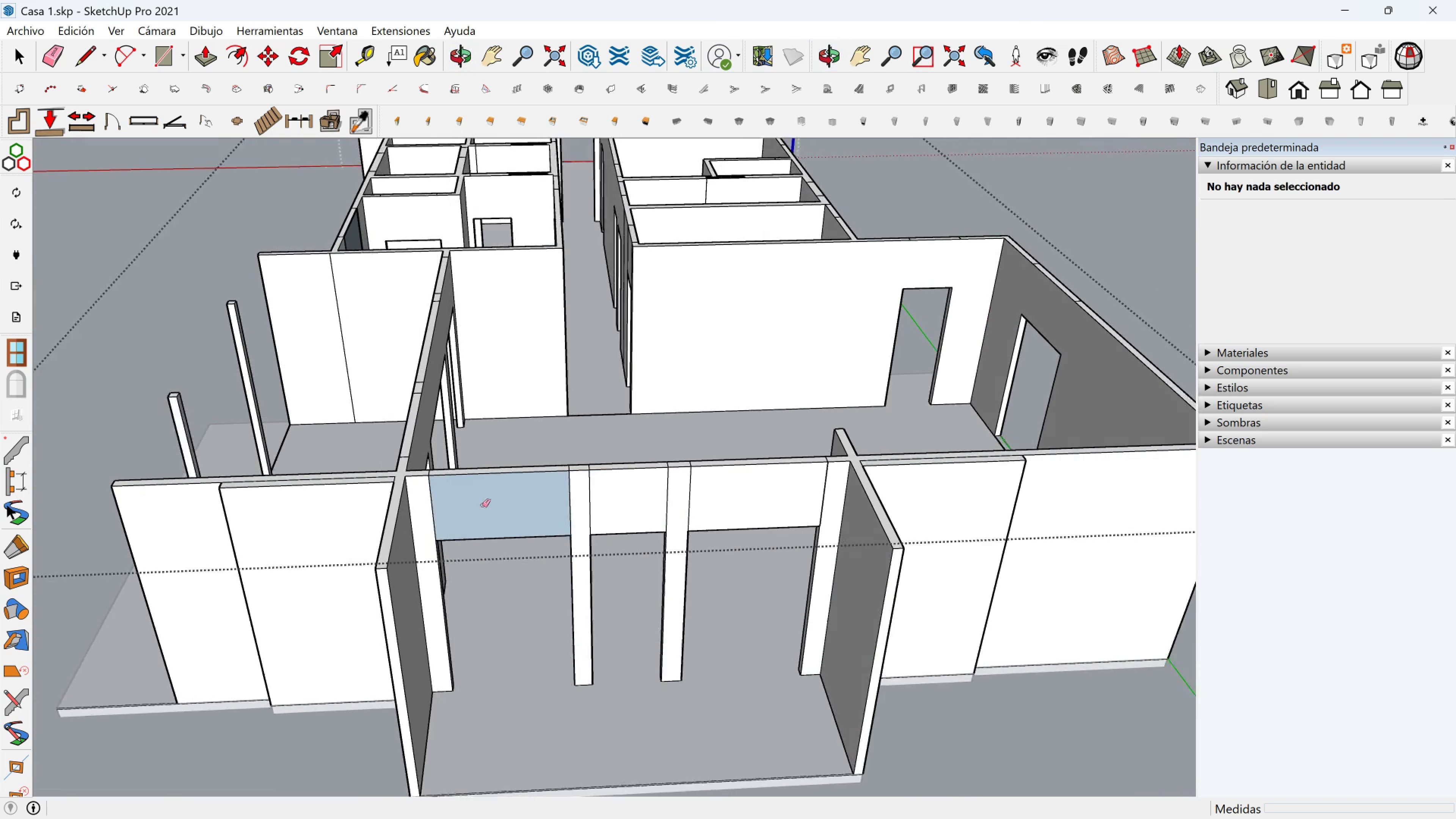 
scroll: coordinate [473, 505], scroll_direction: up, amount: 2.0
 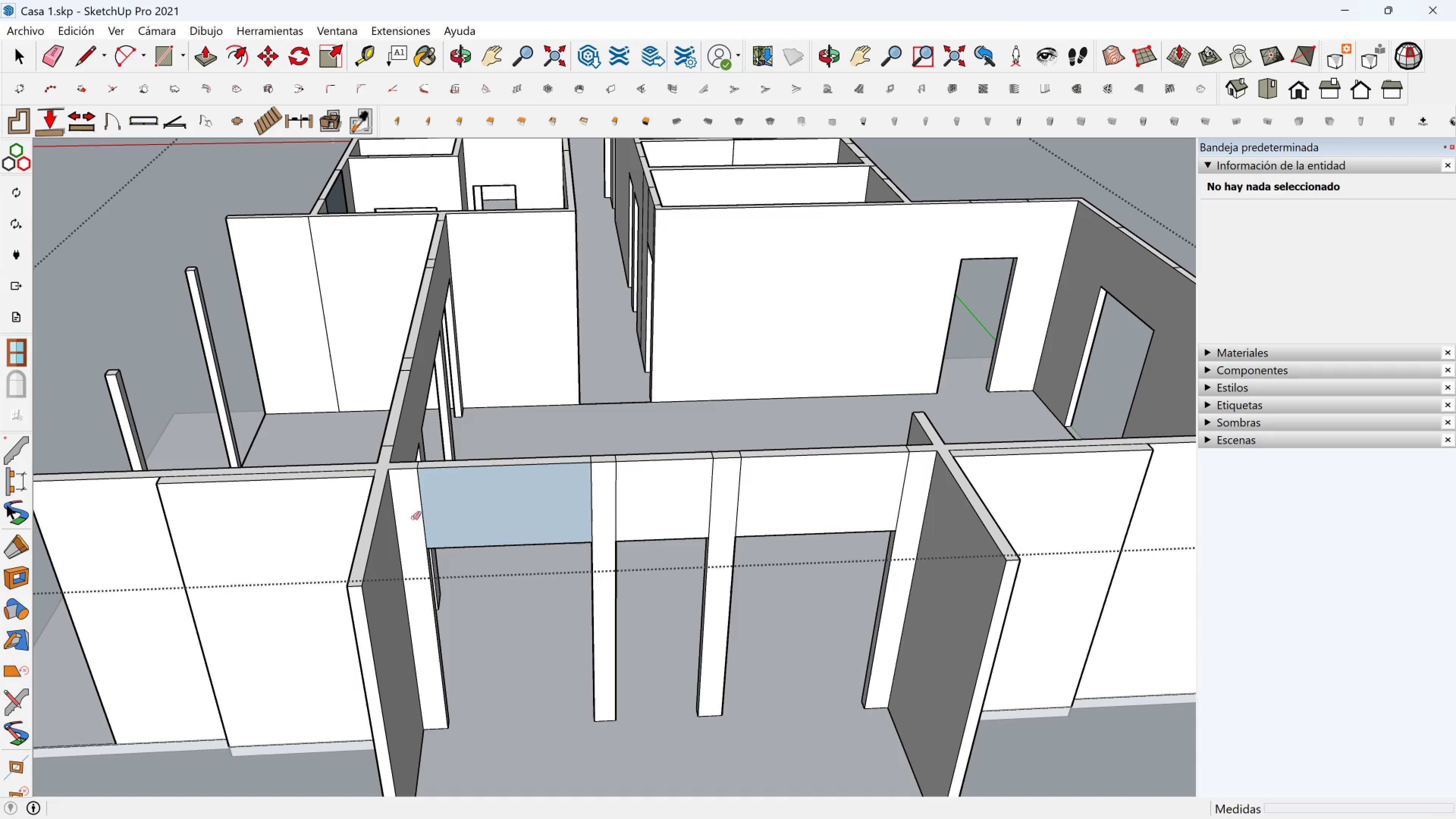 
left_click_drag(start_coordinate=[413, 518], to_coordinate=[492, 502])
 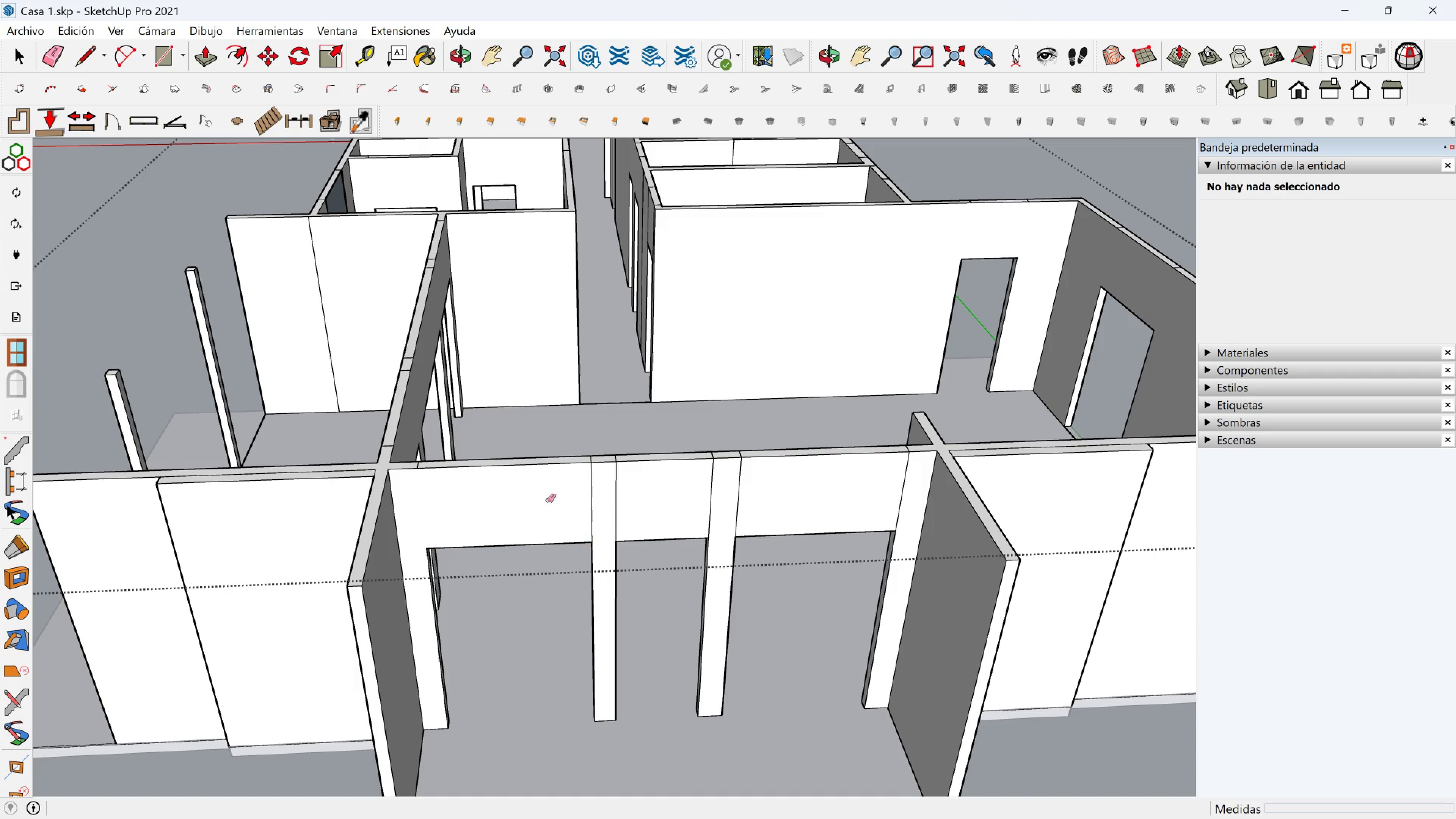 
left_click_drag(start_coordinate=[548, 500], to_coordinate=[694, 497])
 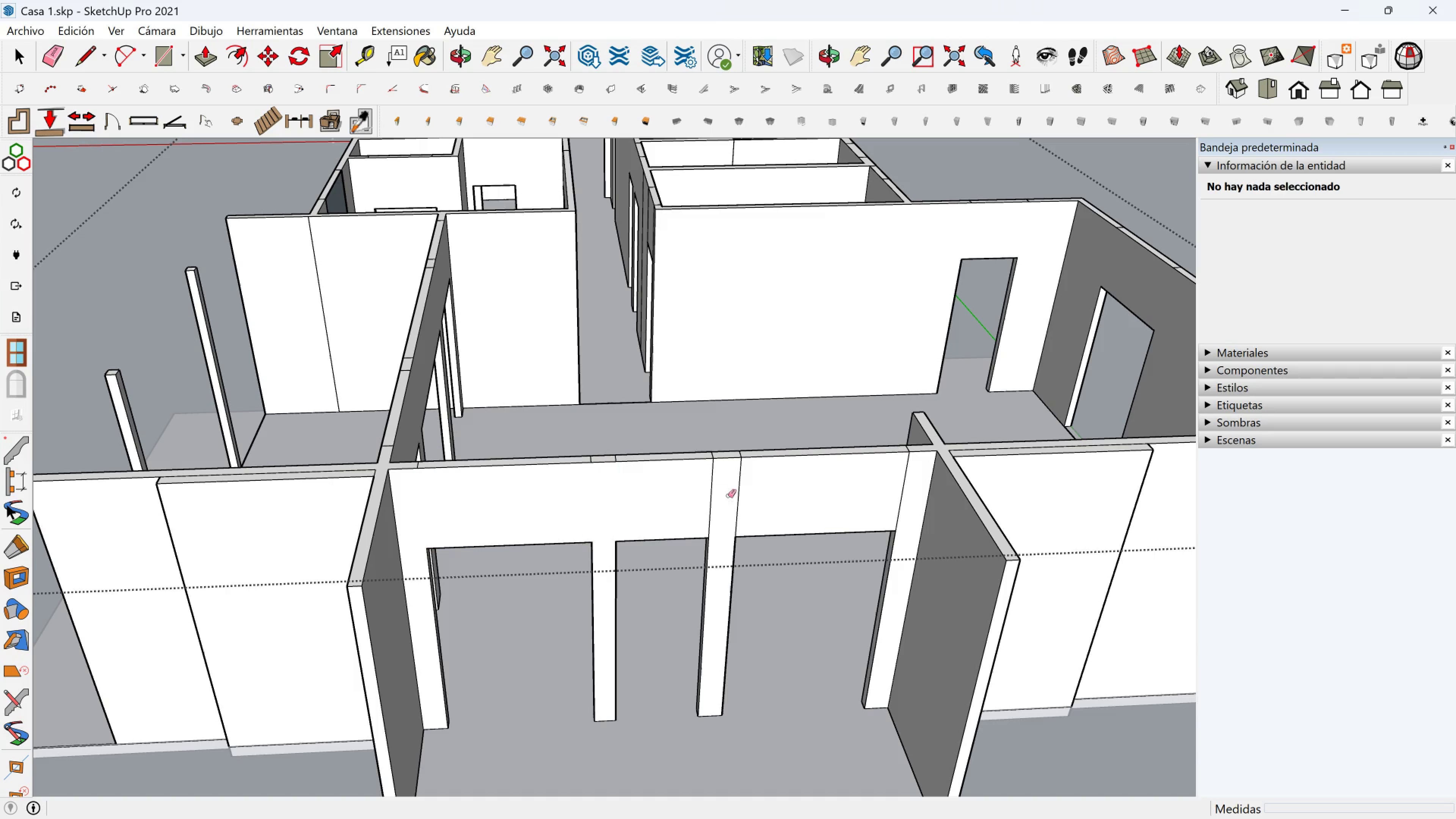 
left_click_drag(start_coordinate=[720, 496], to_coordinate=[710, 498])
 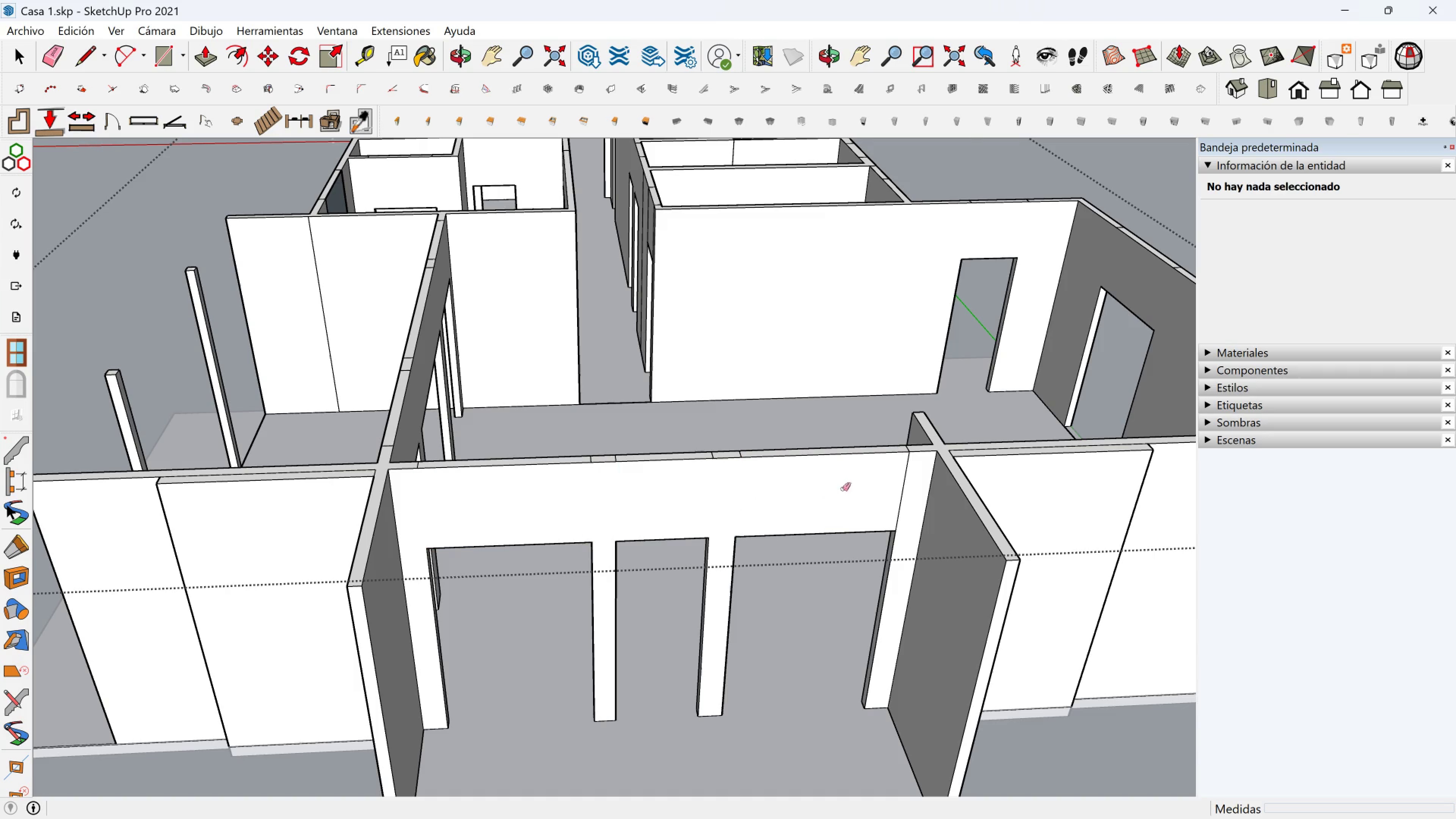 
left_click_drag(start_coordinate=[844, 488], to_coordinate=[907, 488])
 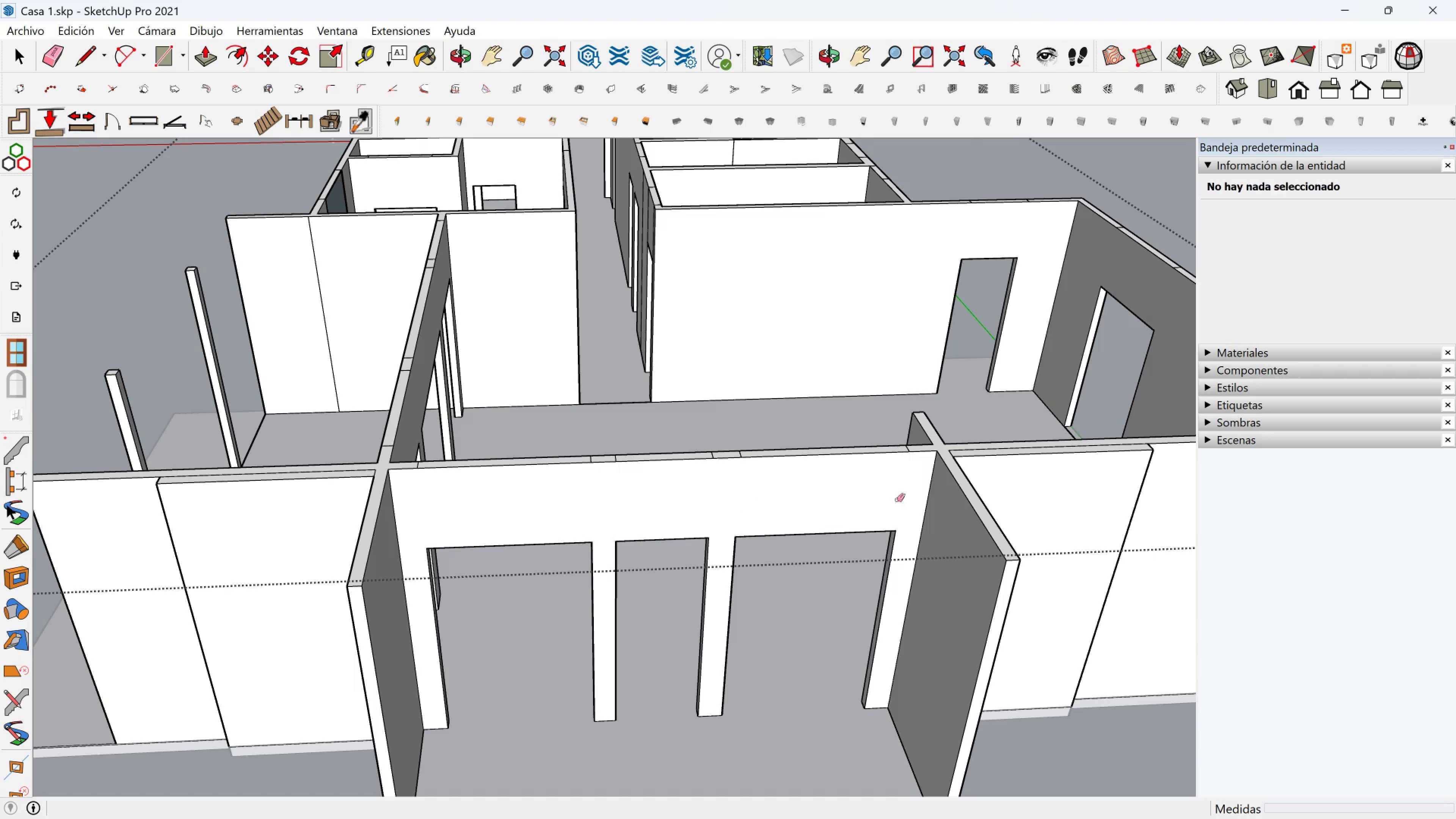 
scroll: coordinate [897, 501], scroll_direction: down, amount: 2.0
 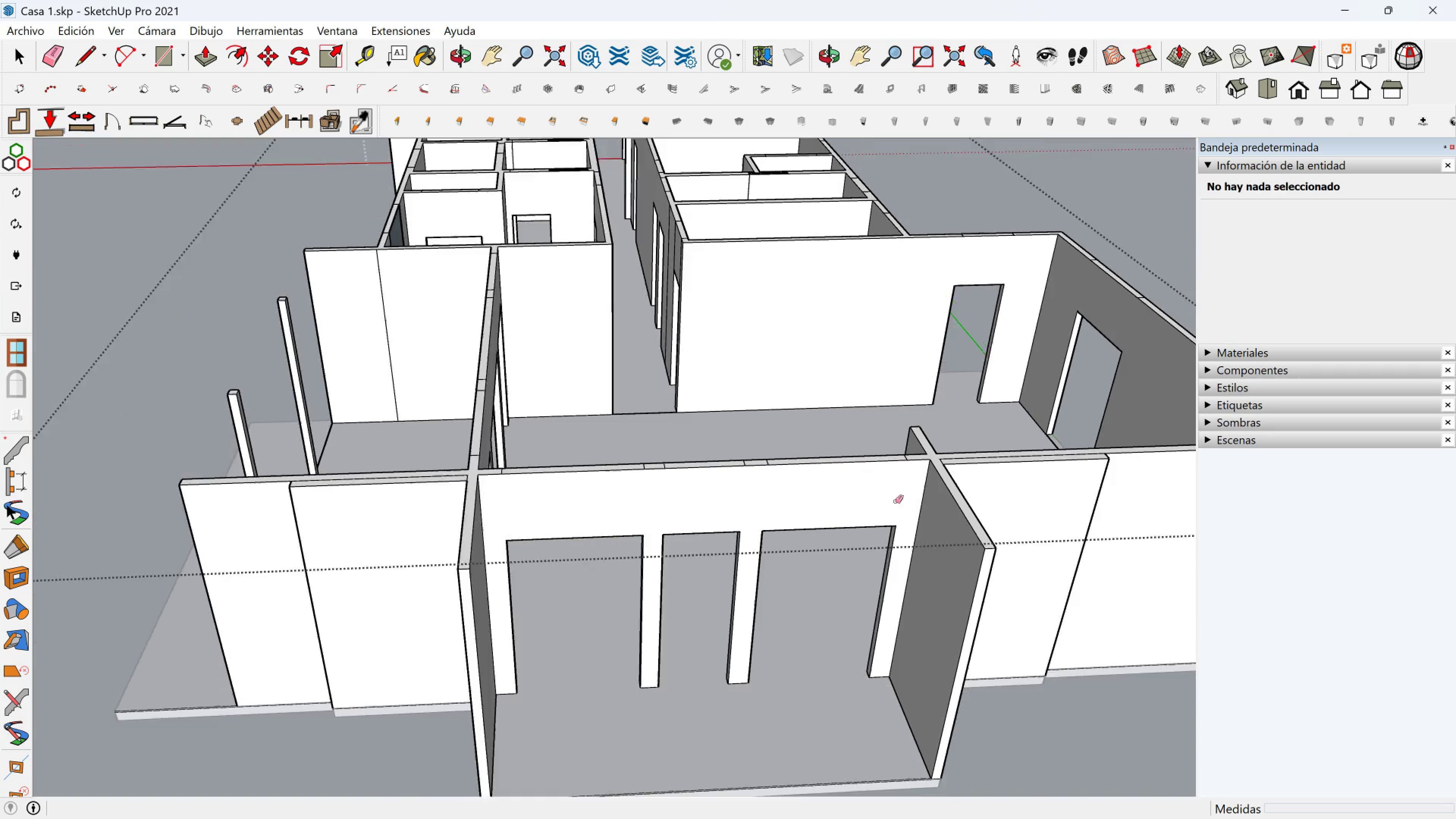 
key(Shift+ShiftLeft)
 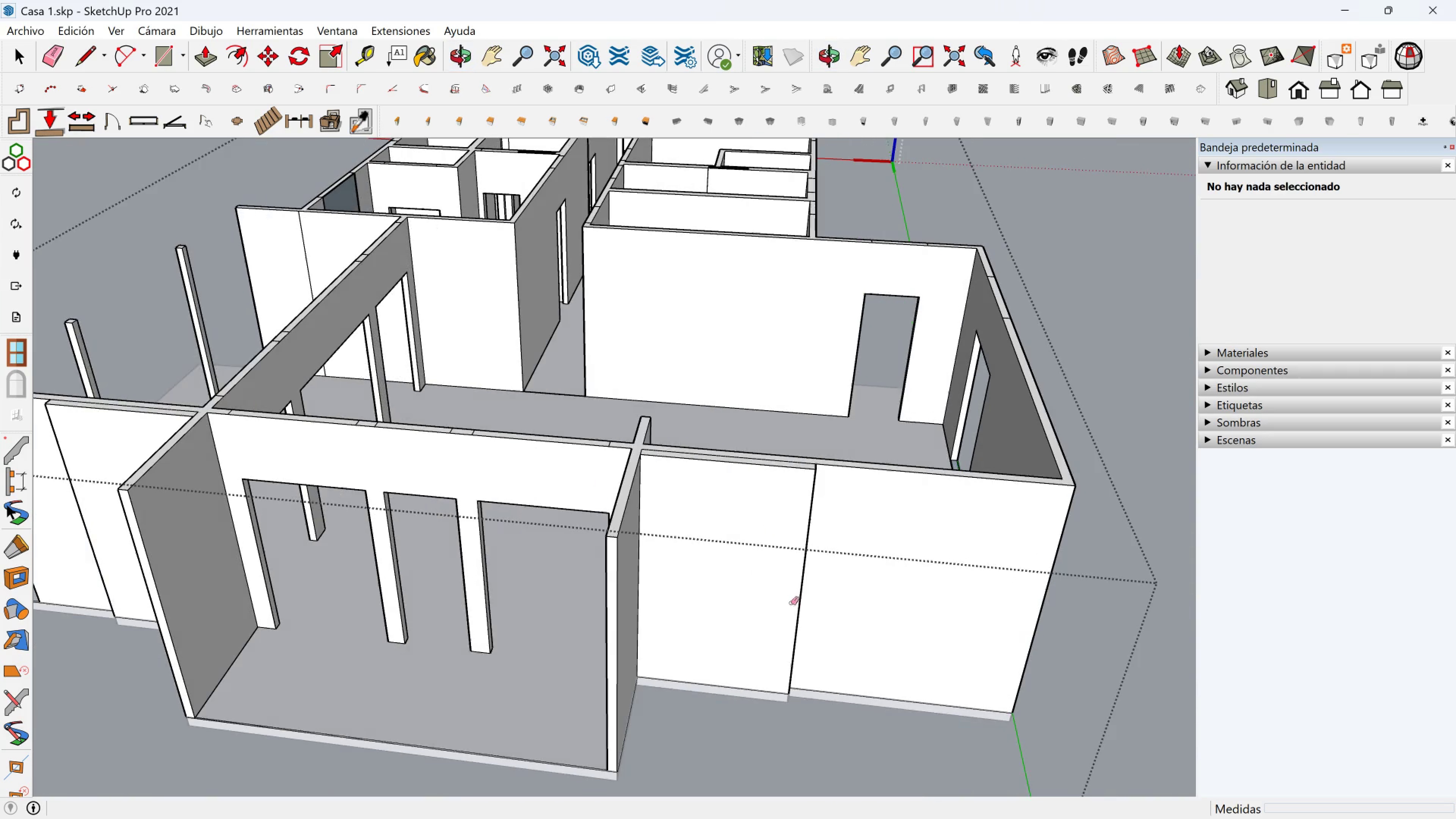 
key(Shift+ShiftLeft)
 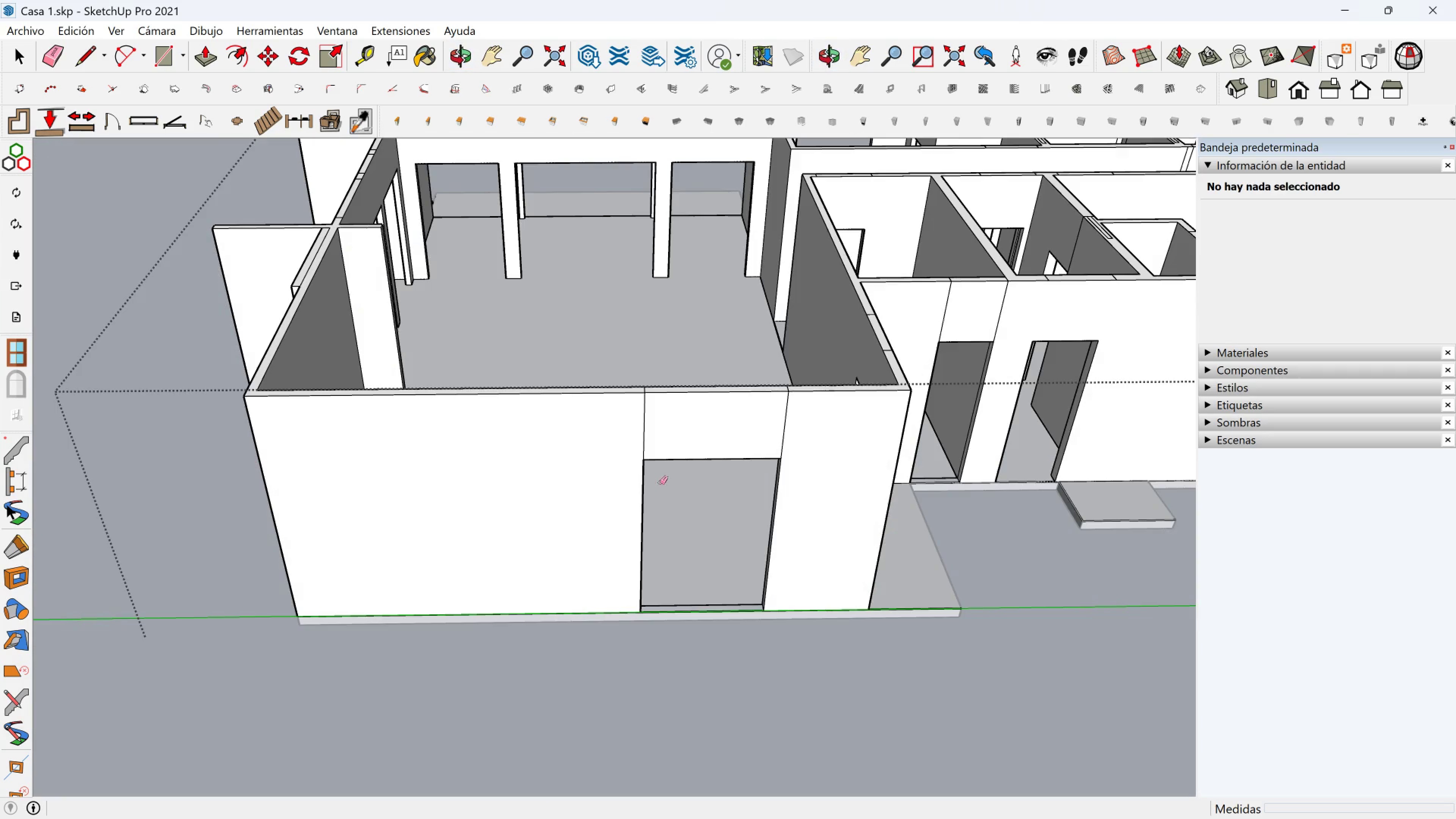 
hold_key(key=ShiftLeft, duration=0.35)
 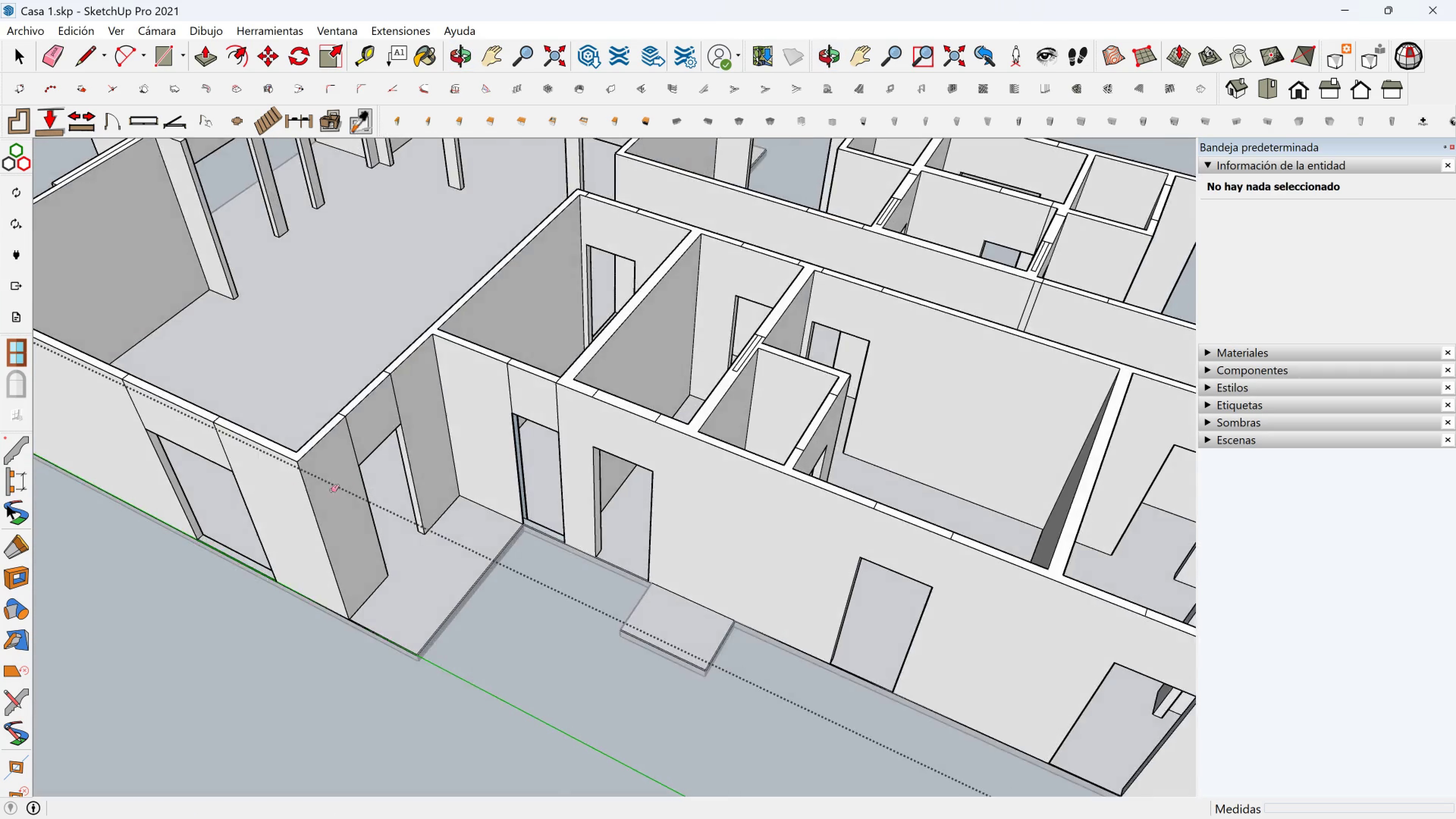 
scroll: coordinate [270, 514], scroll_direction: up, amount: 1.0
 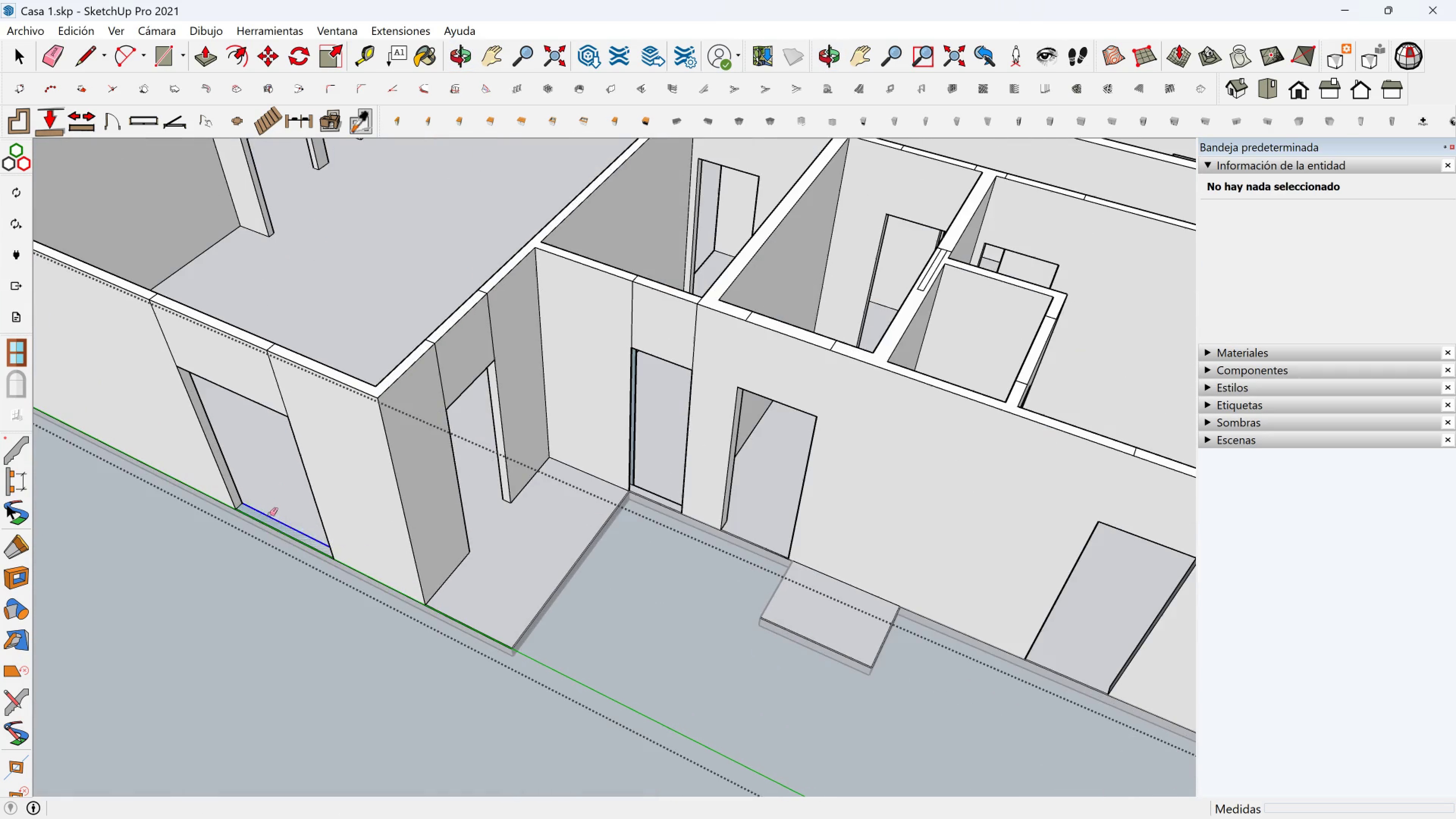 
left_click([270, 514])
 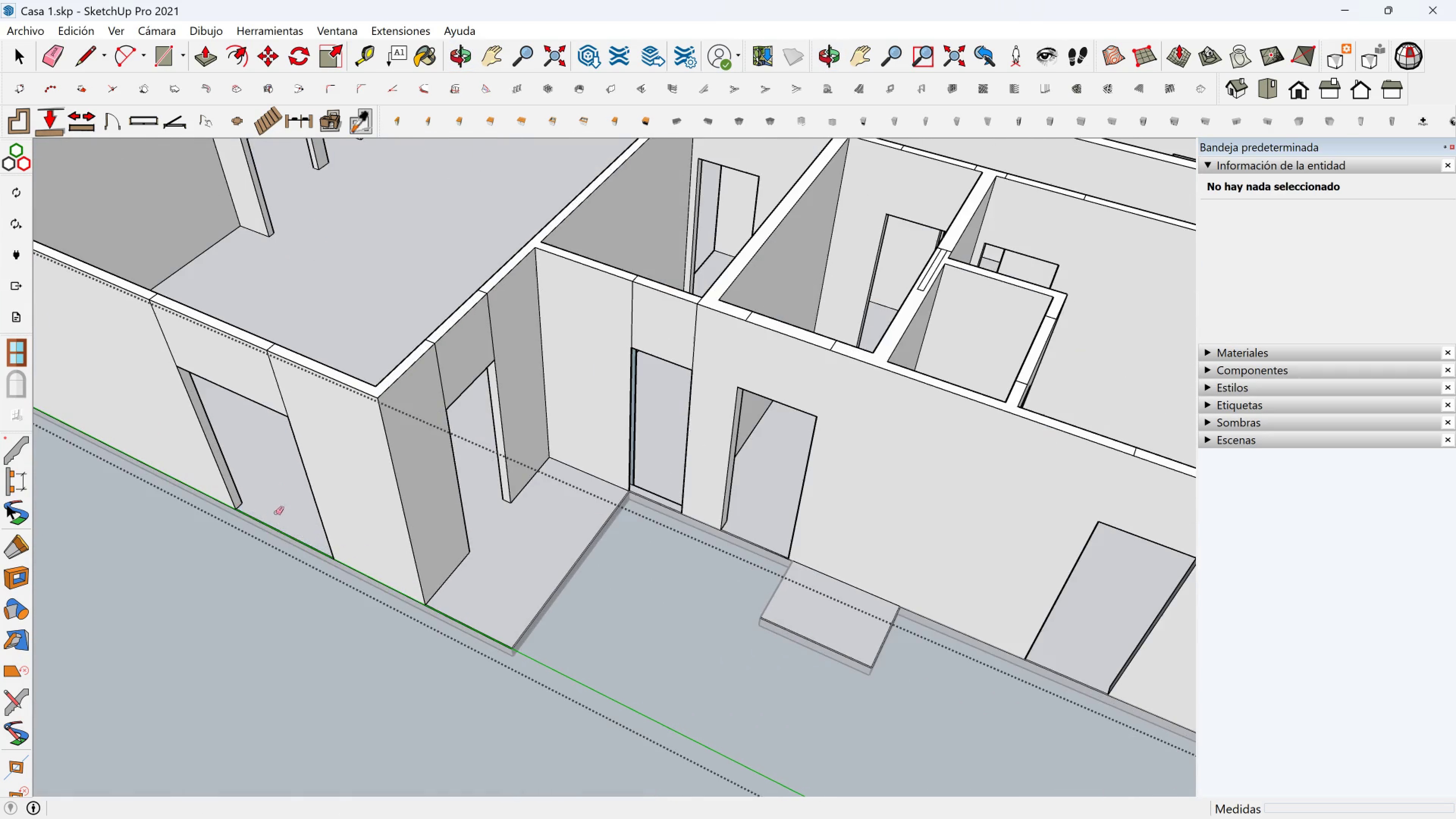 
scroll: coordinate [318, 502], scroll_direction: down, amount: 2.0
 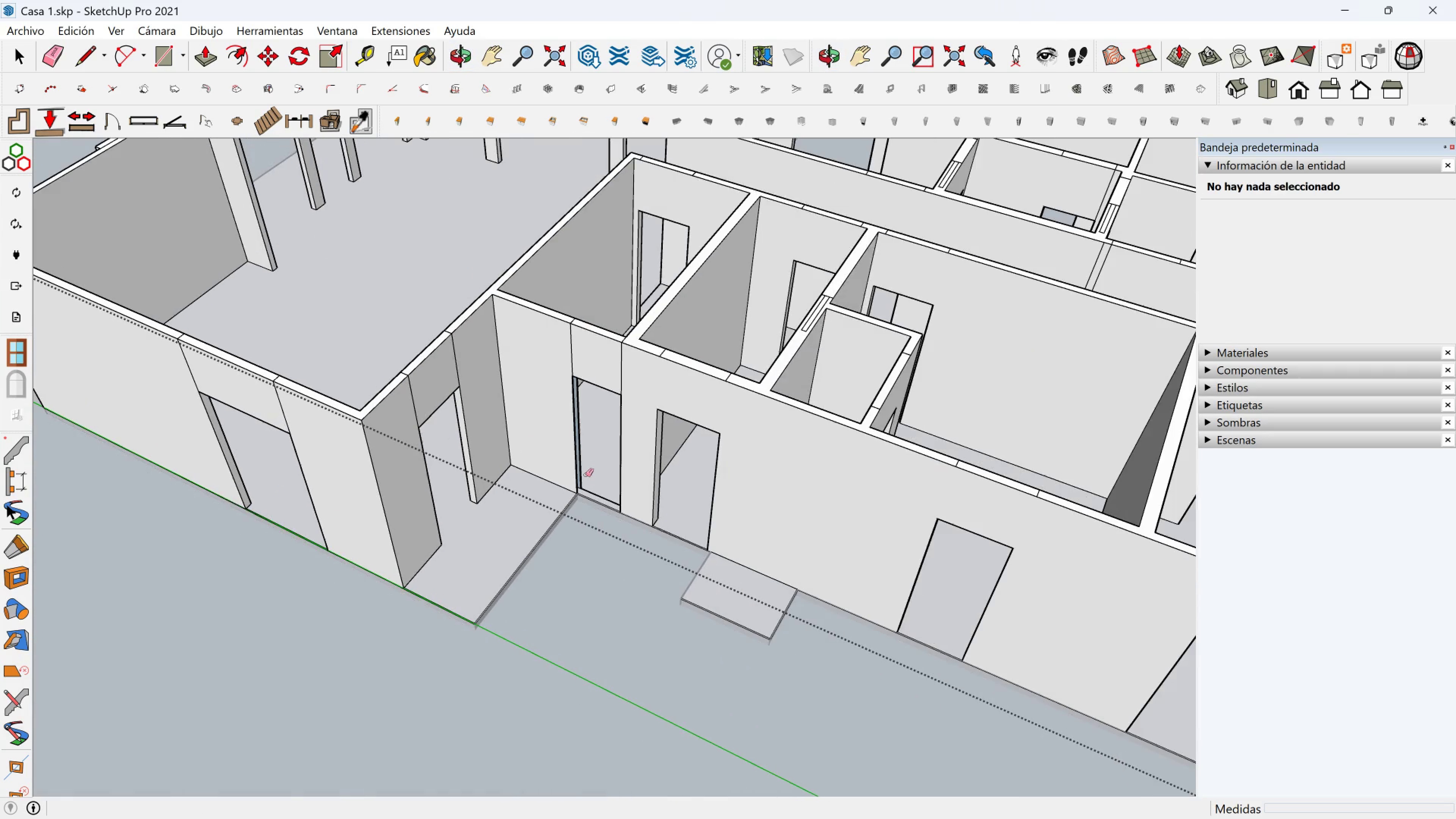 
scroll: coordinate [595, 464], scroll_direction: up, amount: 6.0
 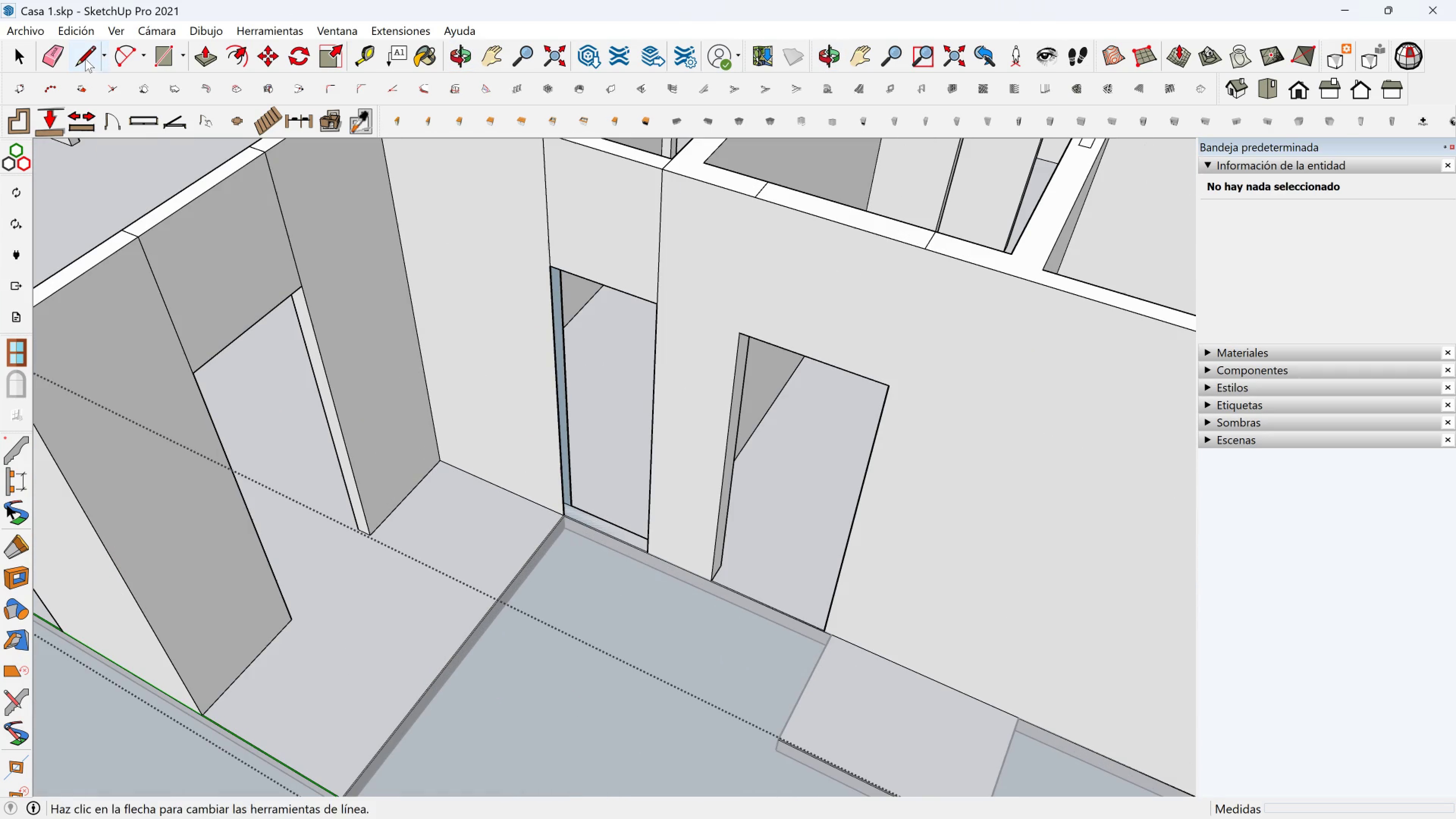 
left_click([85, 61])
 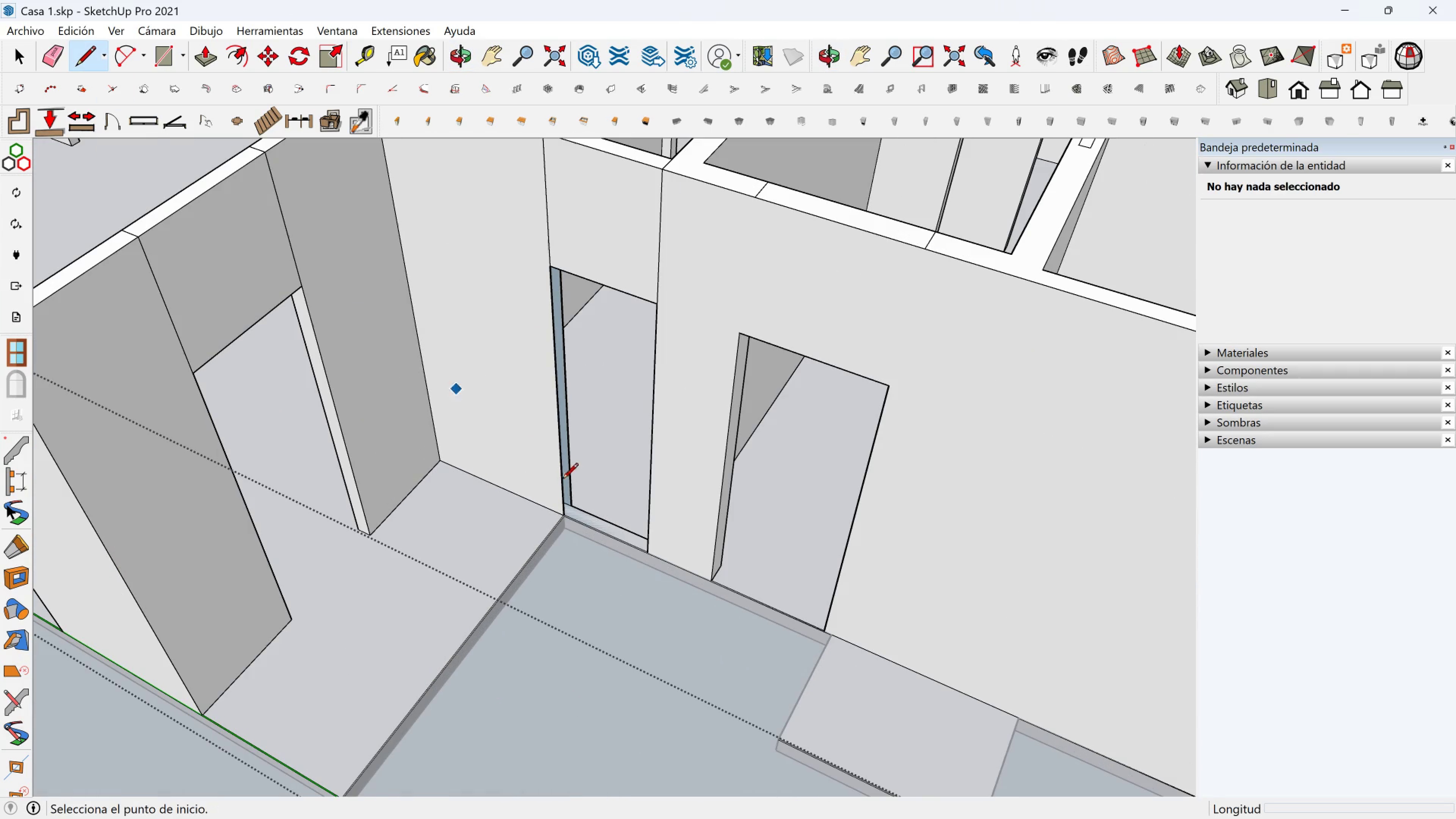 
scroll: coordinate [564, 483], scroll_direction: up, amount: 3.0
 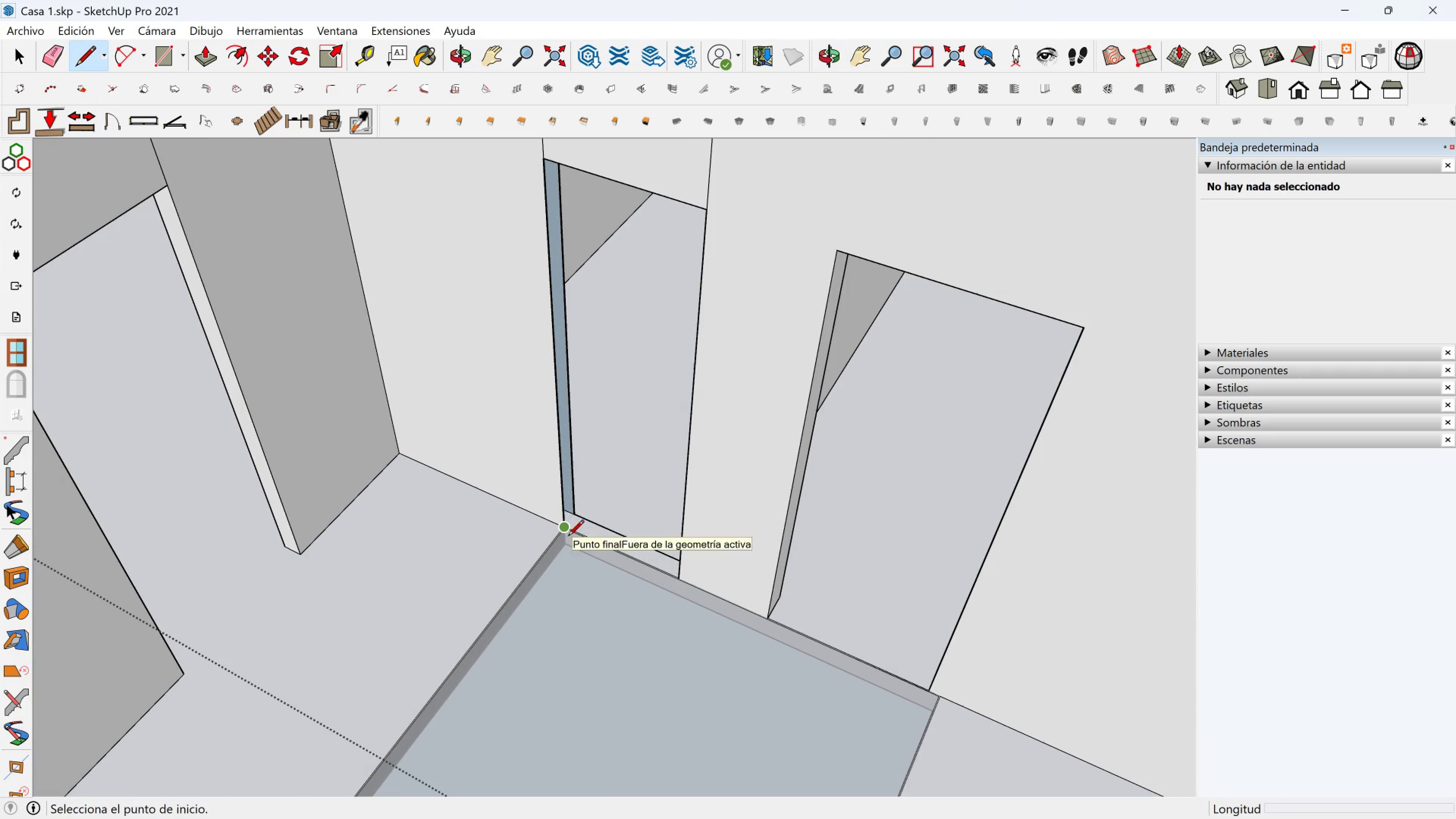 
left_click([568, 537])
 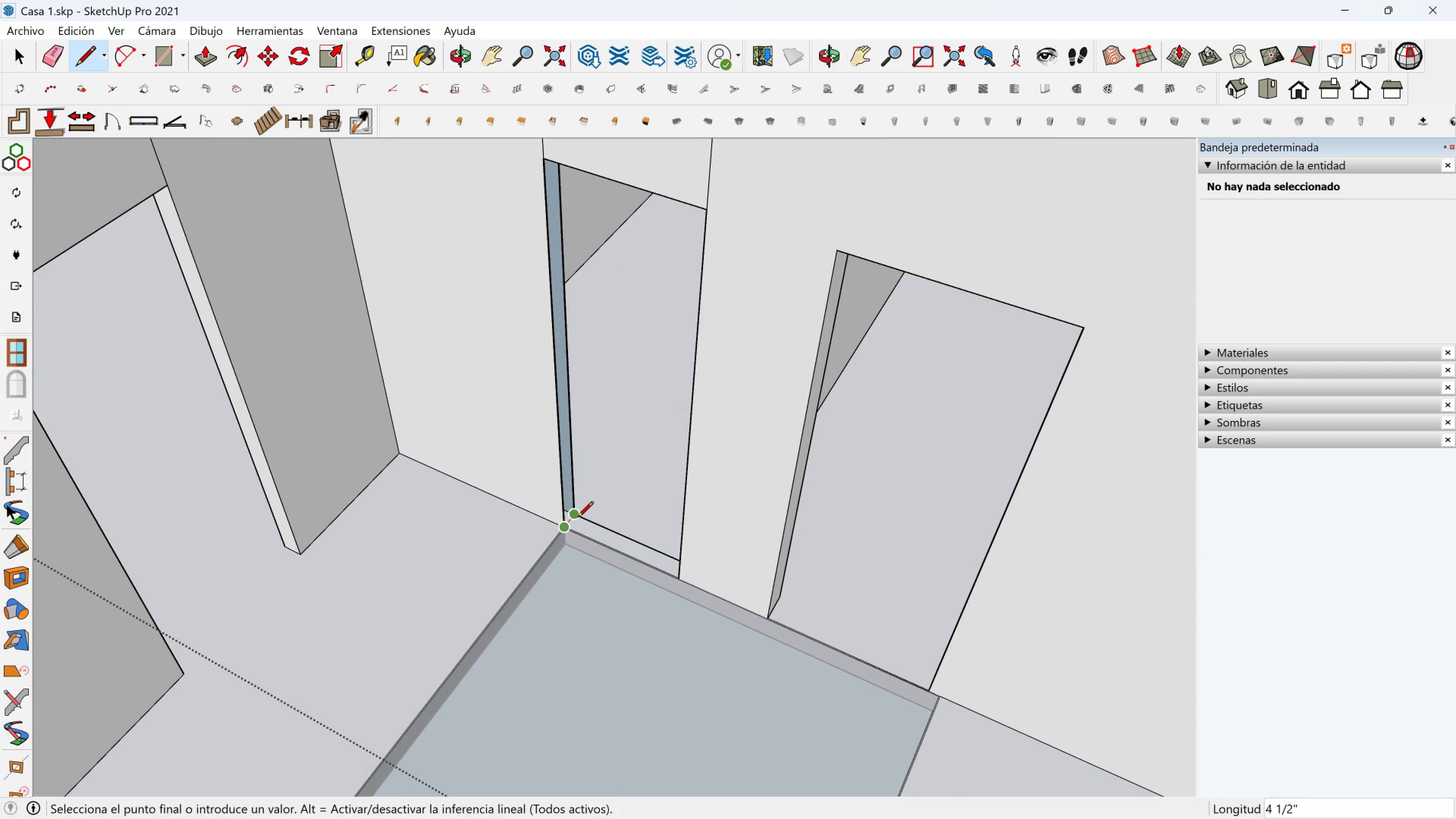 
left_click([577, 518])
 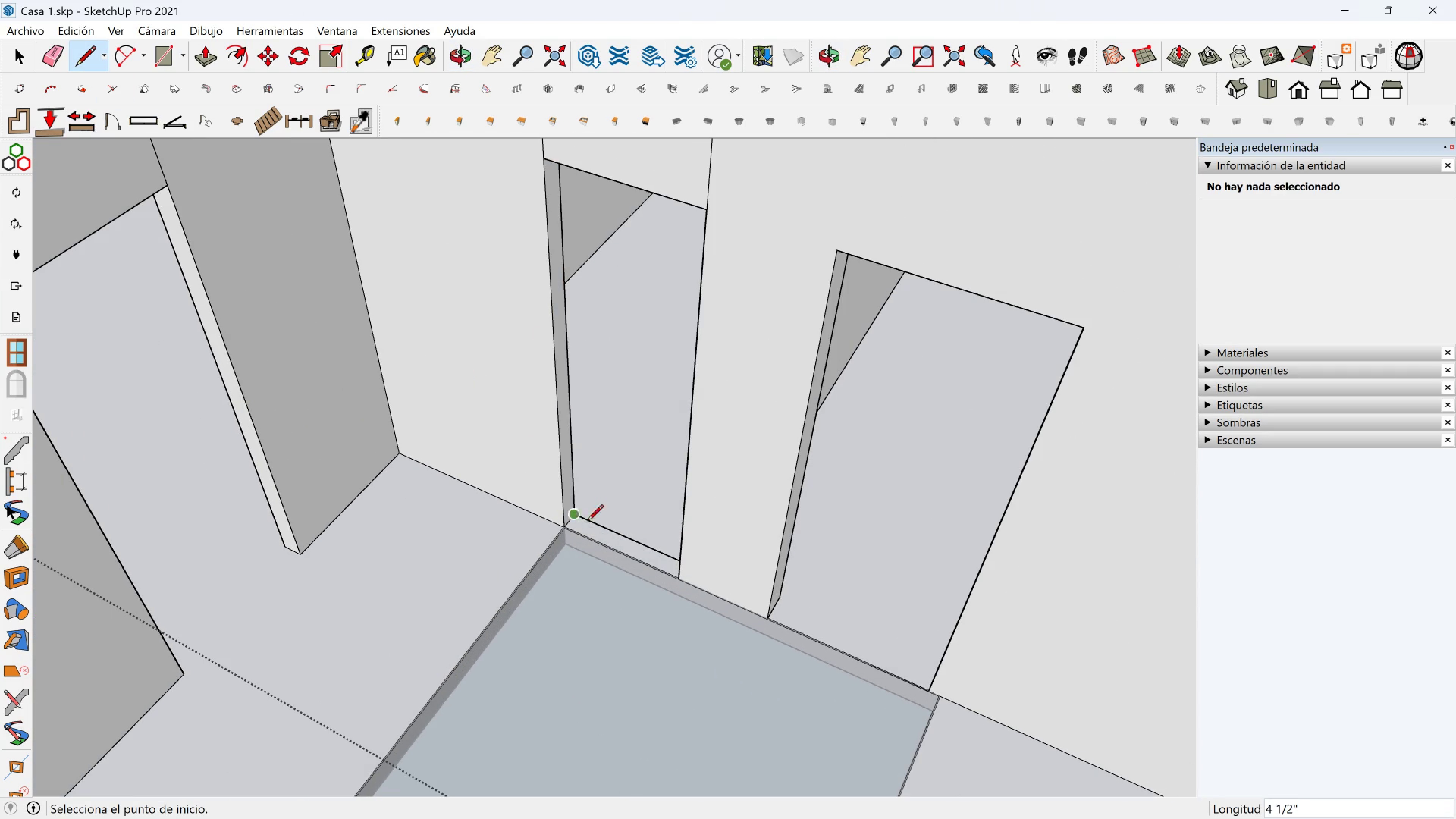 
scroll: coordinate [589, 522], scroll_direction: down, amount: 1.0
 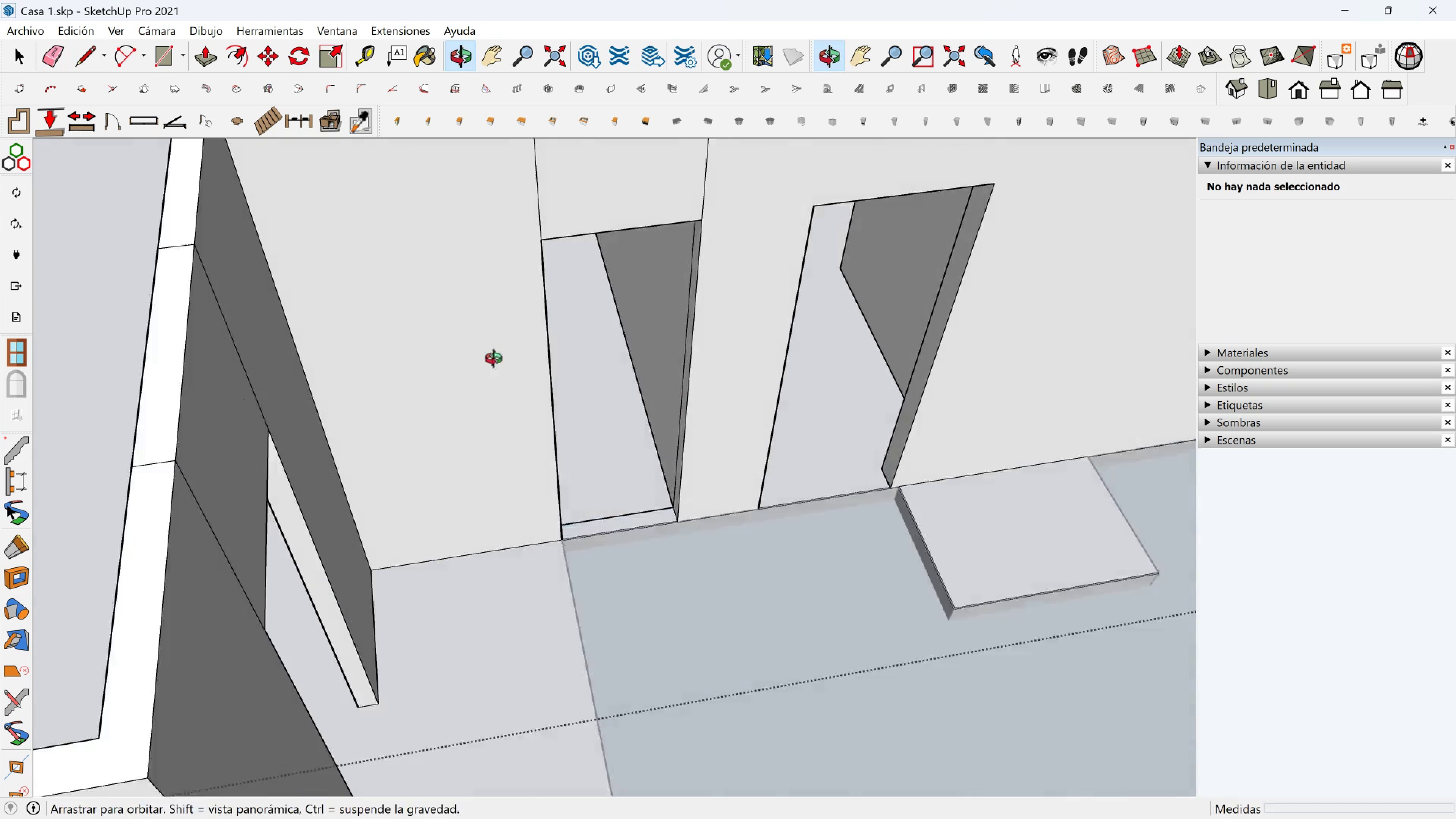 
key(Alt+AltLeft)
 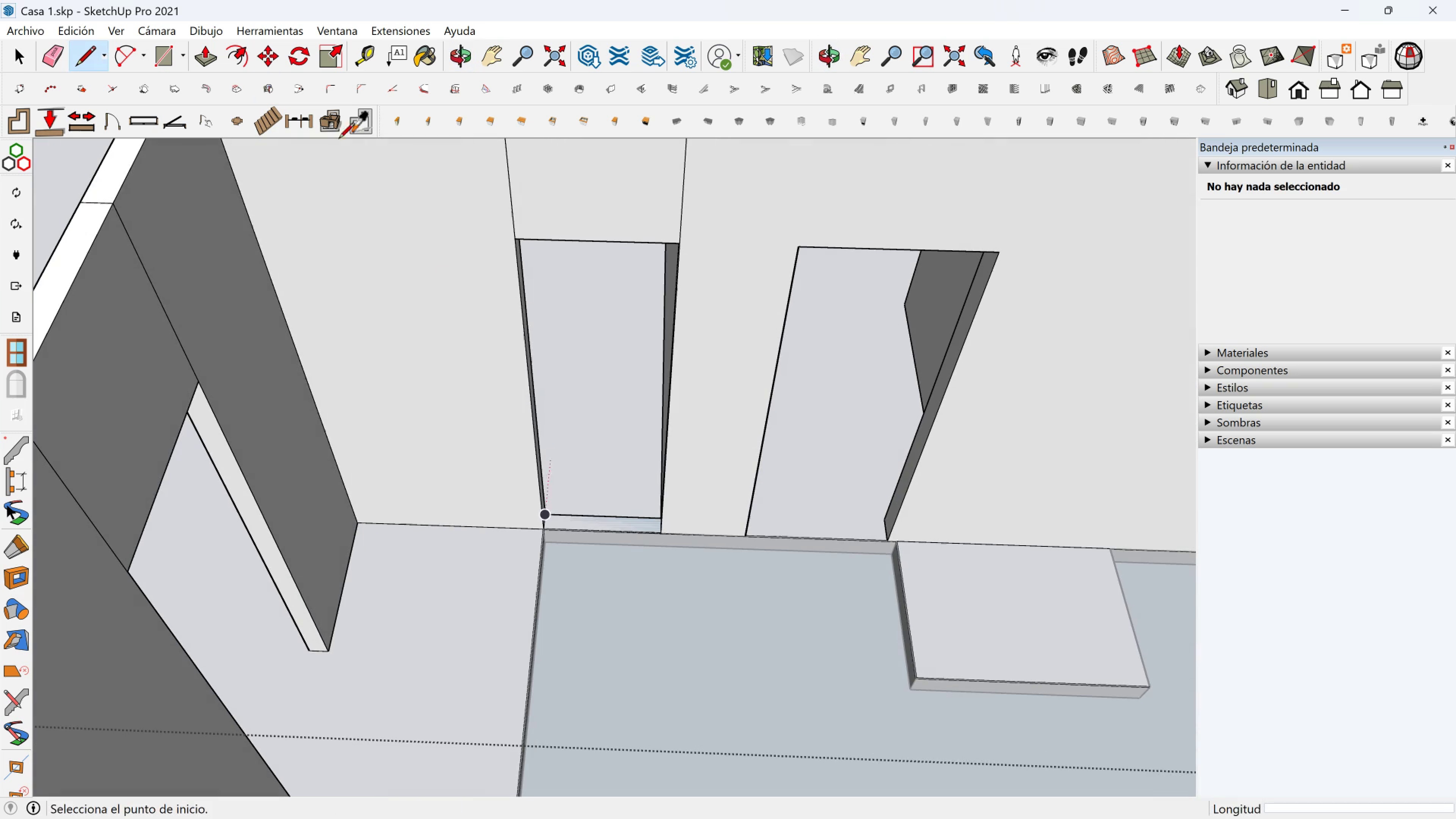 
key(Space)
 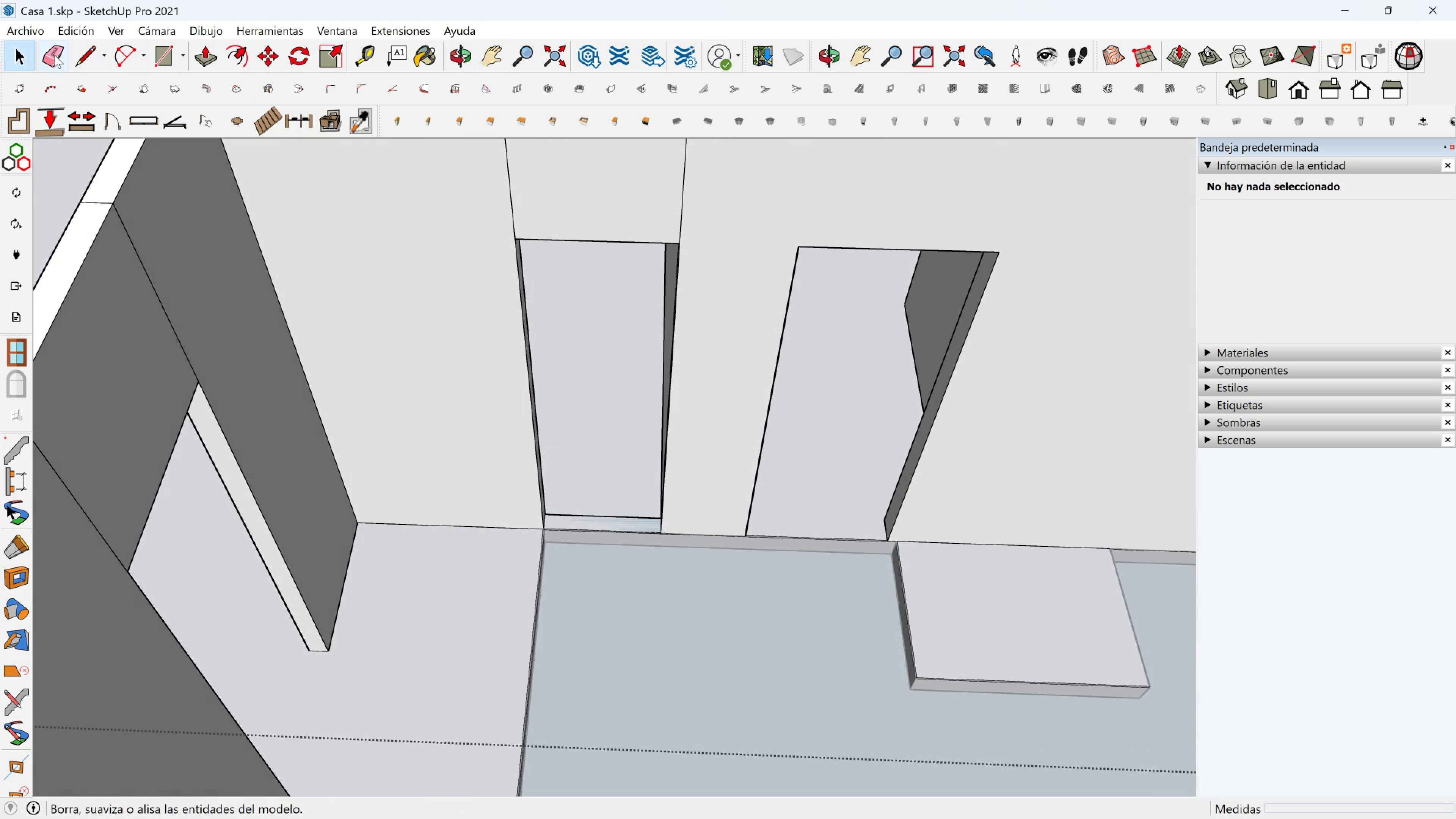 
left_click([54, 55])
 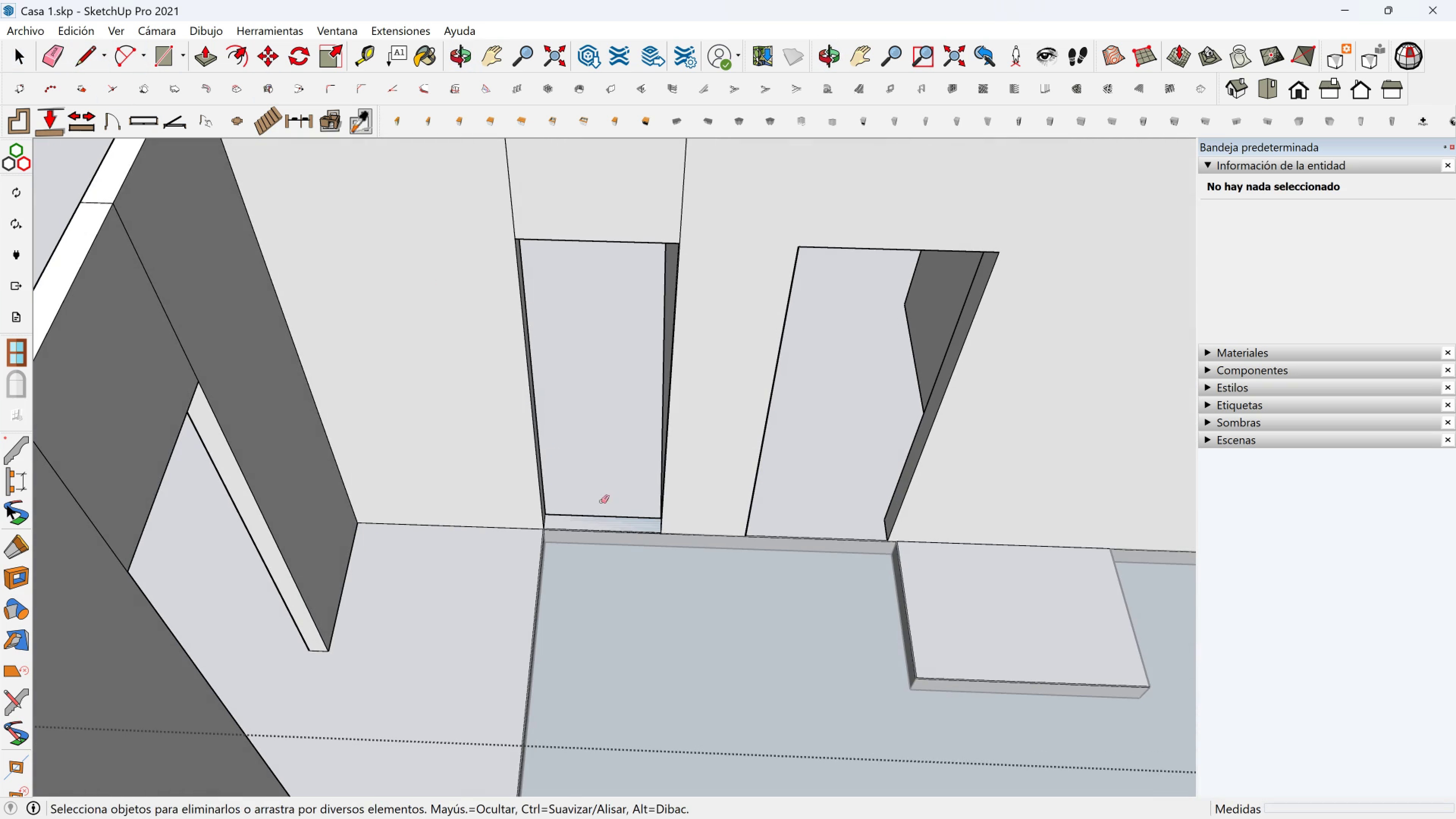 
left_click_drag(start_coordinate=[601, 505], to_coordinate=[601, 516])
 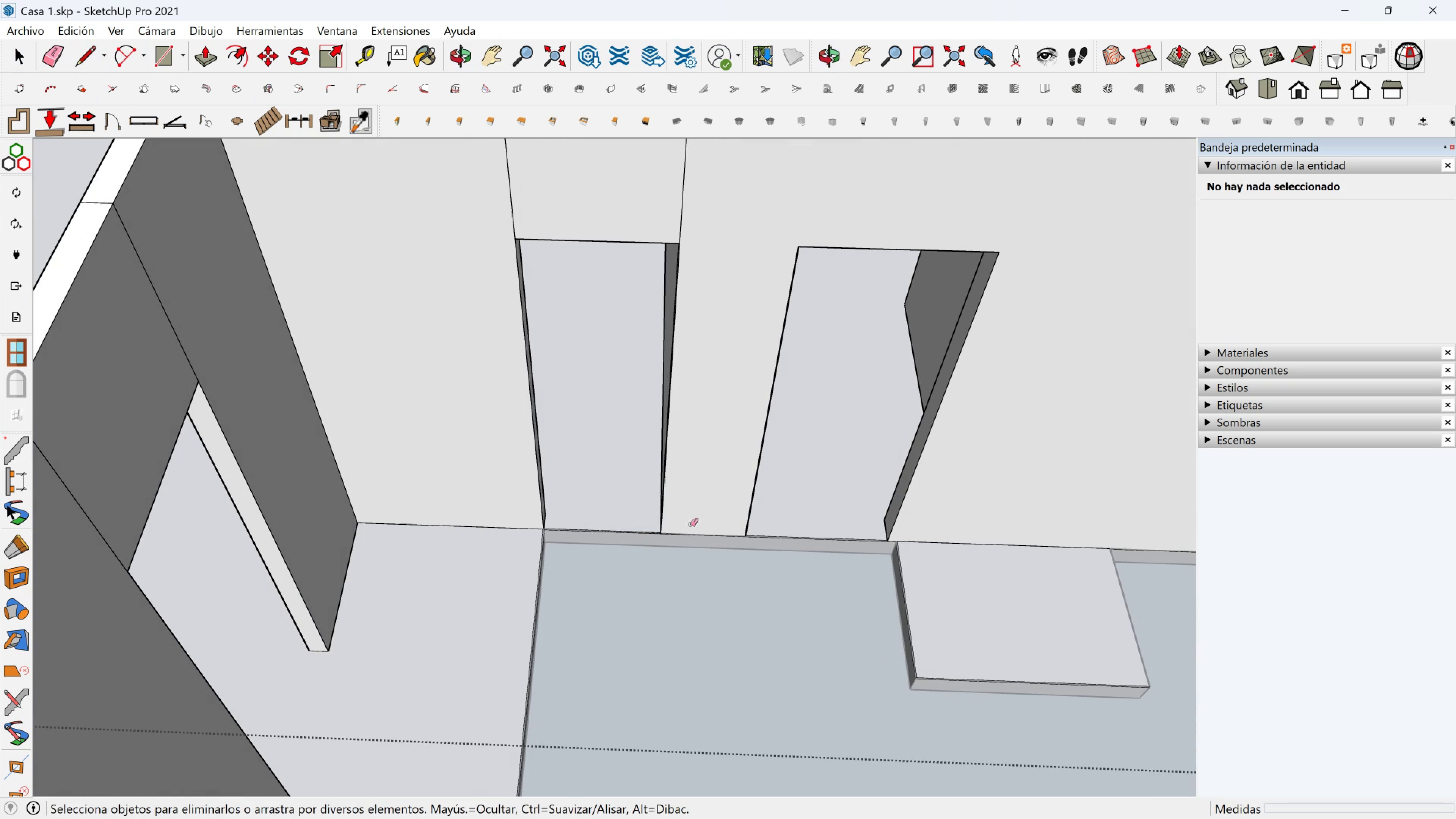 
scroll: coordinate [875, 516], scroll_direction: down, amount: 7.0
 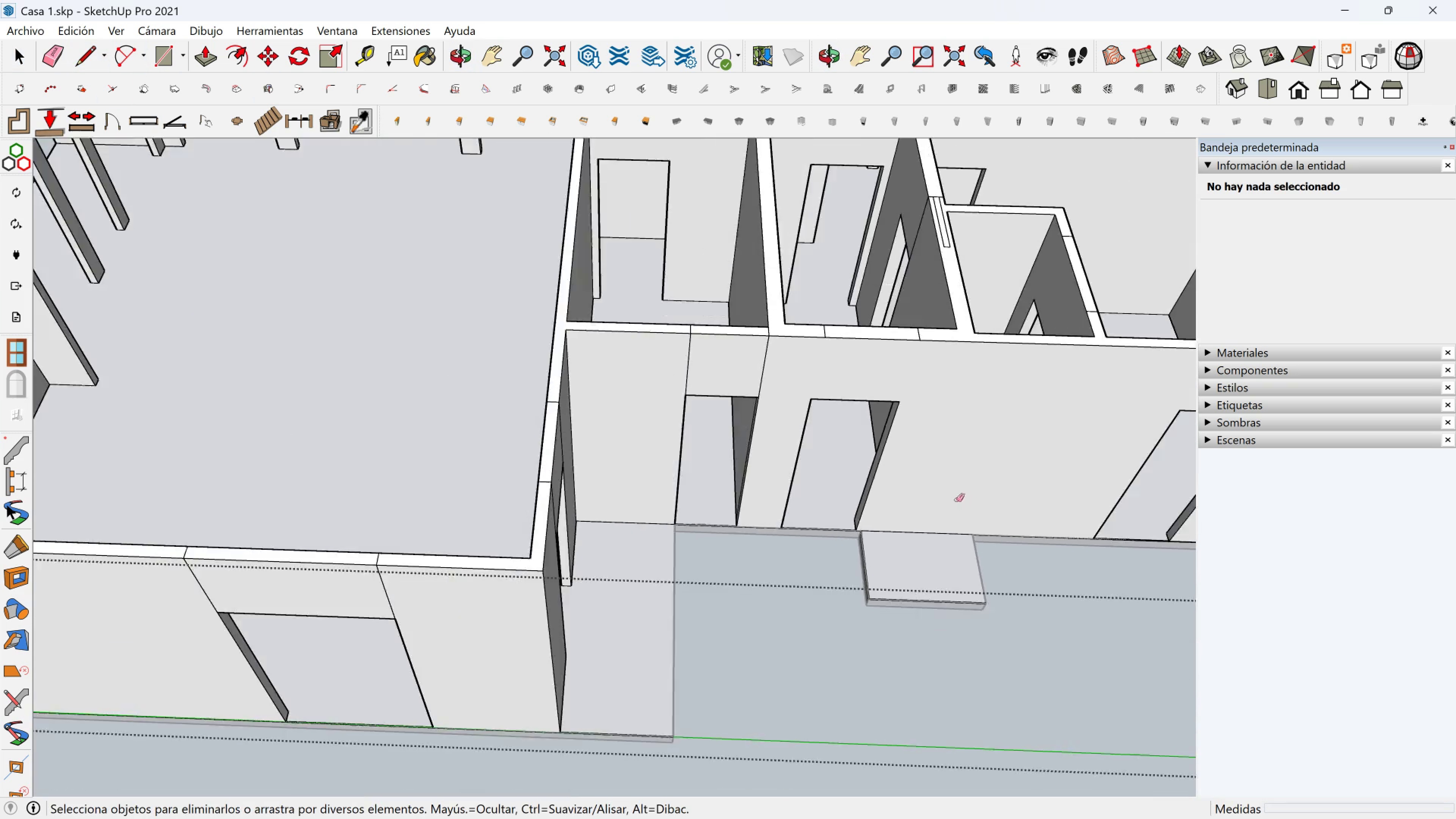 
hold_key(key=ShiftLeft, duration=0.38)
 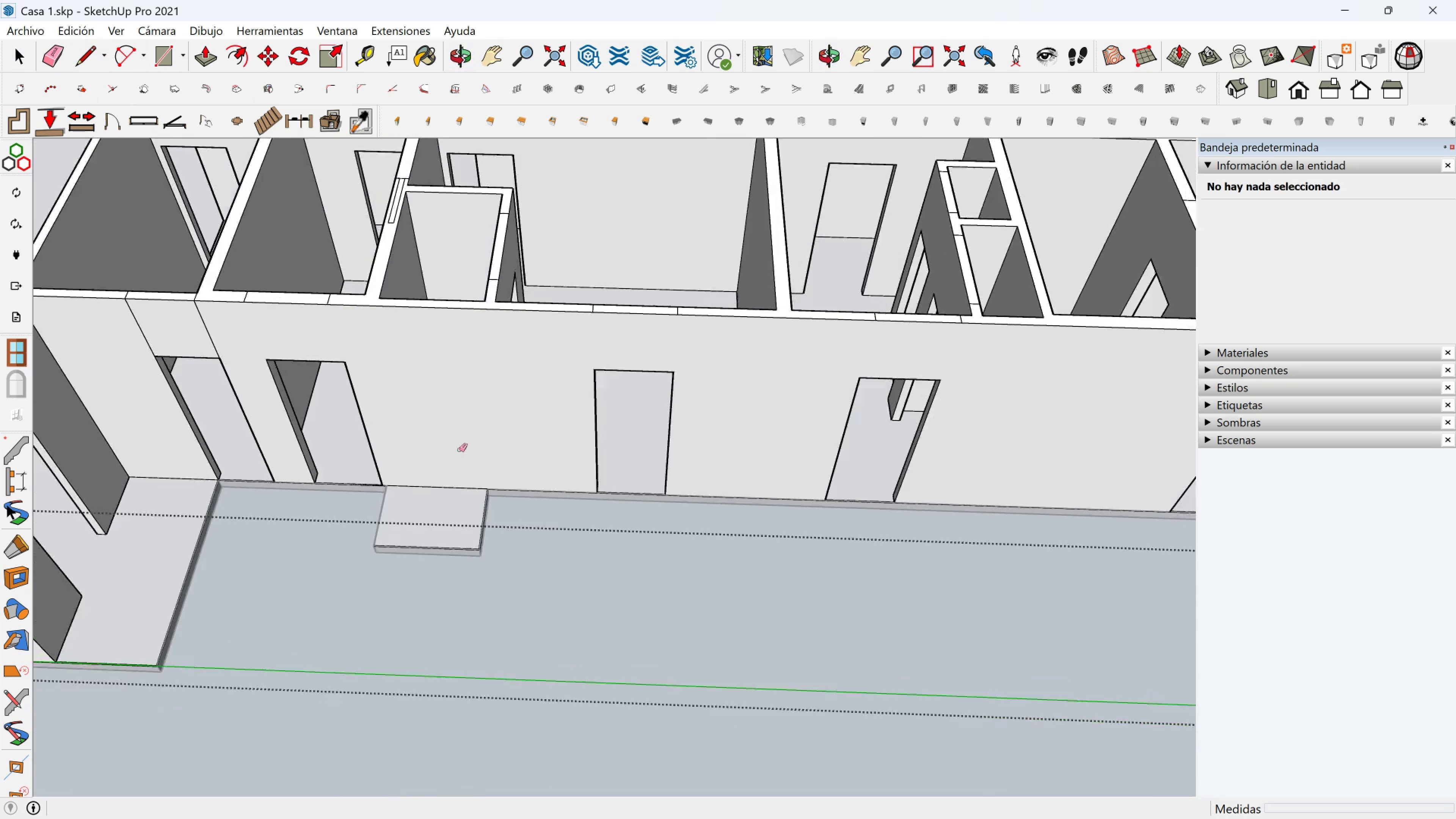 
scroll: coordinate [646, 381], scroll_direction: down, amount: 11.0
 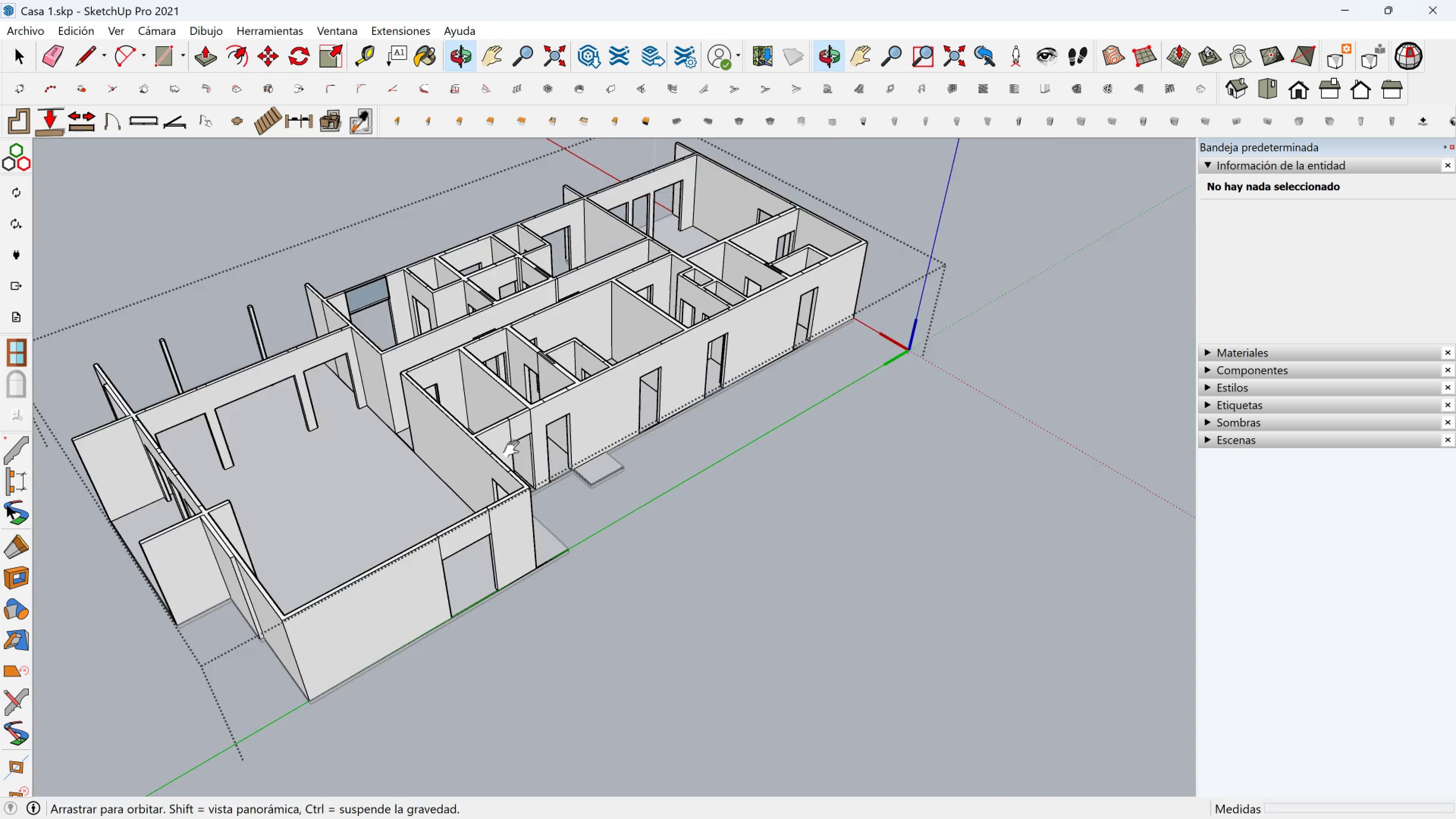 
key(Shift+ShiftLeft)
 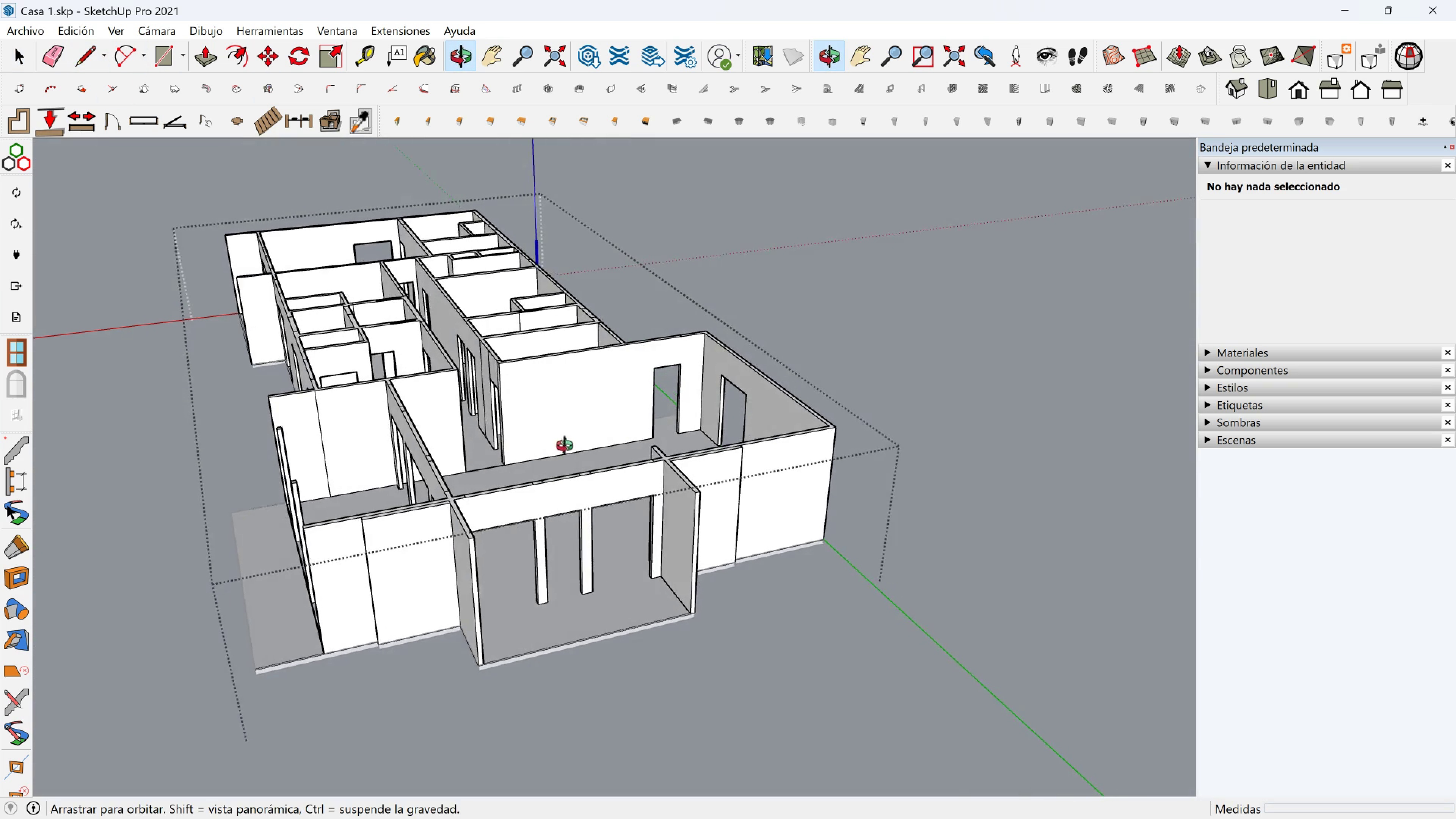 
scroll: coordinate [431, 436], scroll_direction: down, amount: 1.0
 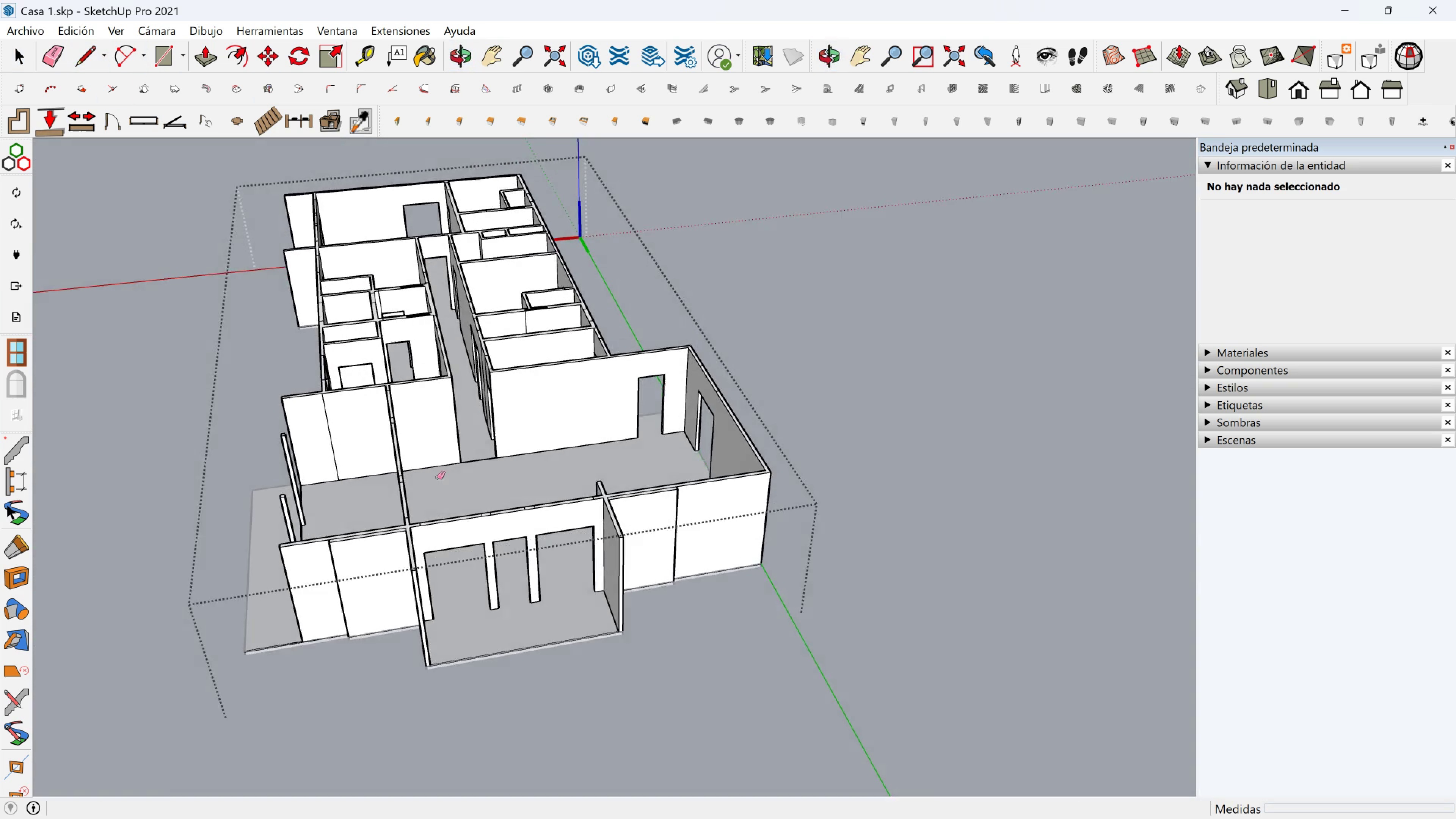 
scroll: coordinate [441, 492], scroll_direction: up, amount: 2.0
 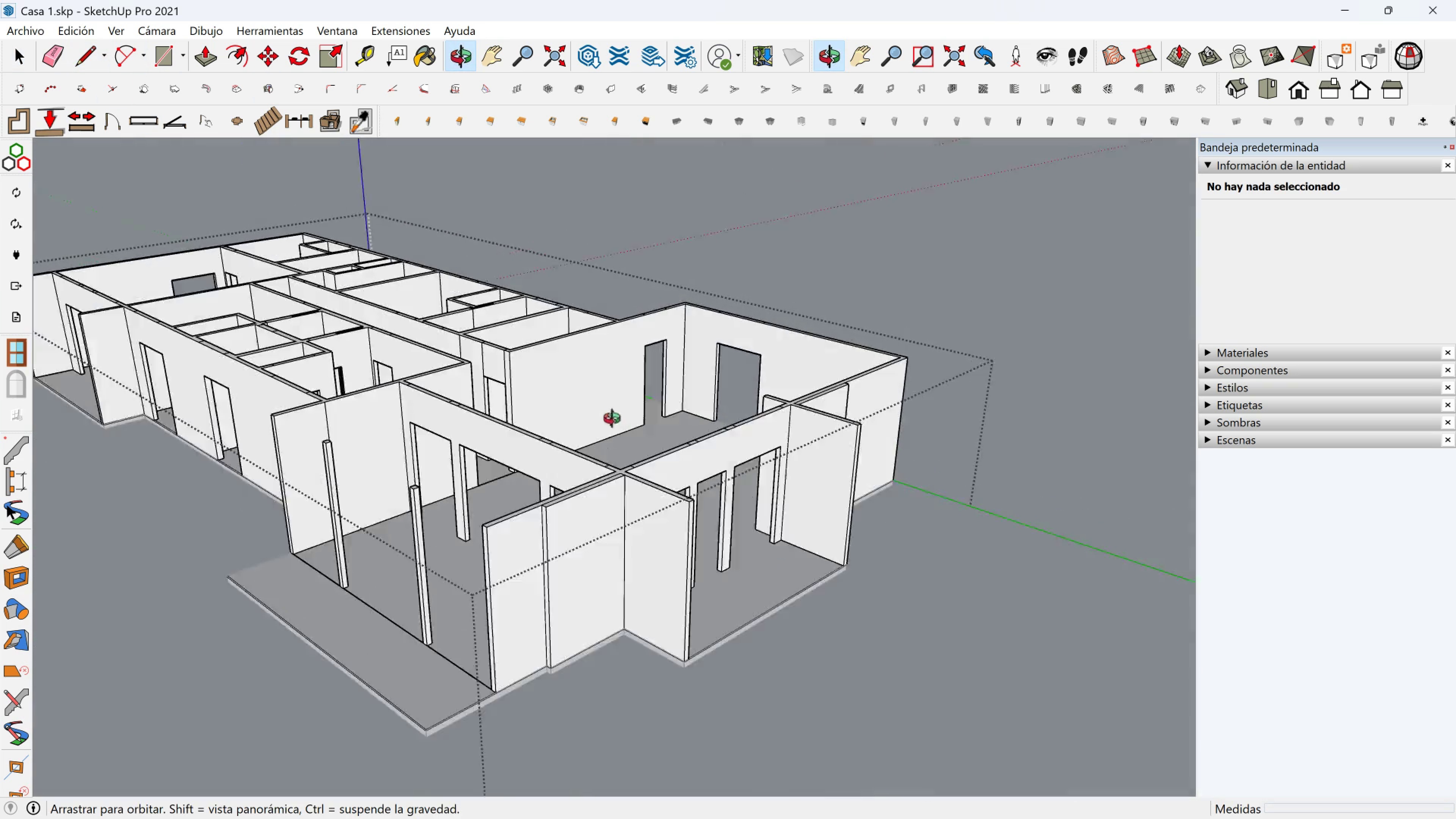 
key(Space)
 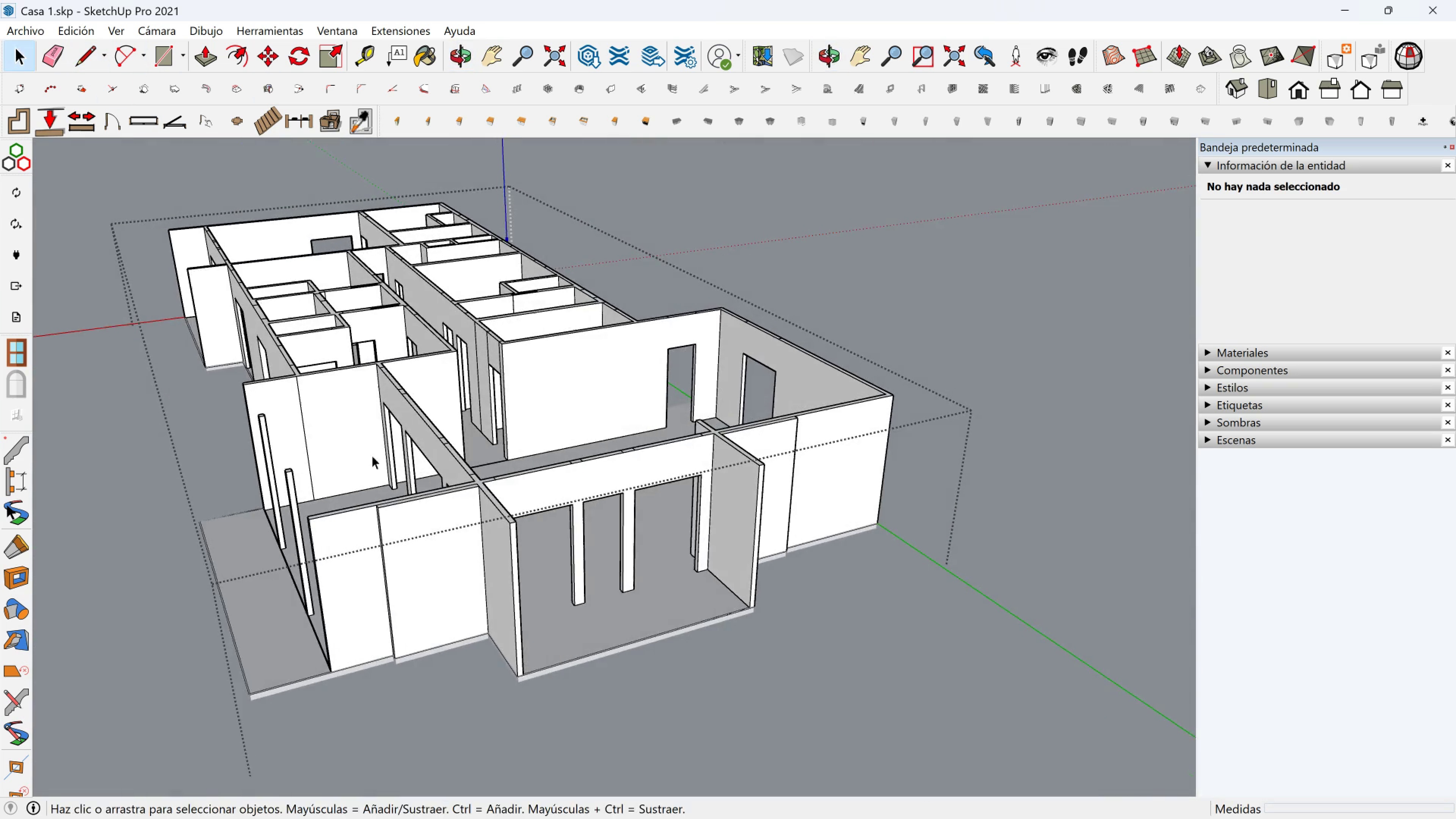 
scroll: coordinate [322, 505], scroll_direction: down, amount: 2.0
 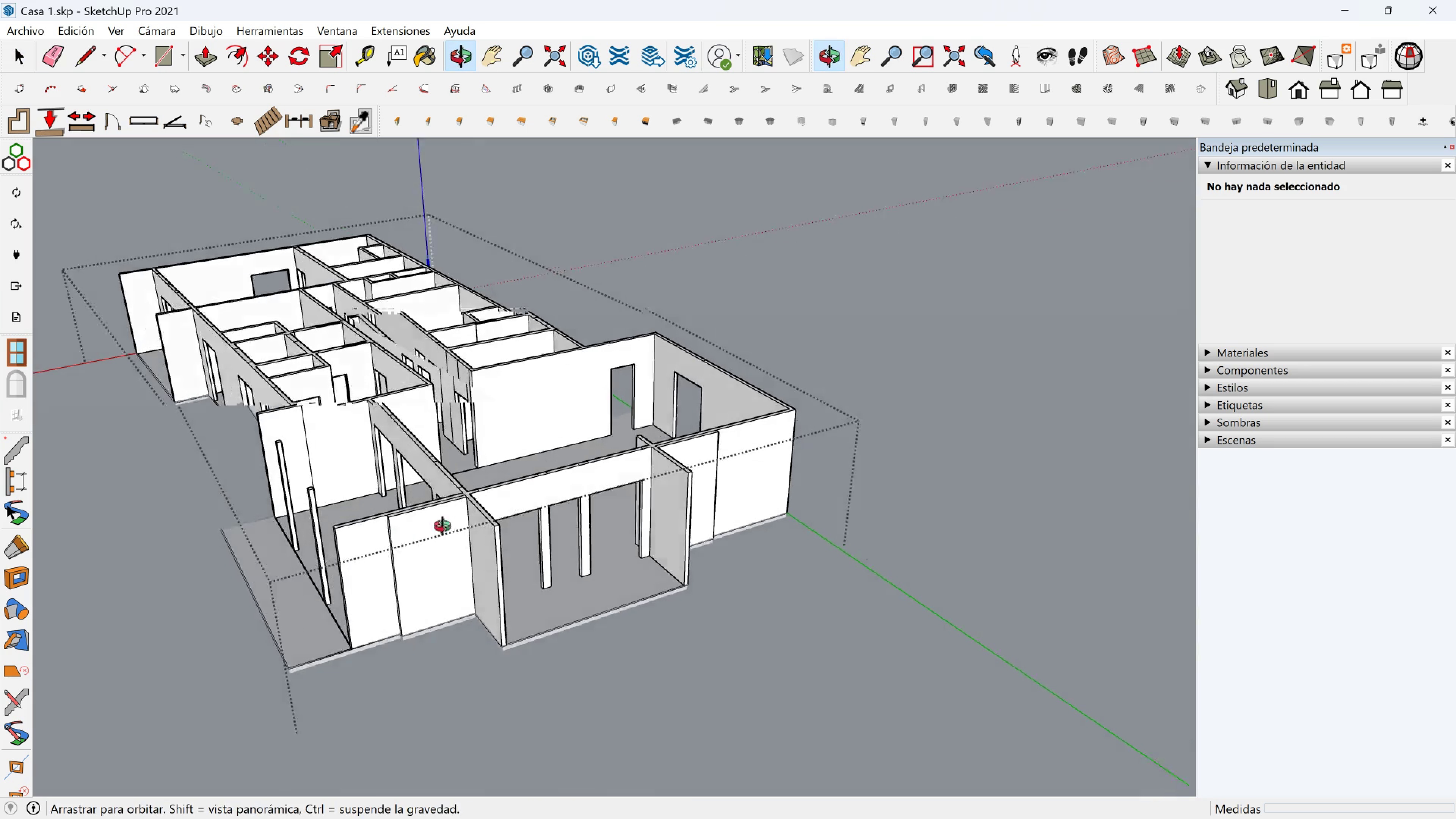 
key(Shift+ShiftLeft)
 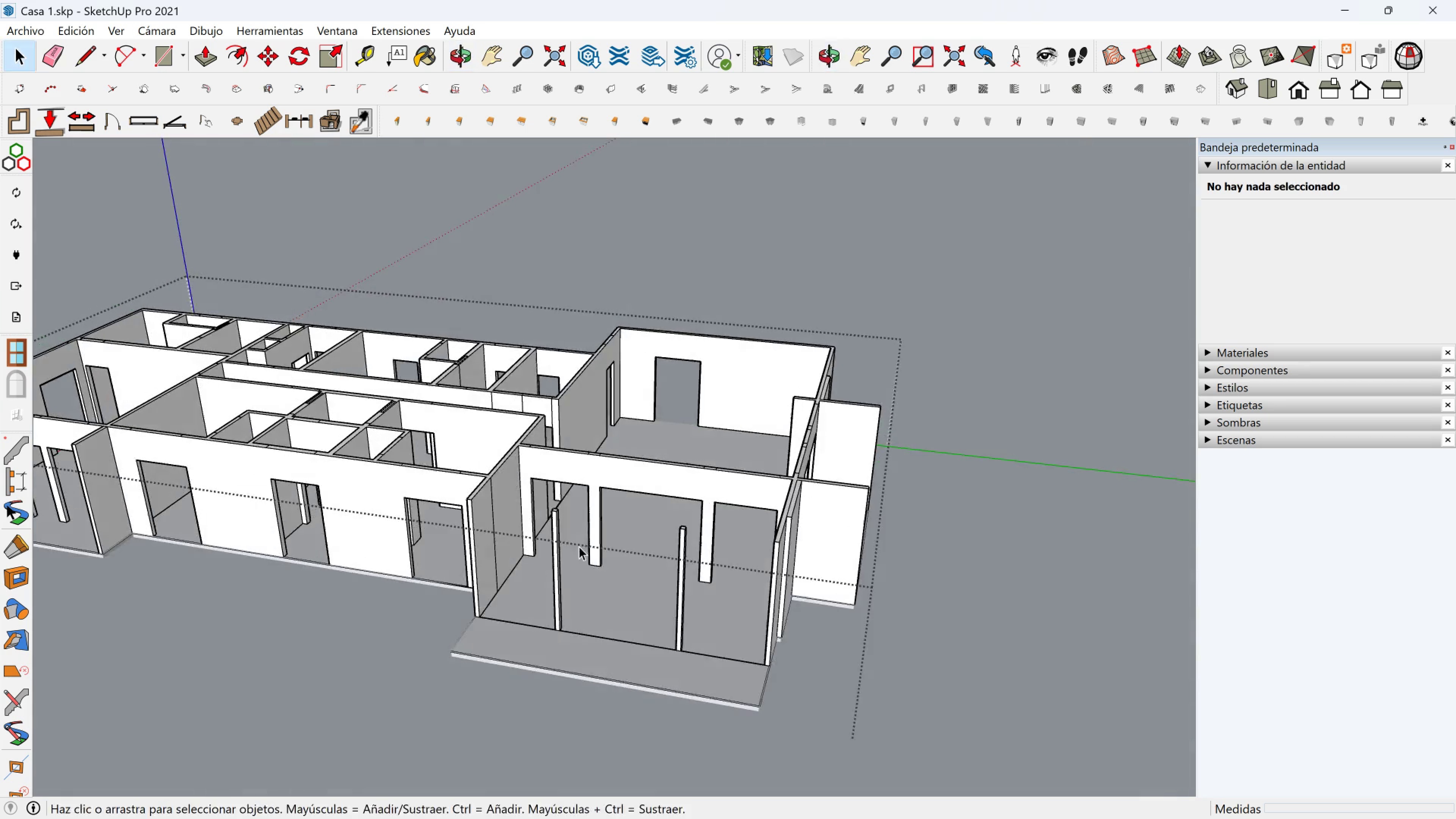 
hold_key(key=ShiftLeft, duration=0.46)
 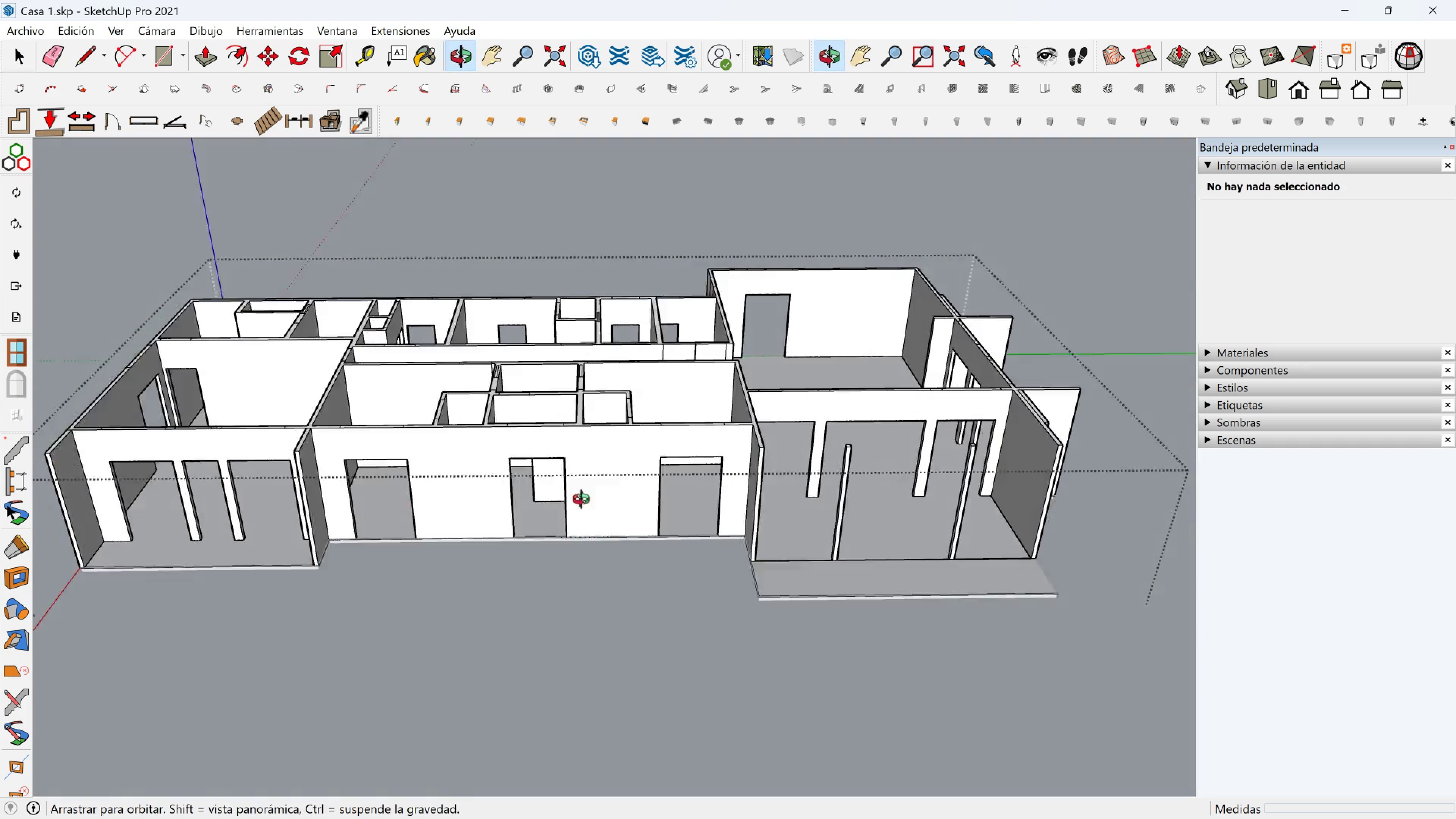 
hold_key(key=ShiftLeft, duration=0.32)
 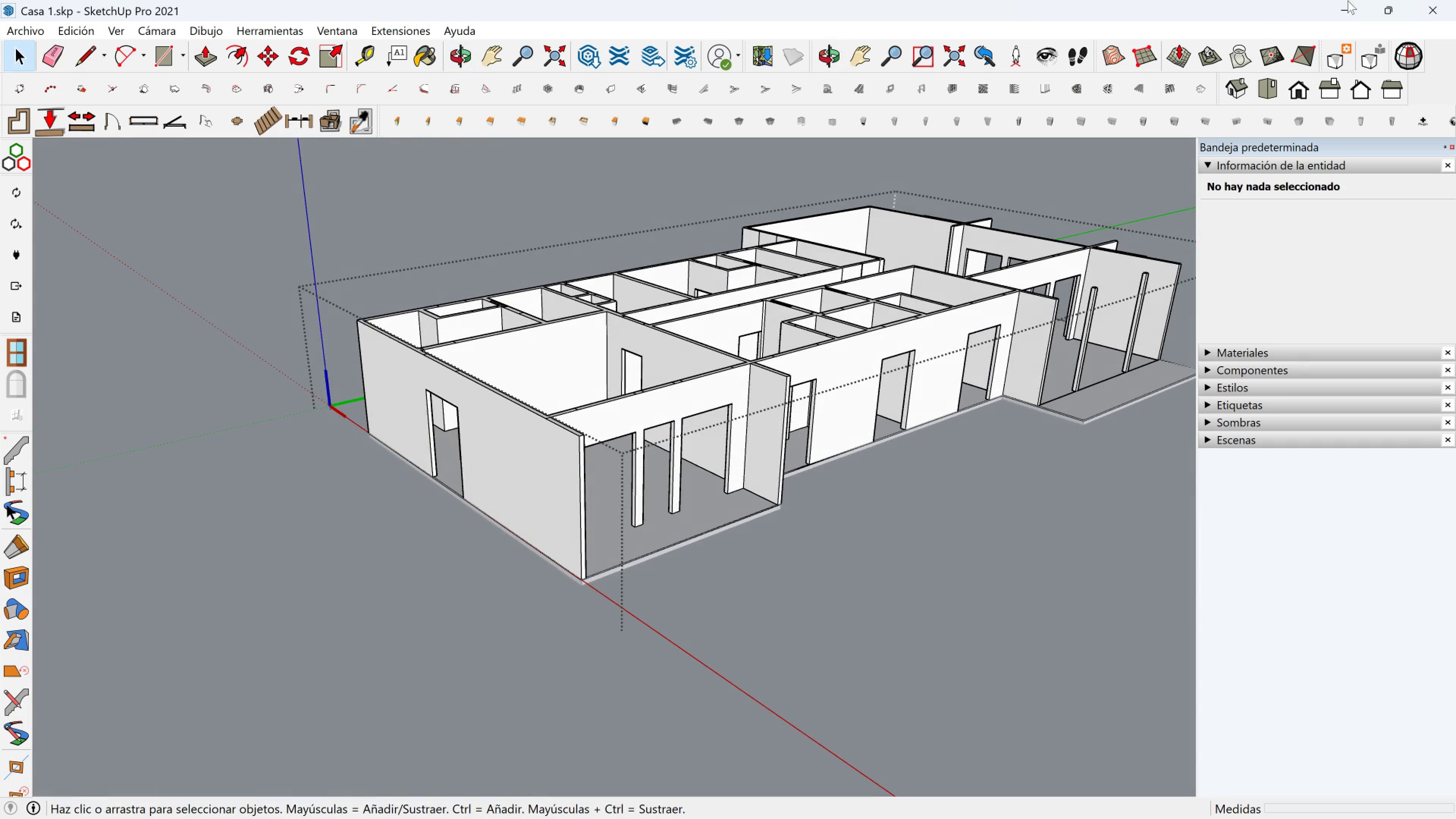 
left_click([1395, 7])
 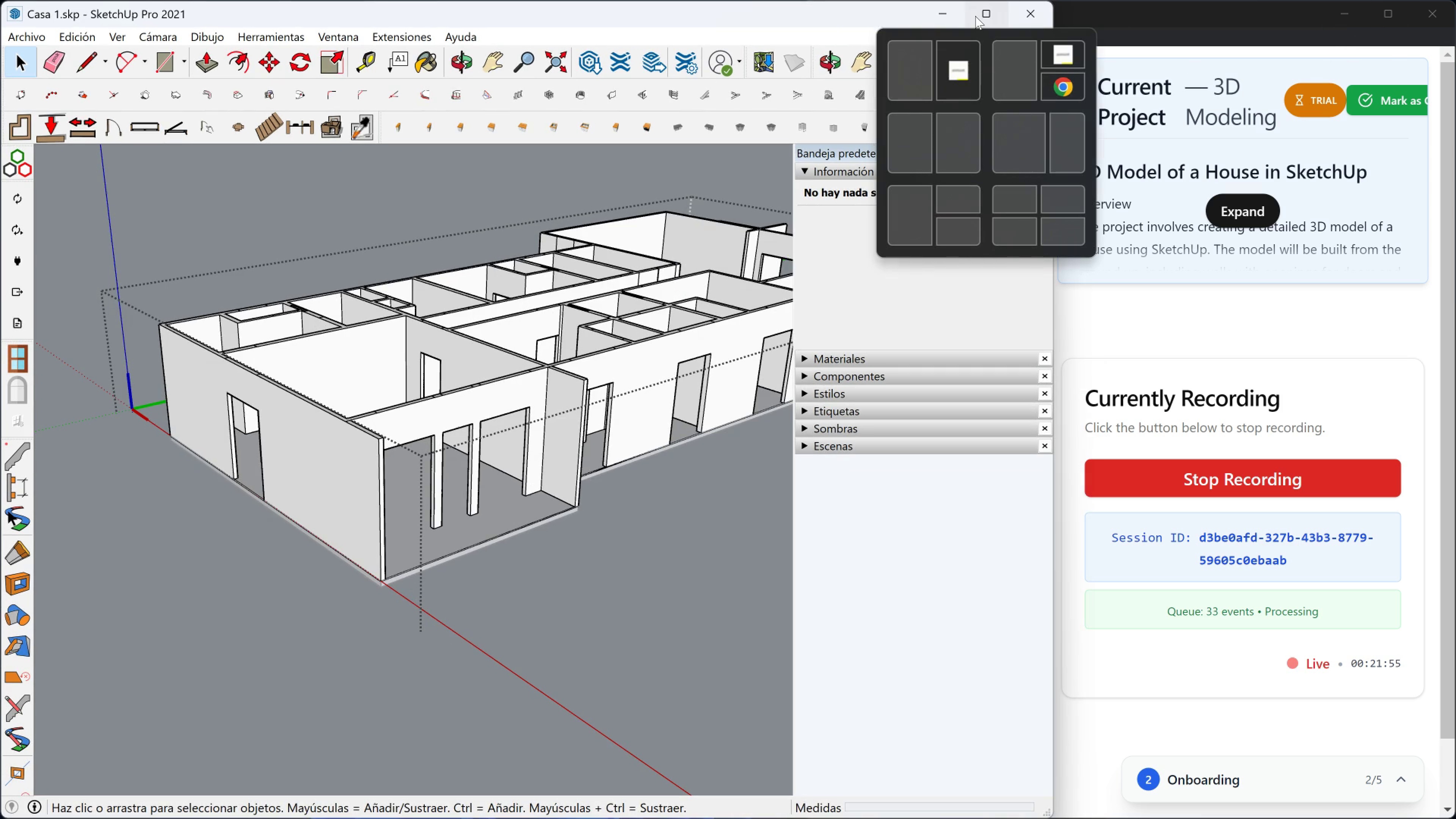 
left_click([975, 16])
 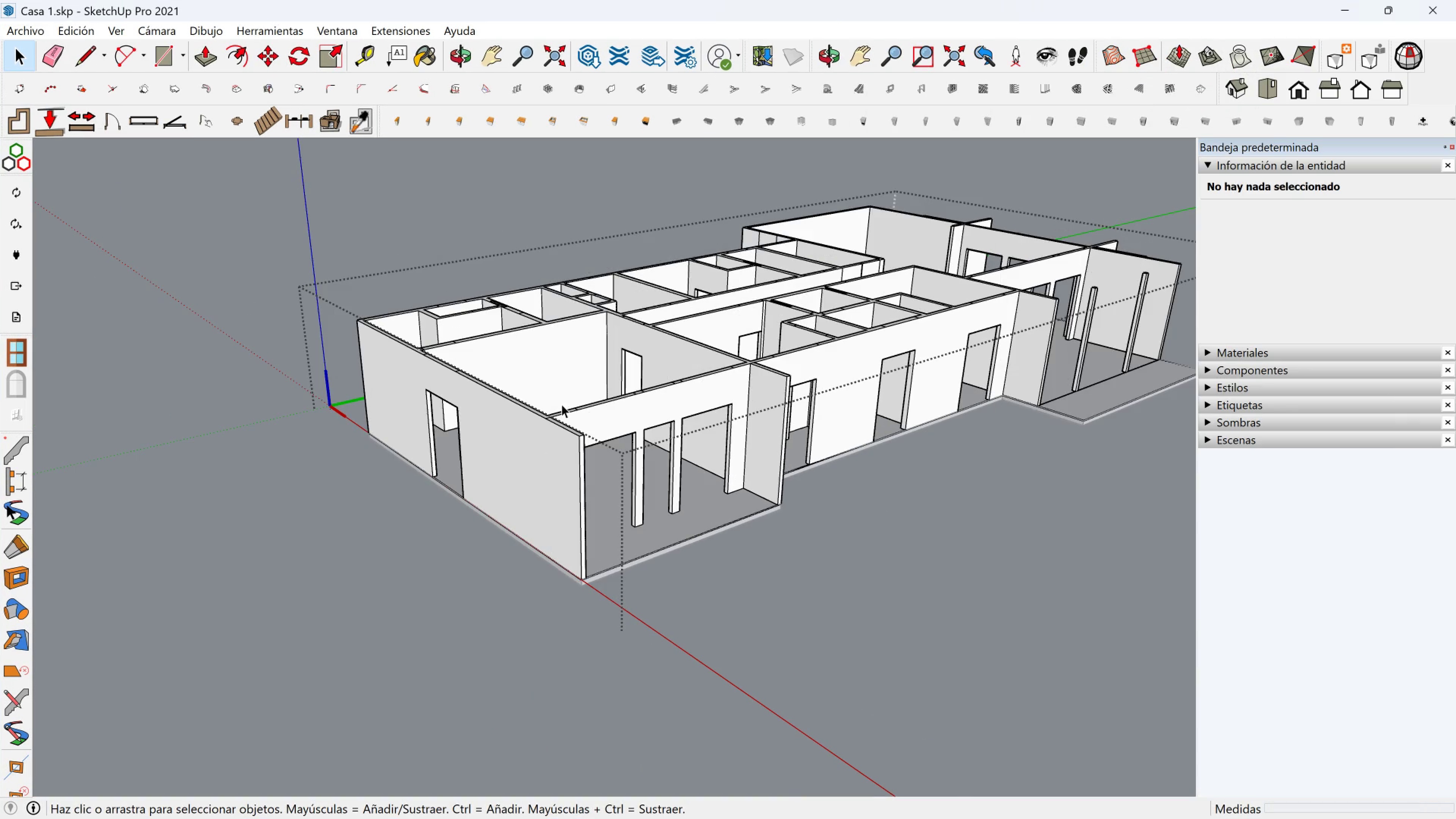 
scroll: coordinate [427, 444], scroll_direction: up, amount: 10.0
 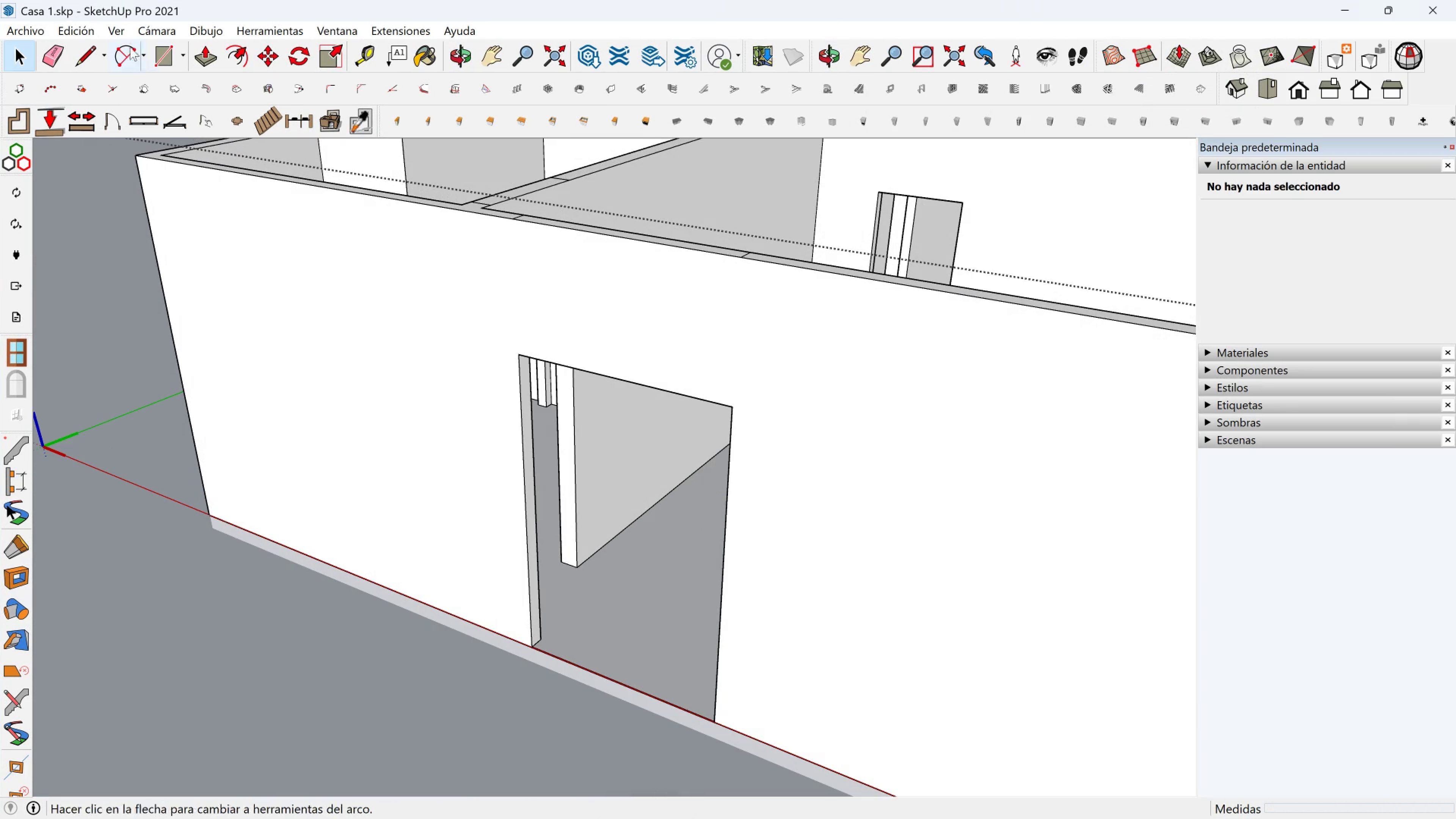 
left_click([167, 61])
 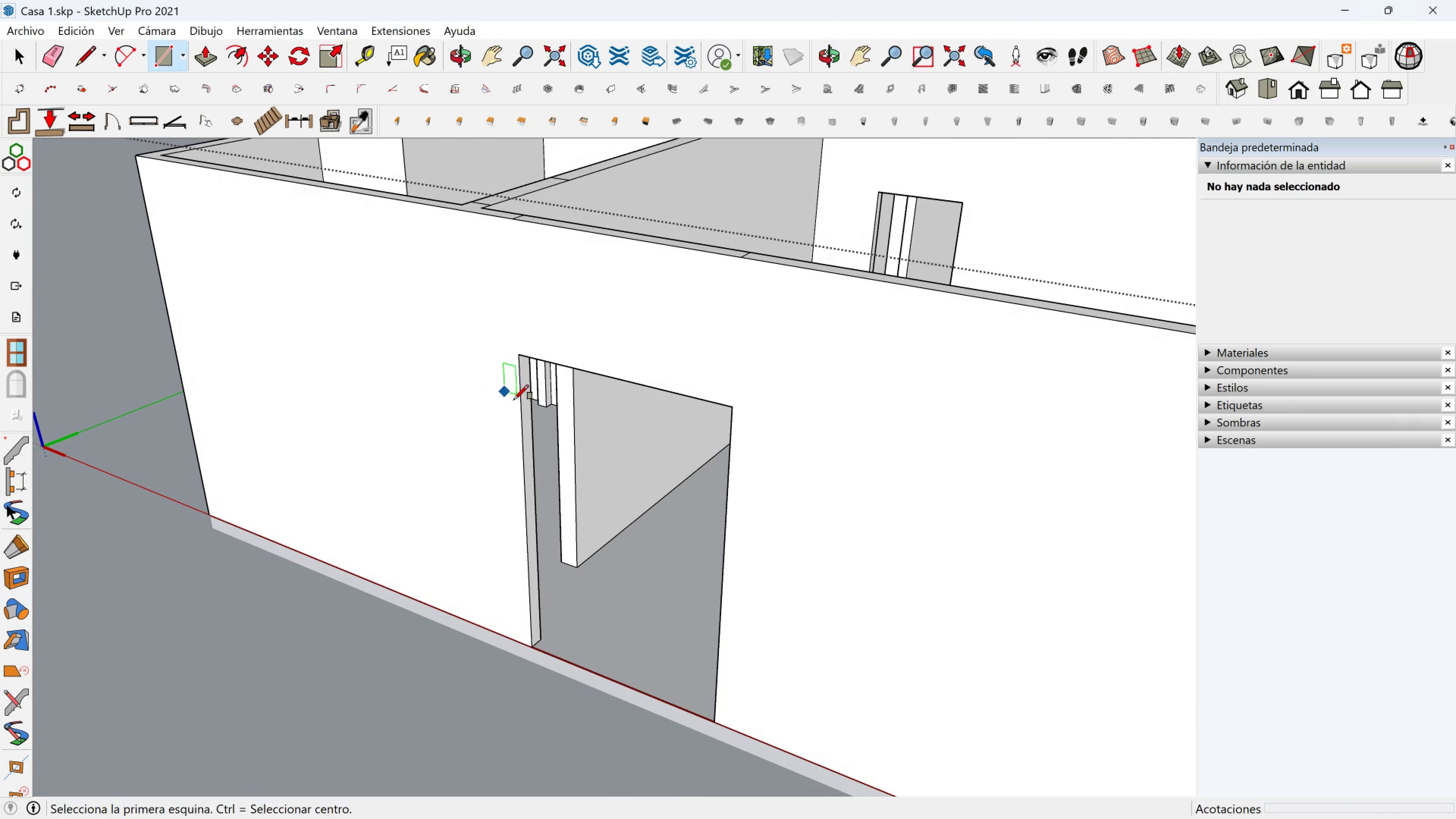 
scroll: coordinate [526, 399], scroll_direction: down, amount: 7.0
 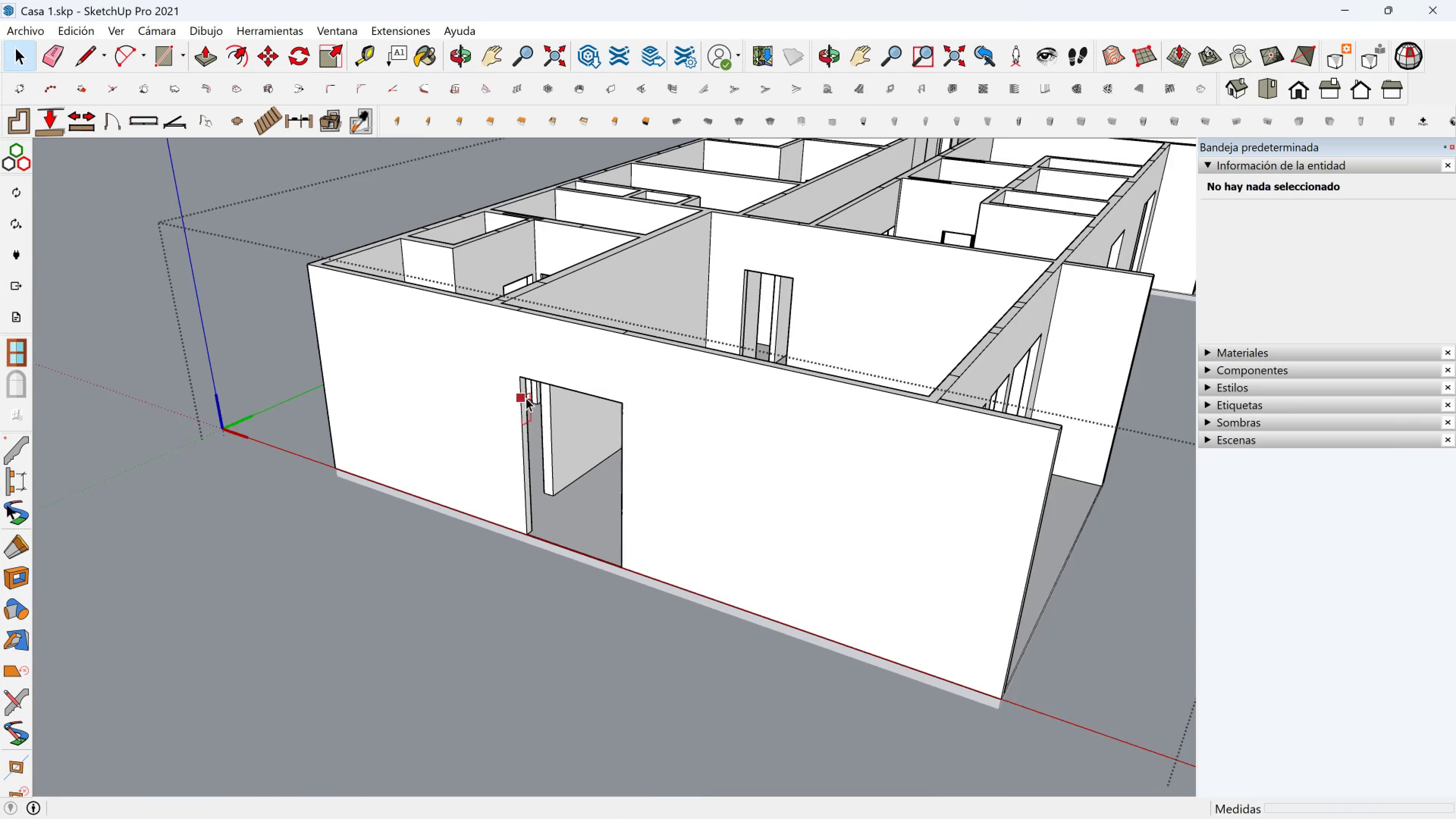 
key(Space)
 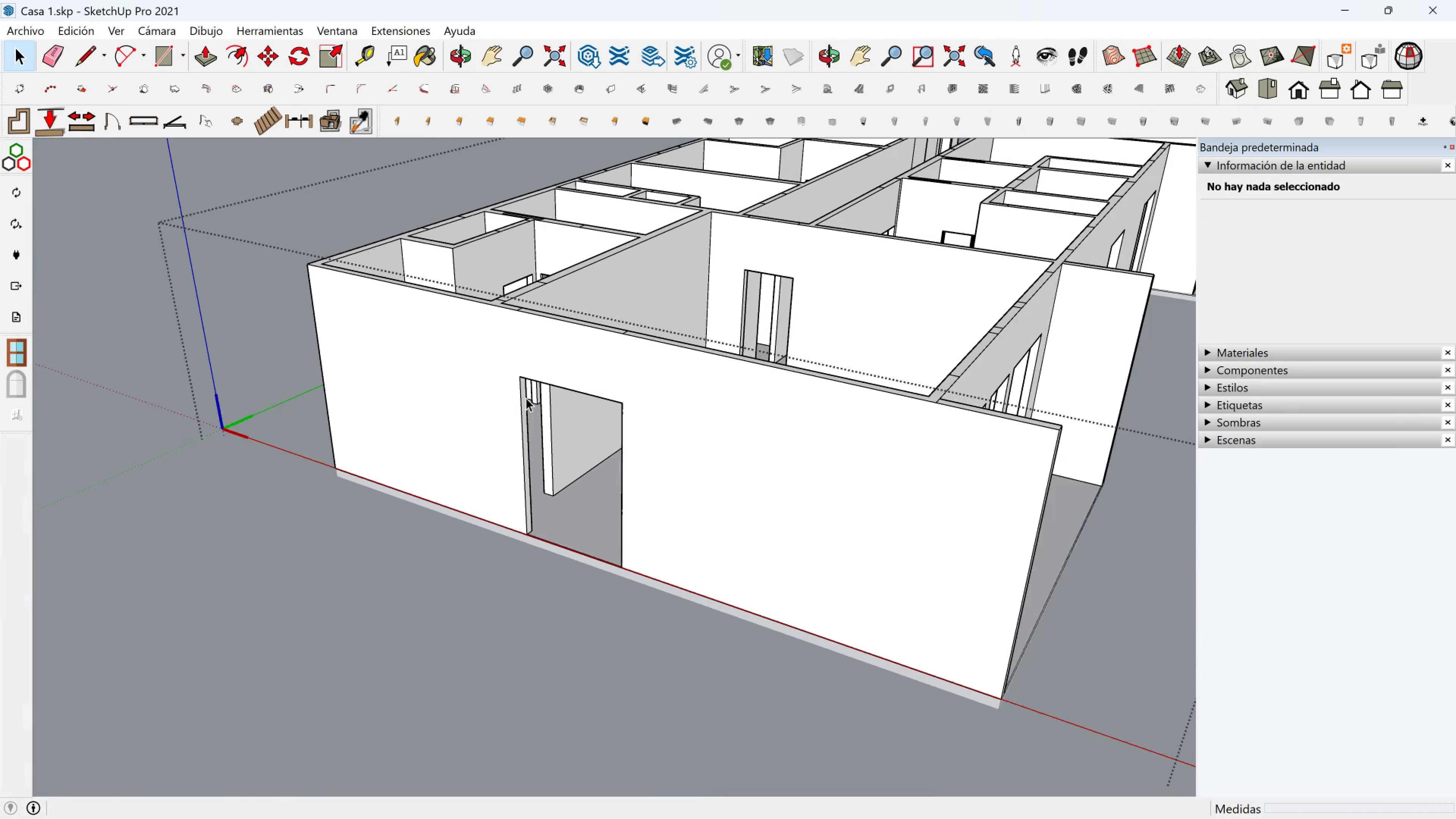 
key(Escape)
 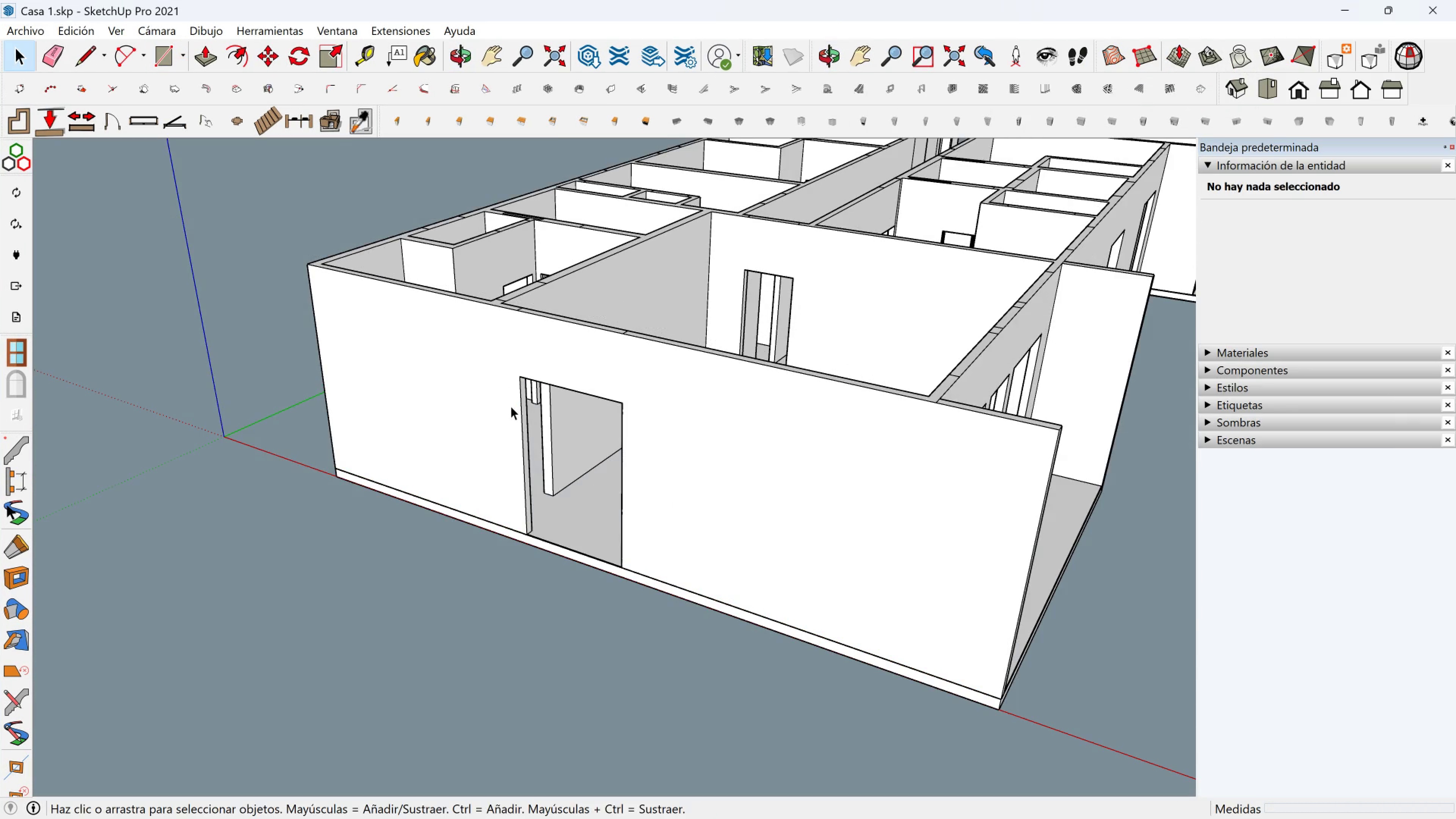 
left_click([511, 406])
 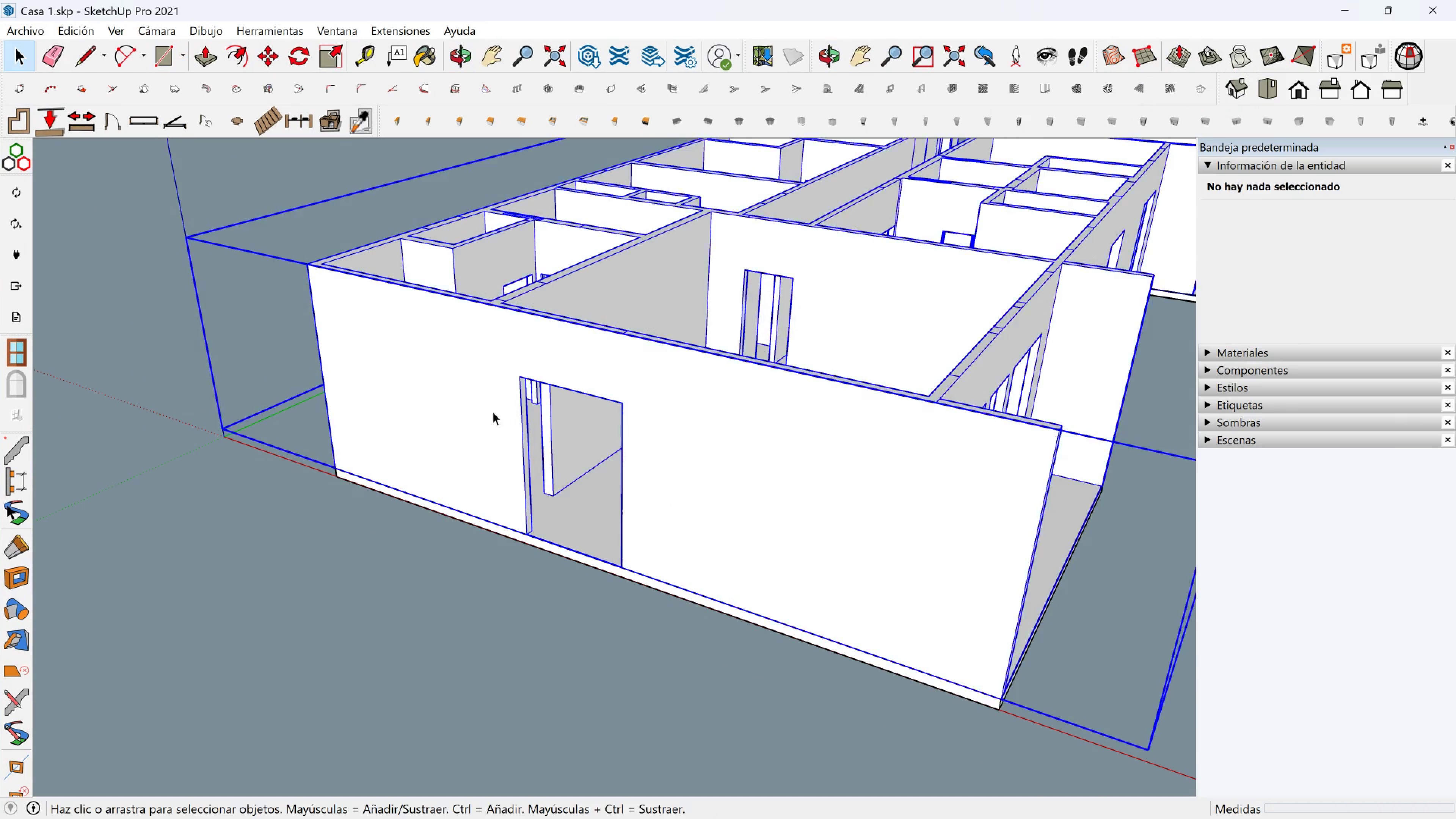 
scroll: coordinate [447, 348], scroll_direction: up, amount: 3.0
 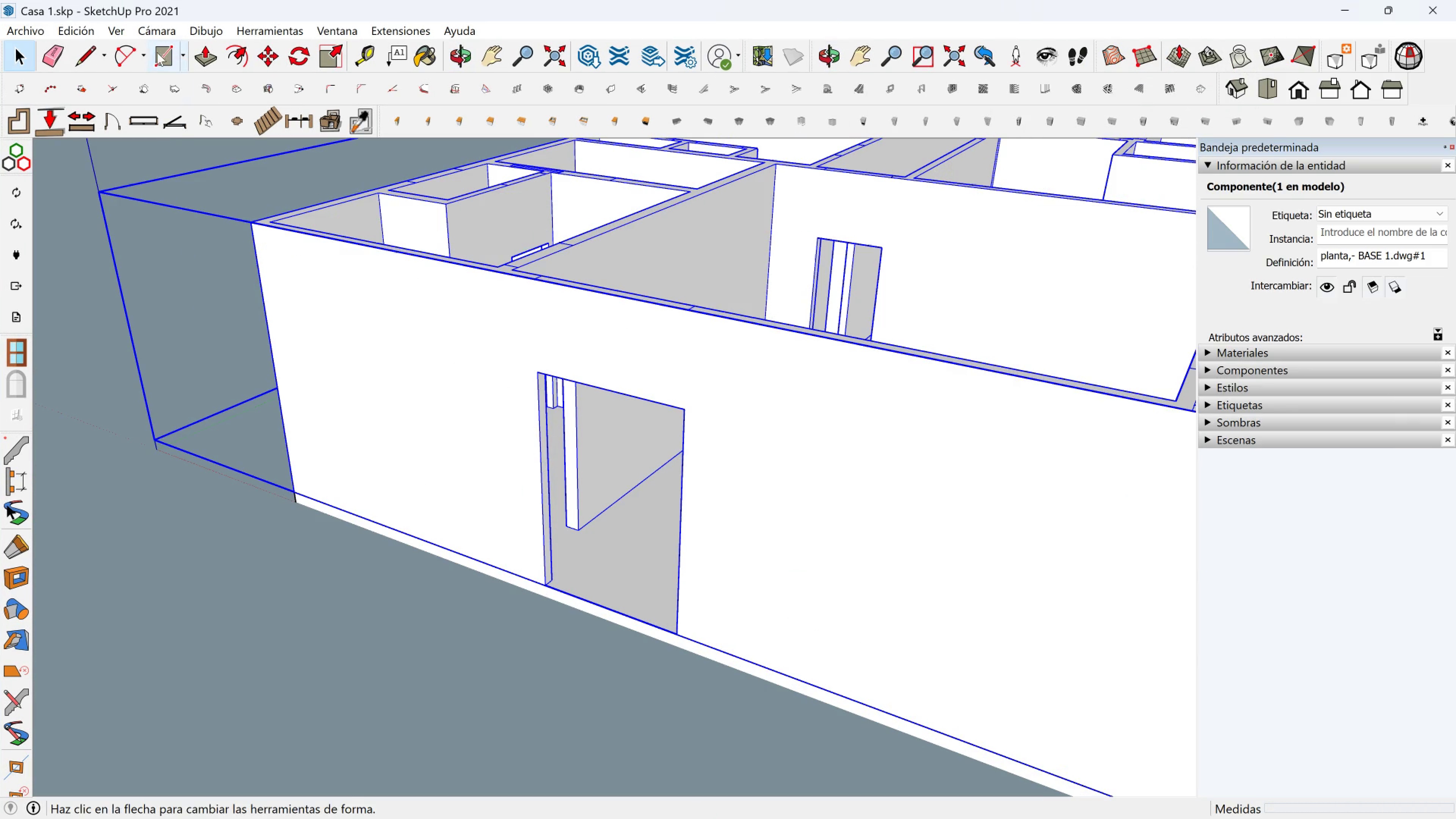 
left_click([157, 53])
 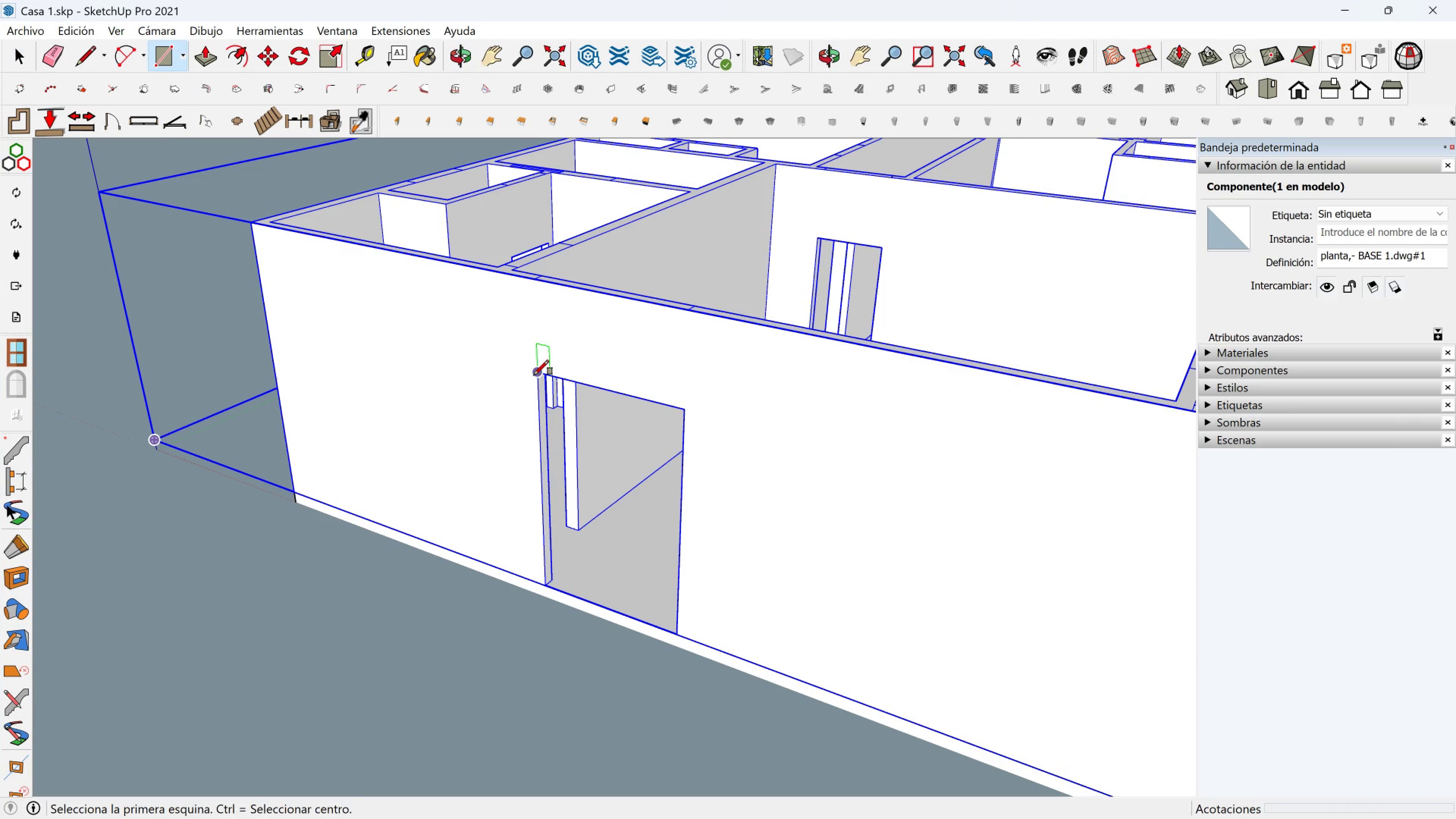 
left_click([534, 375])
 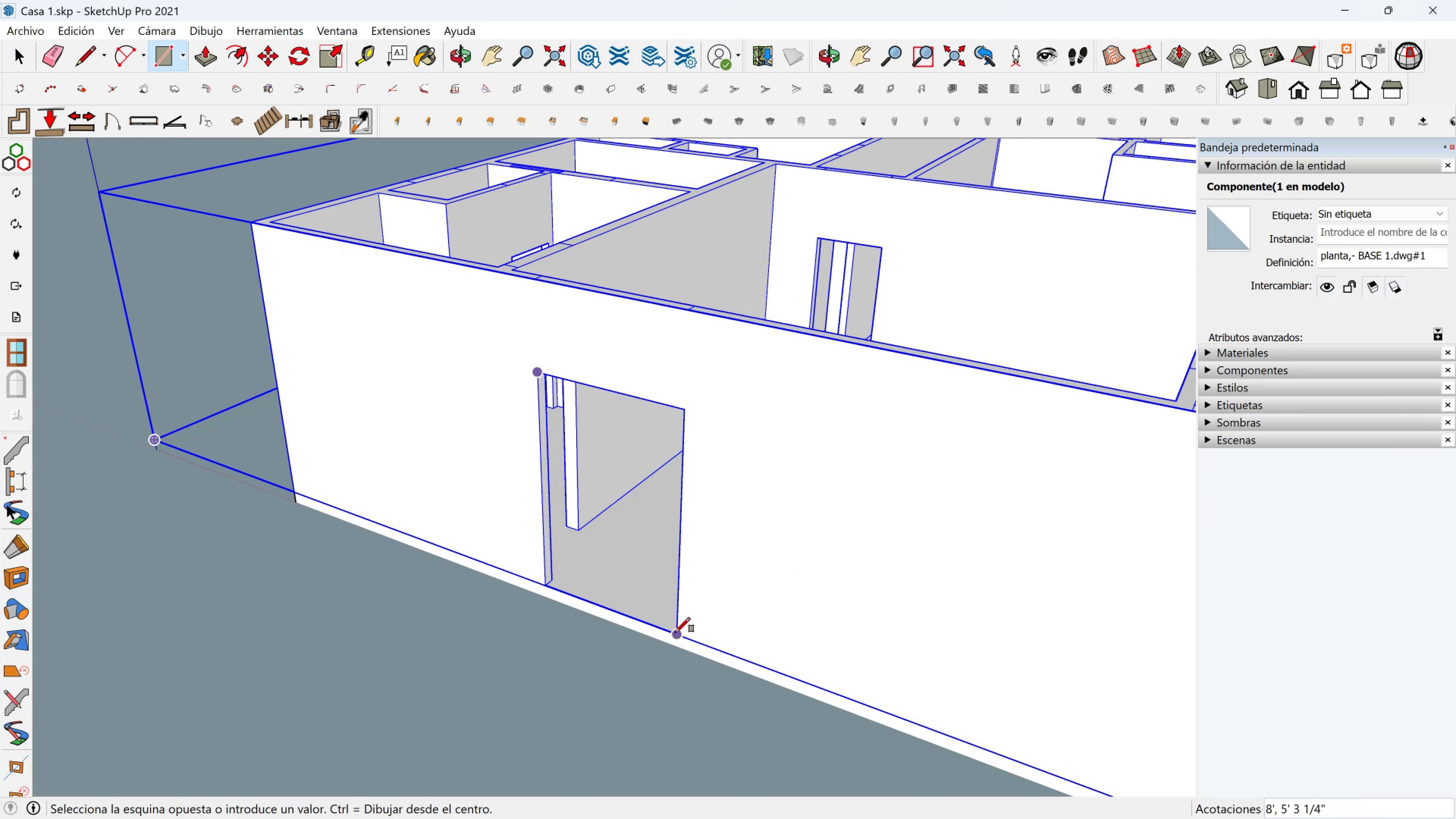 
left_click([676, 633])
 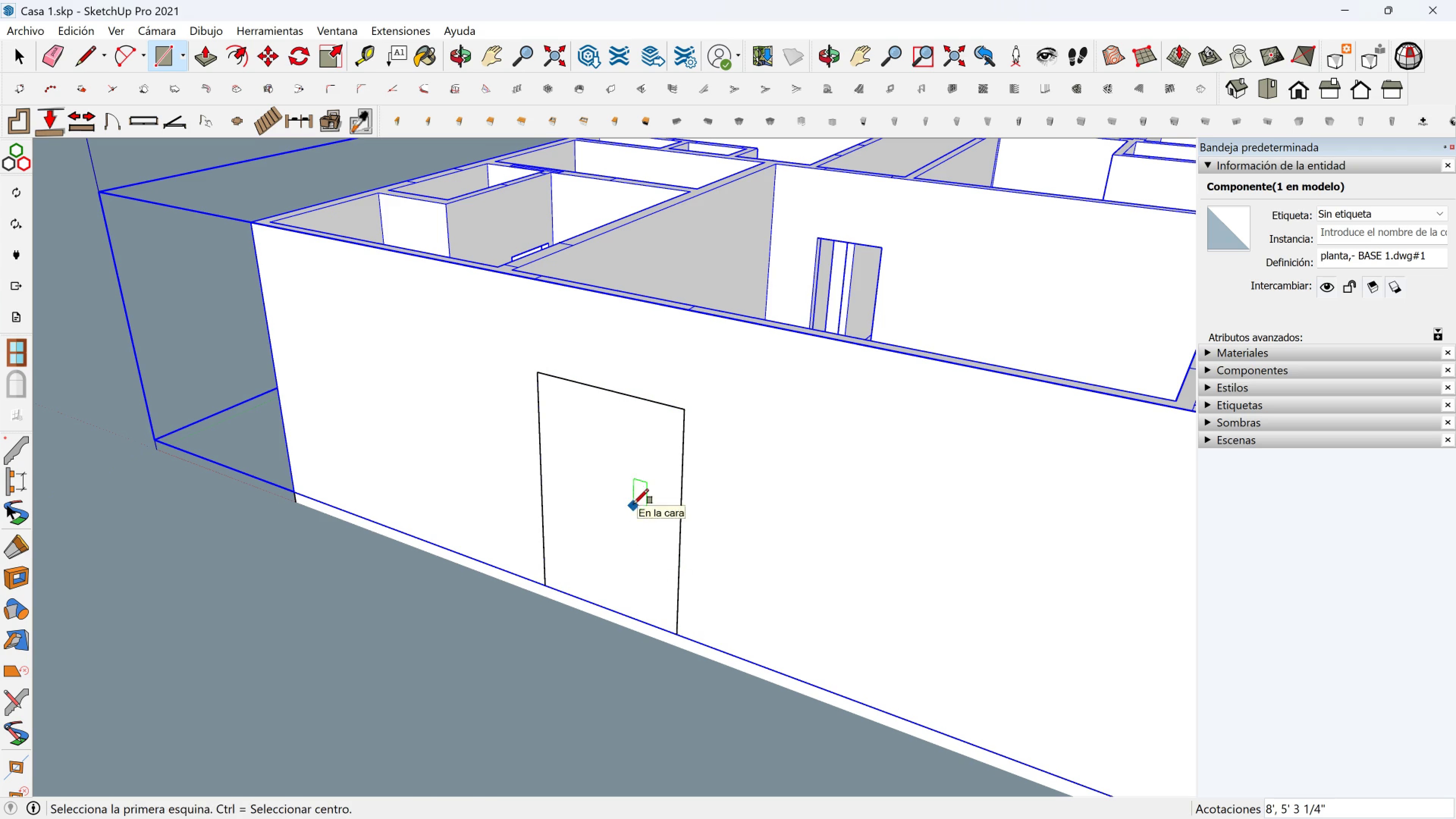 
key(Space)
 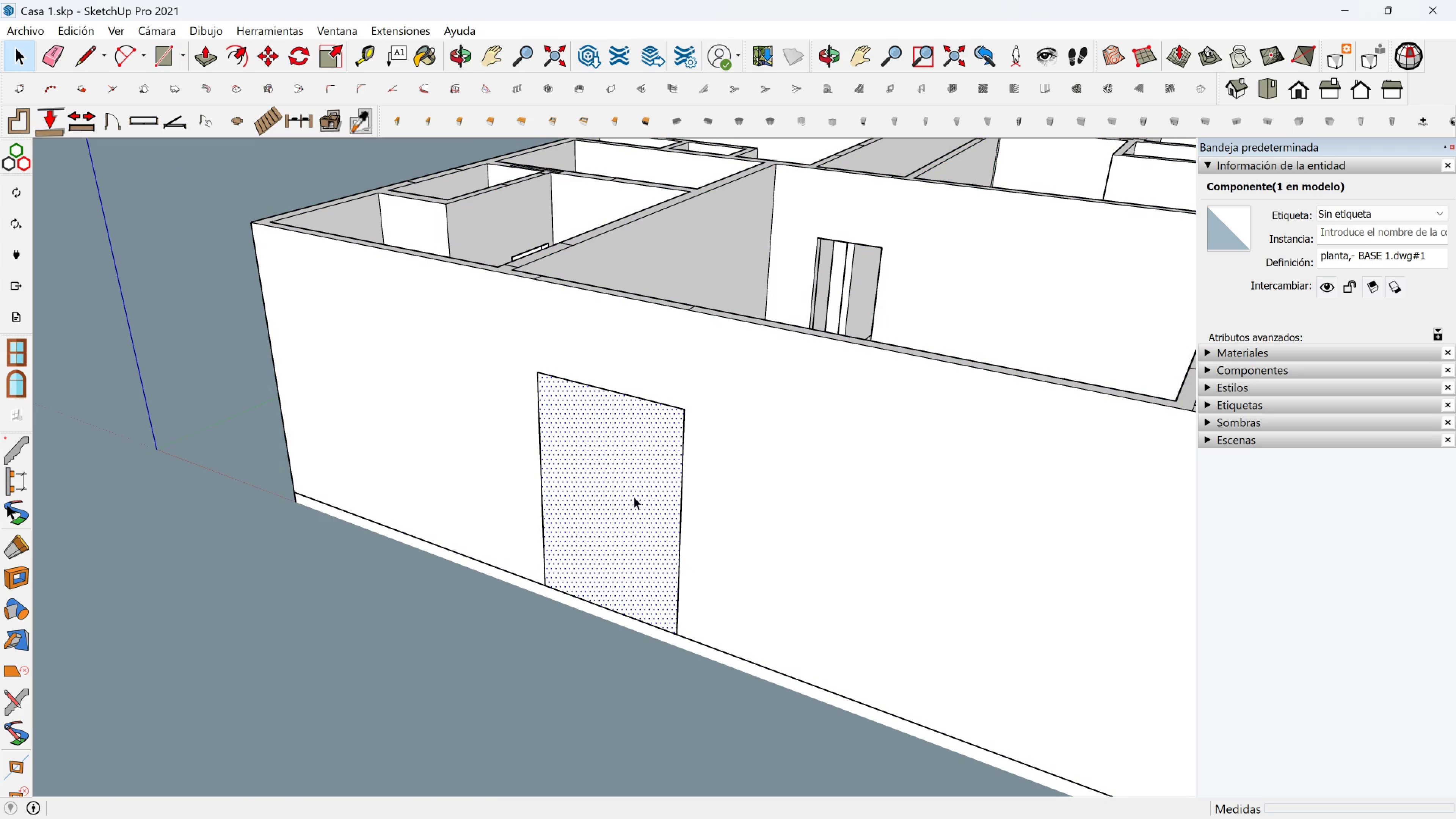 
left_click([634, 496])
 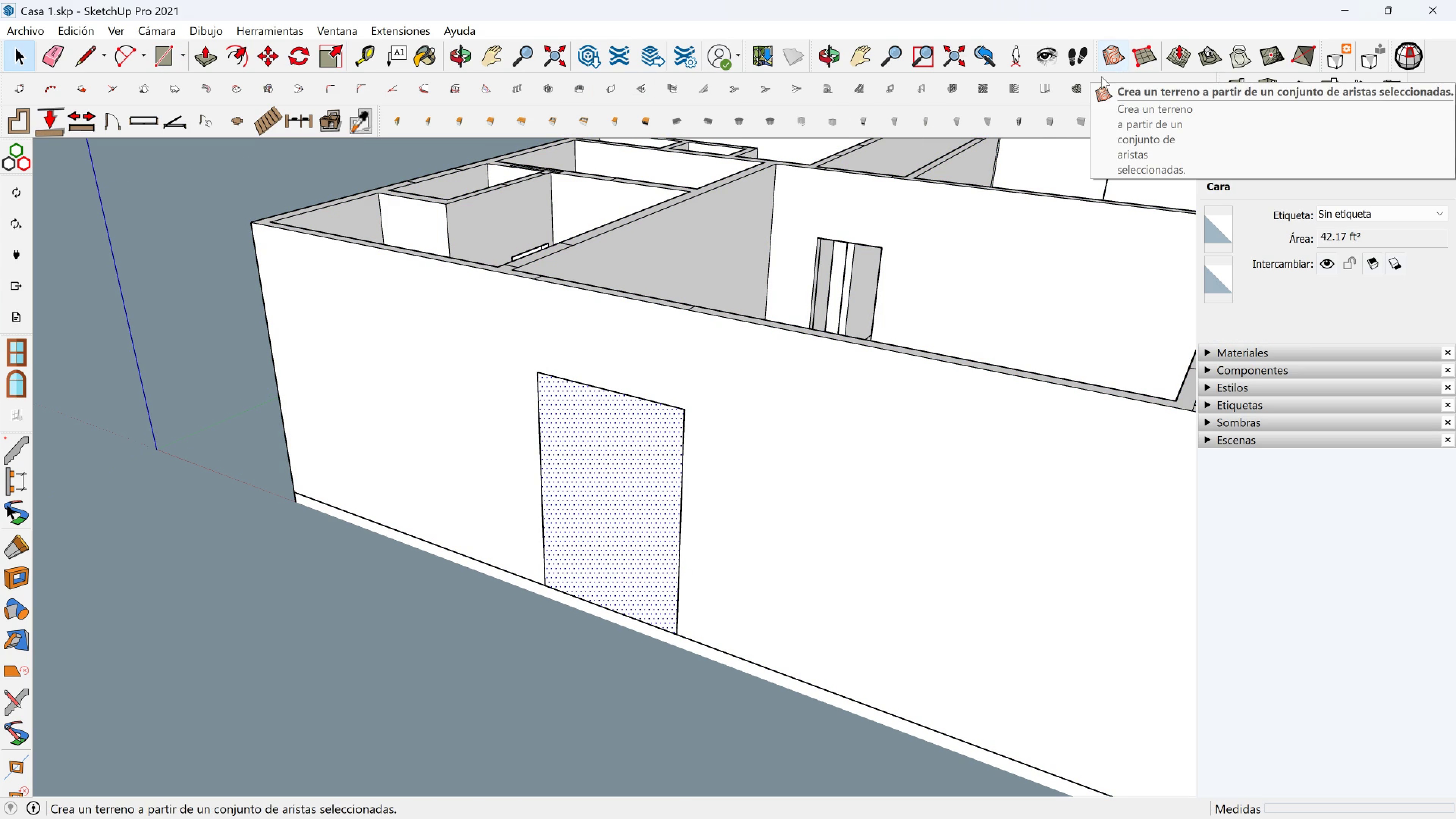 
wait(10.61)
 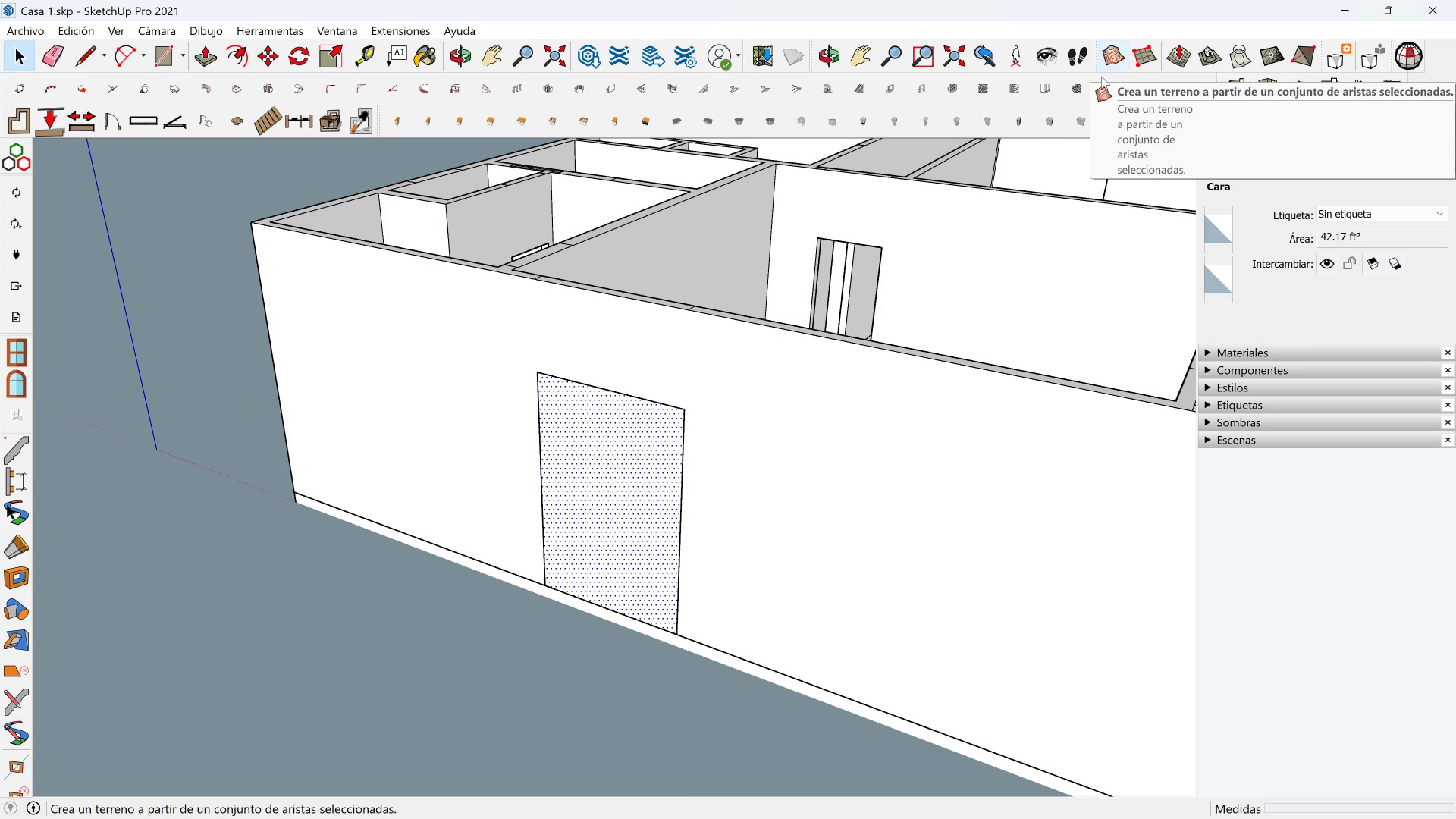 
left_click([895, 91])
 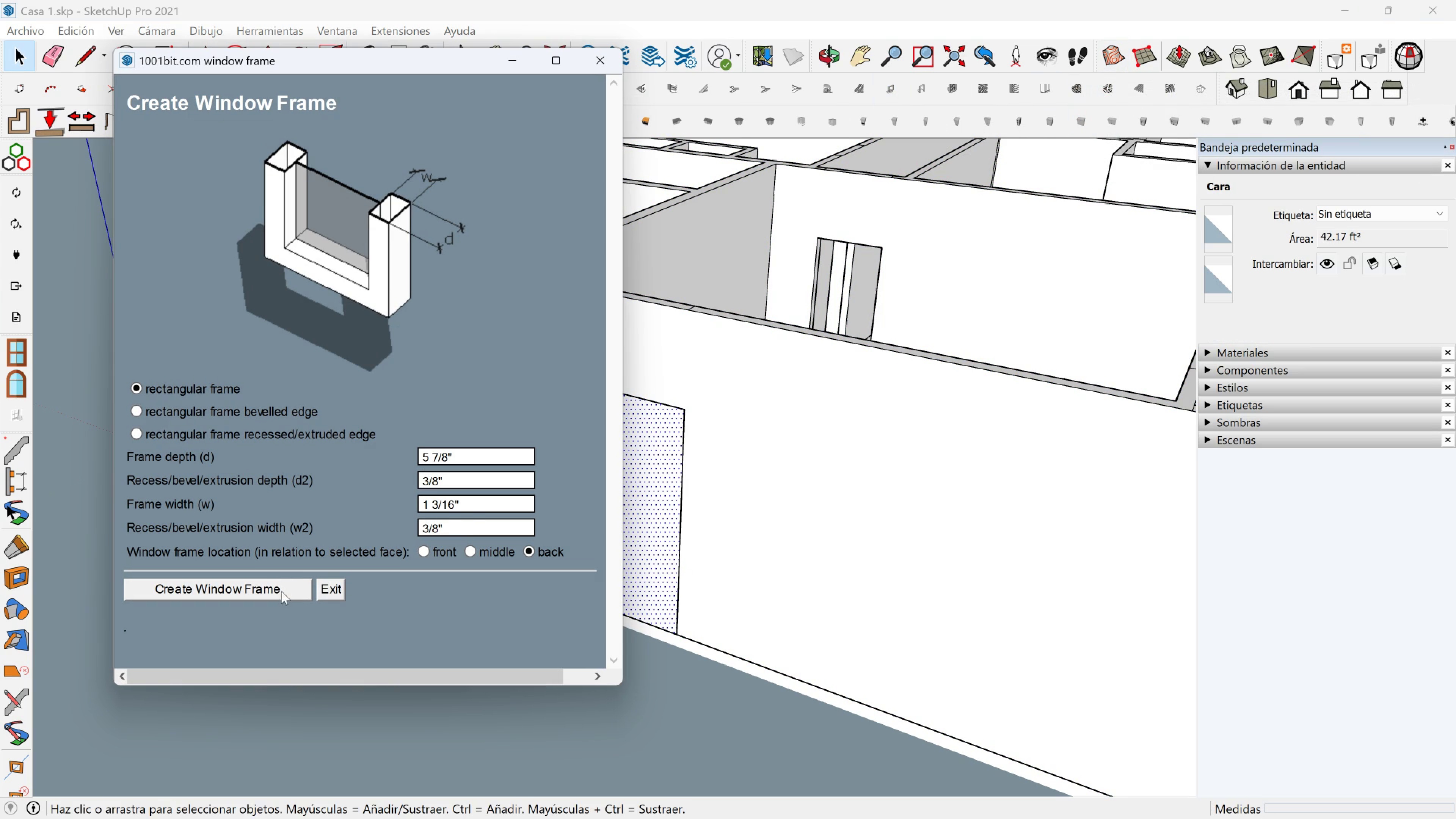 
left_click([134, 411])
 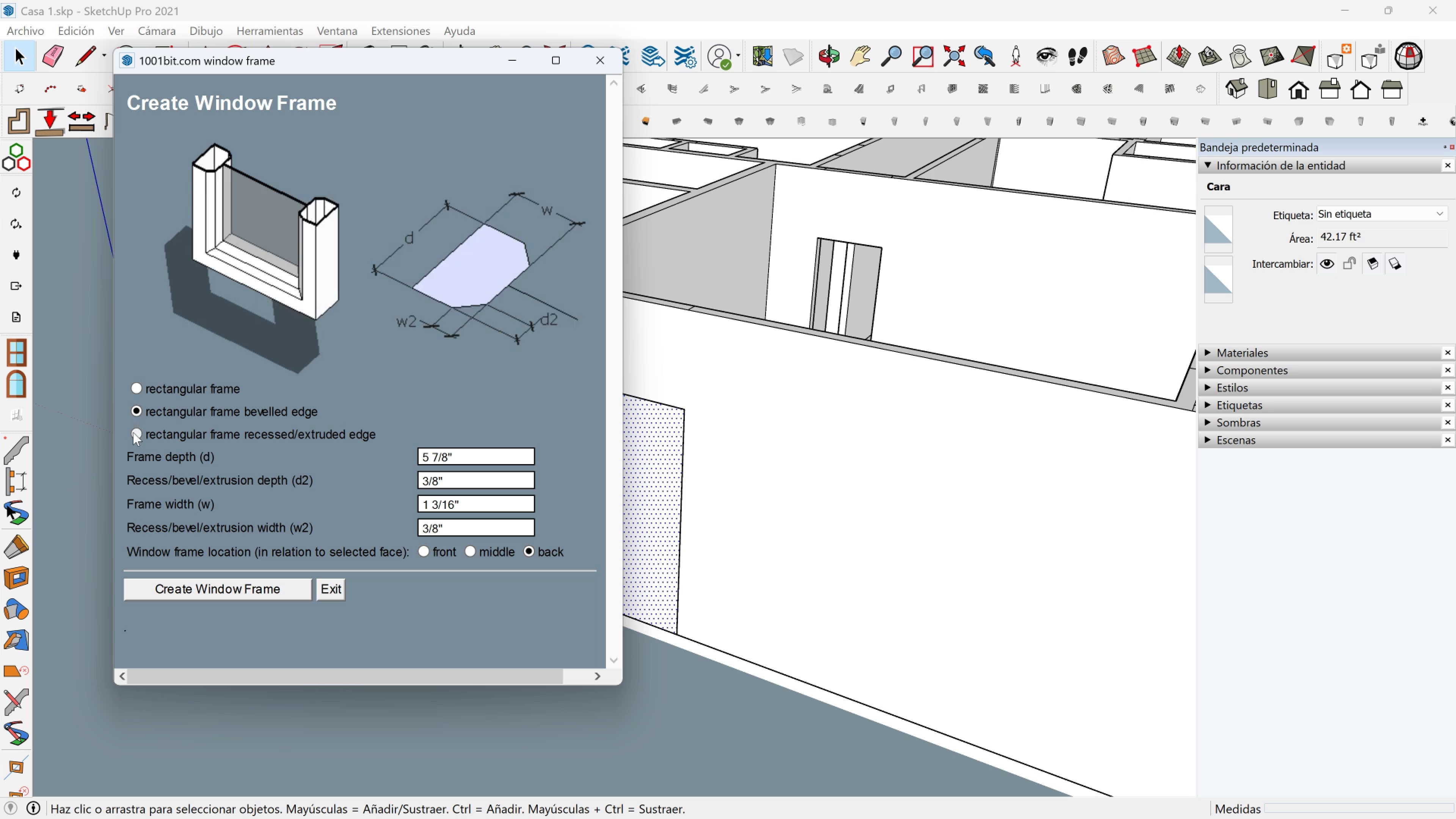 
left_click([133, 432])
 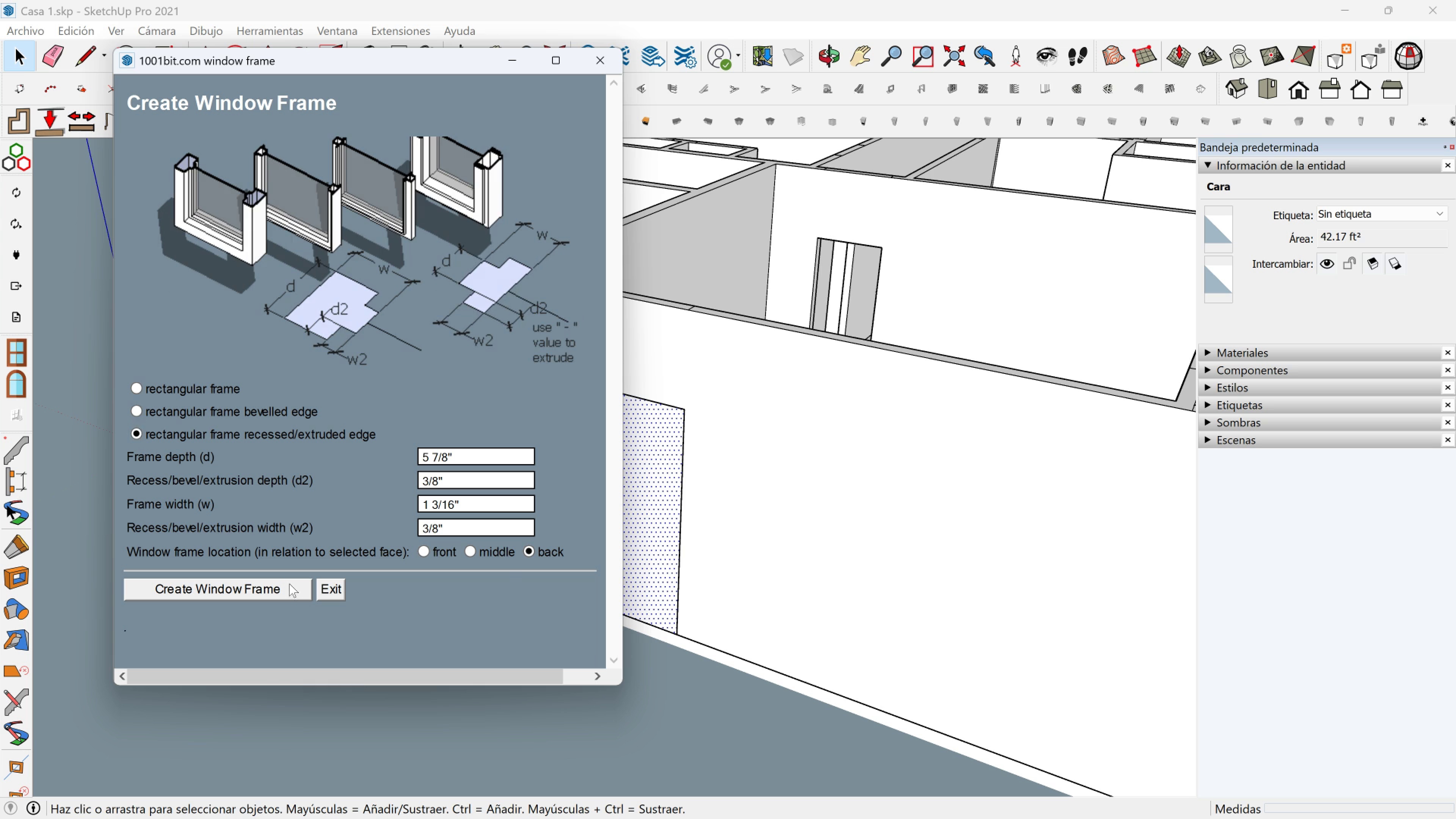 
left_click([278, 588])
 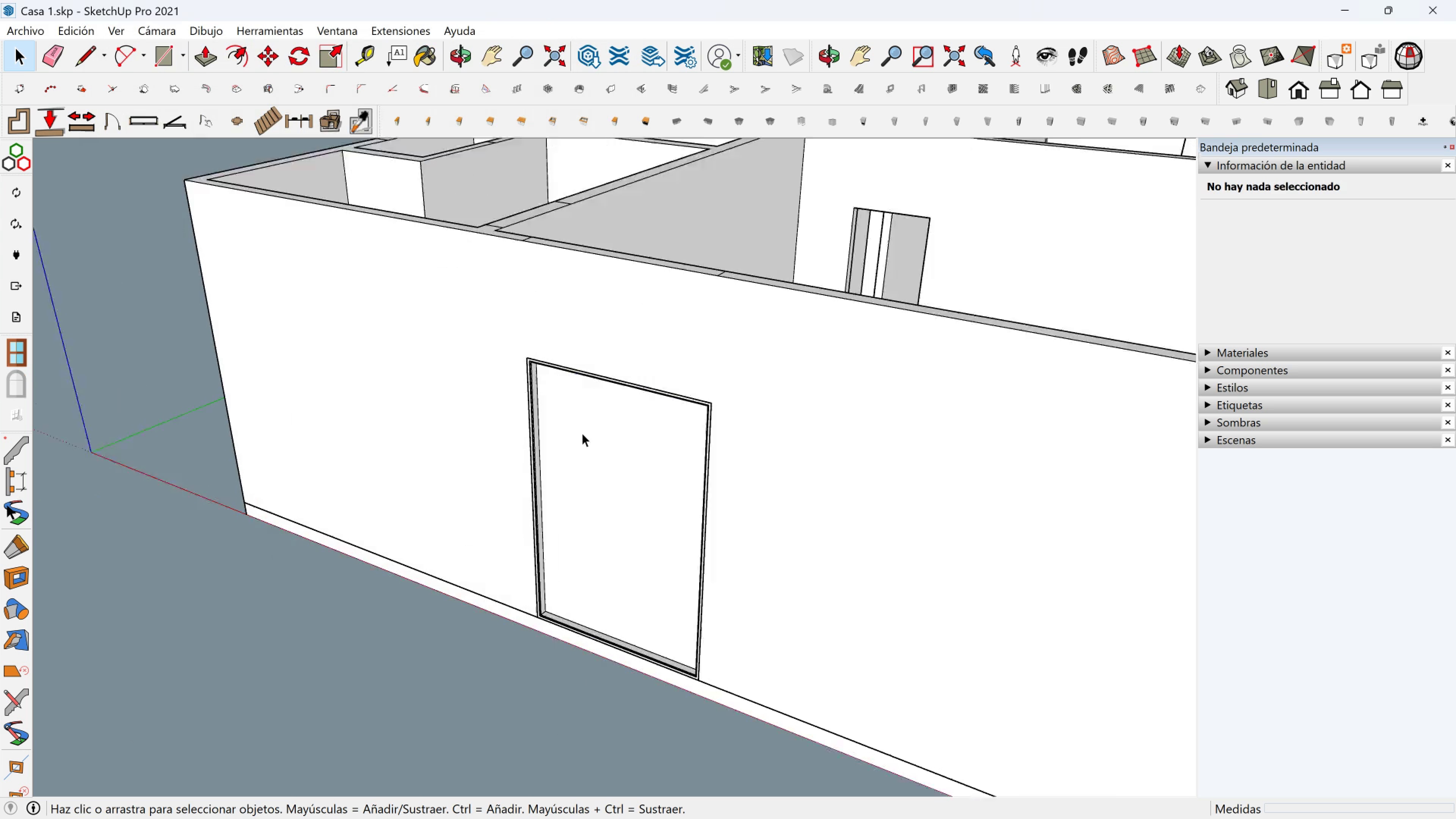 
scroll: coordinate [585, 472], scroll_direction: up, amount: 6.0
 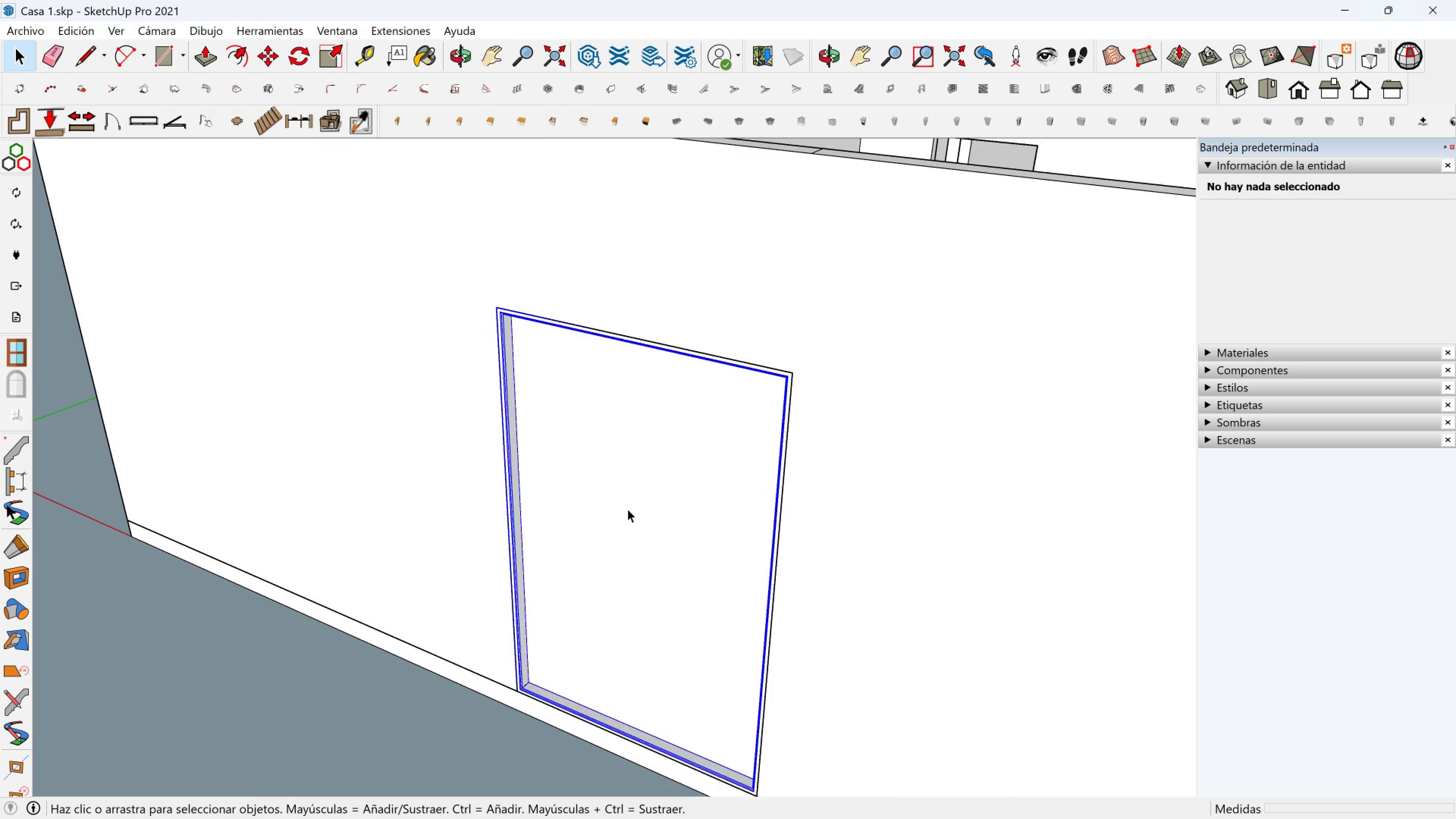 
scroll: coordinate [633, 510], scroll_direction: none, amount: 0.0
 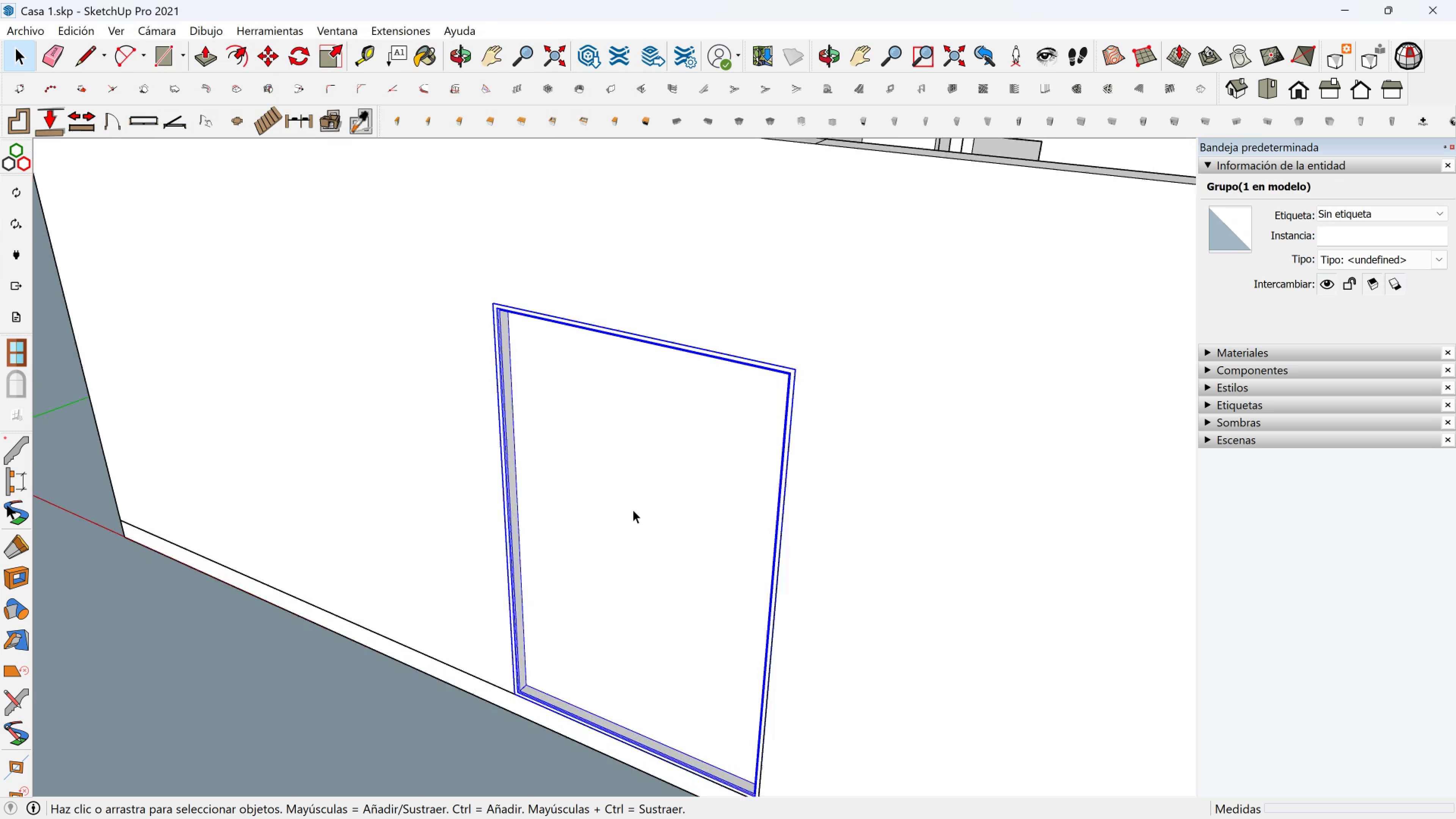 
double_click([633, 510])
 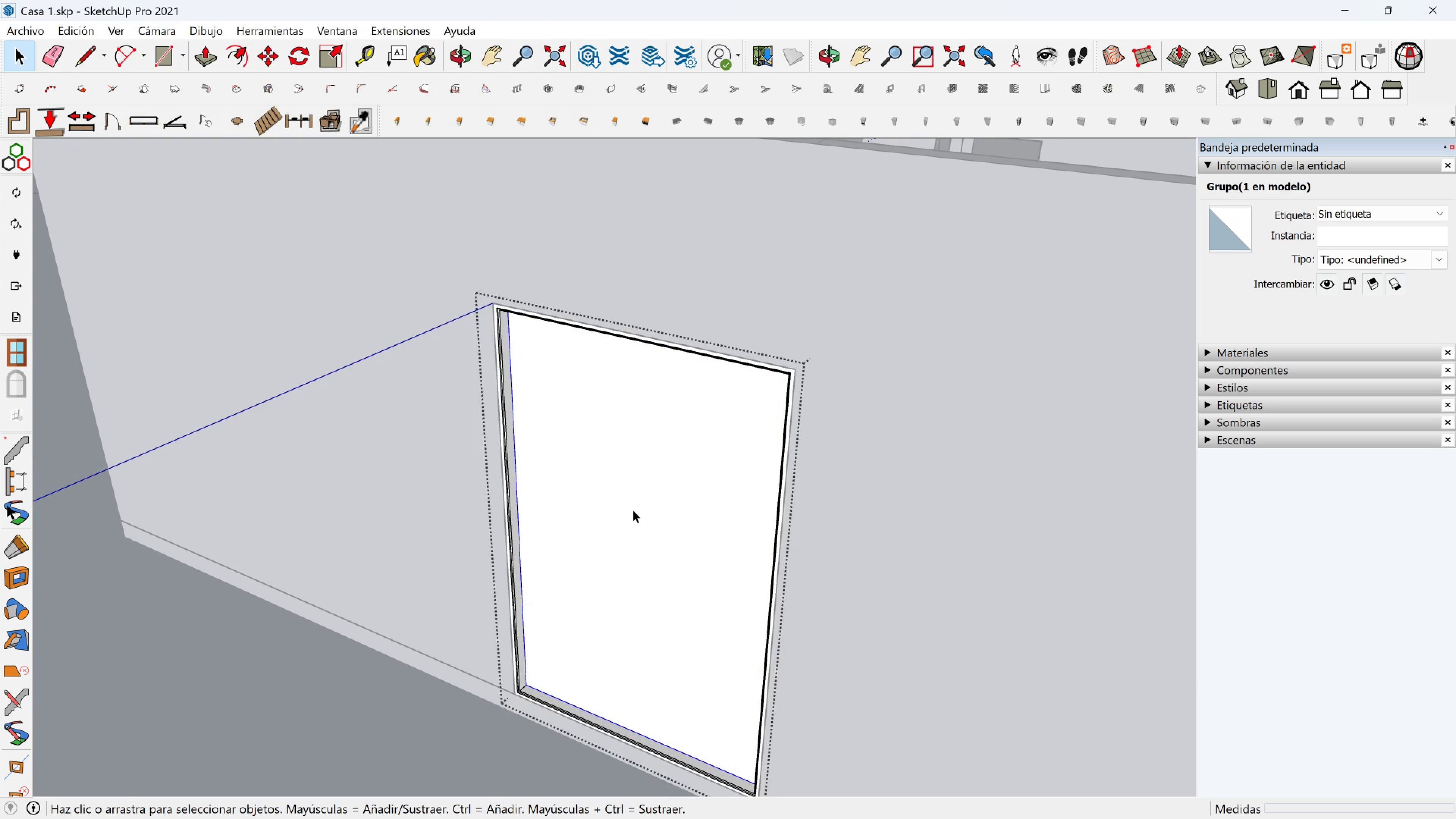 
triple_click([633, 510])
 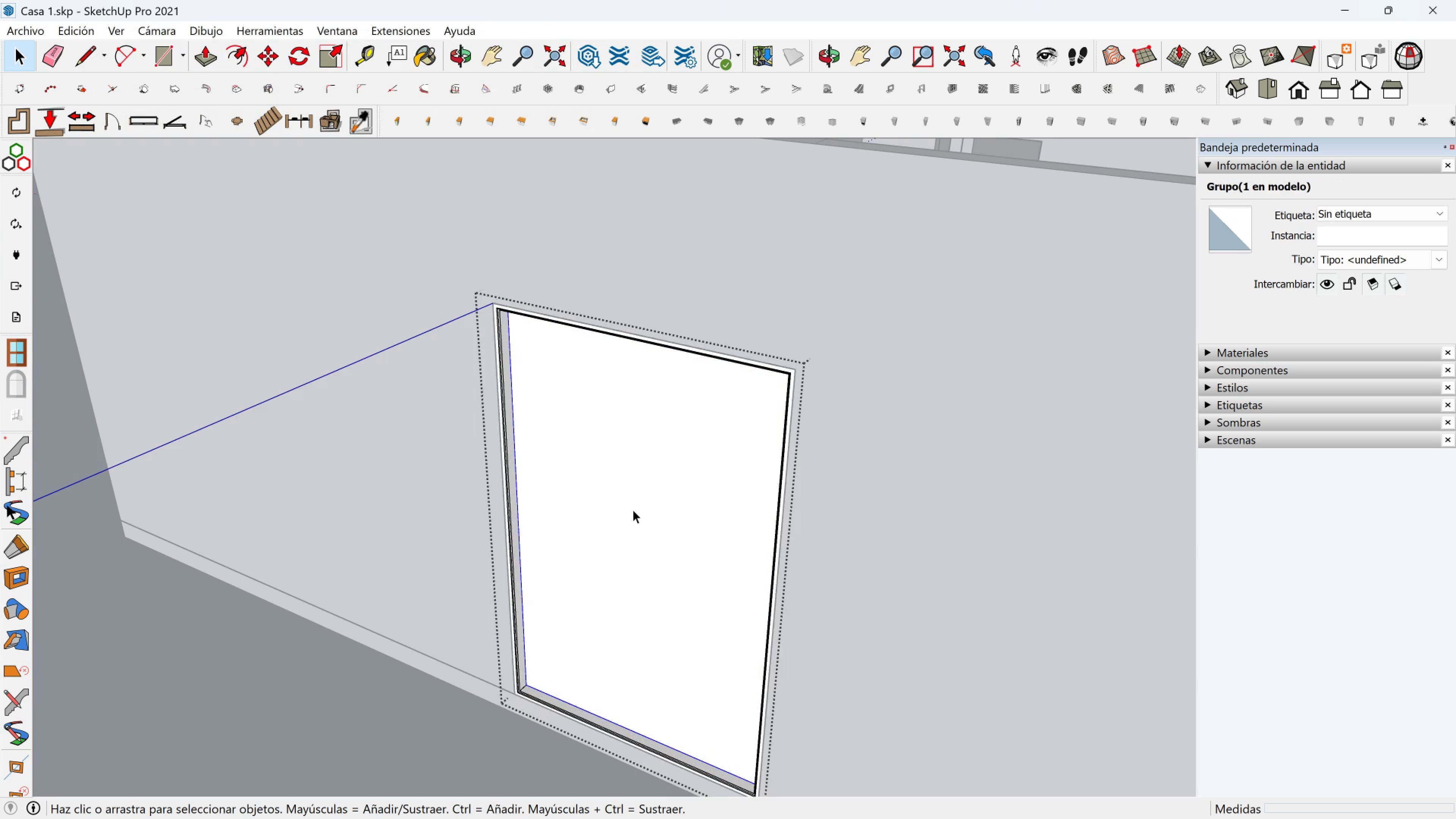 
triple_click([633, 510])
 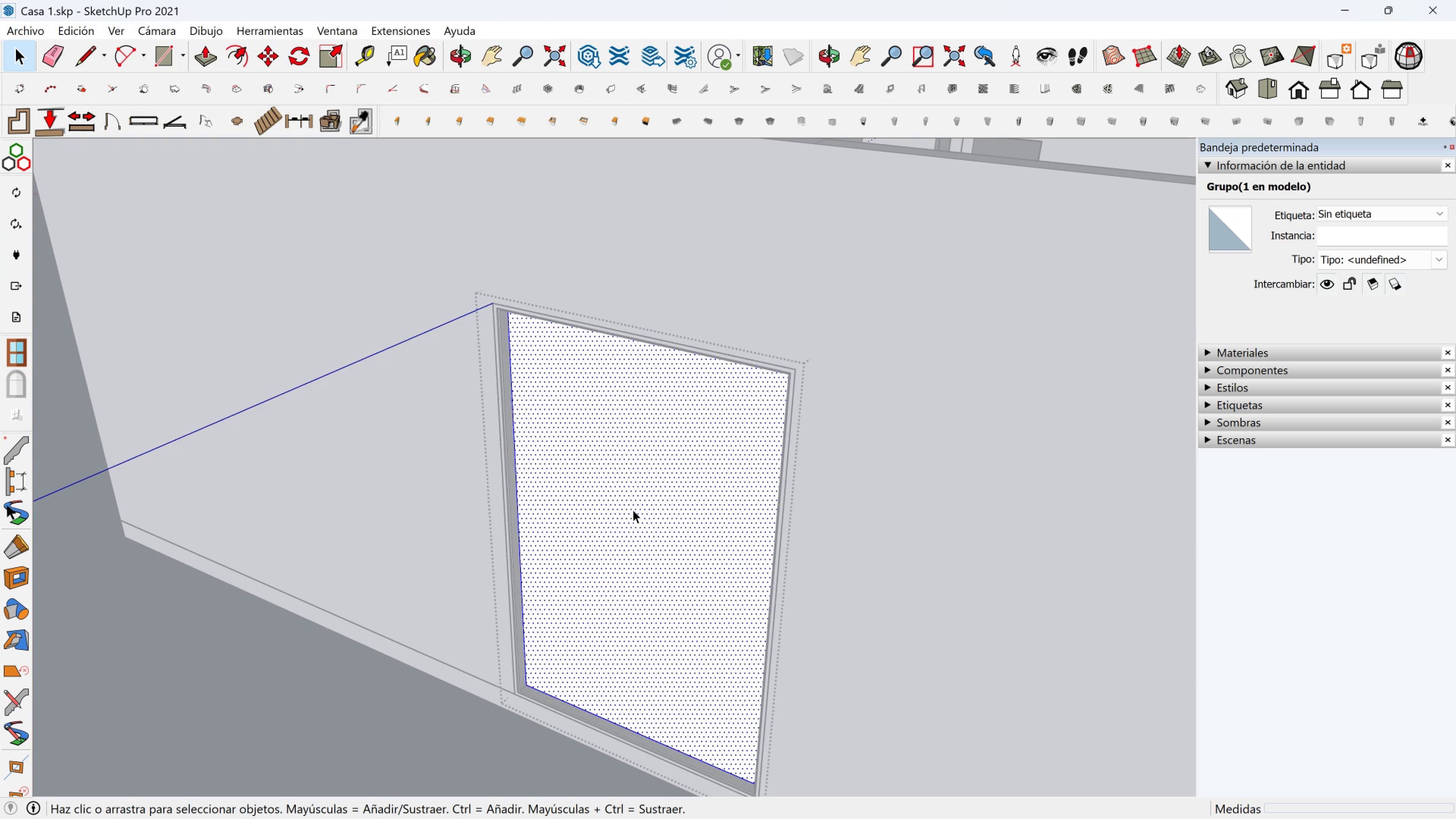 
triple_click([633, 510])
 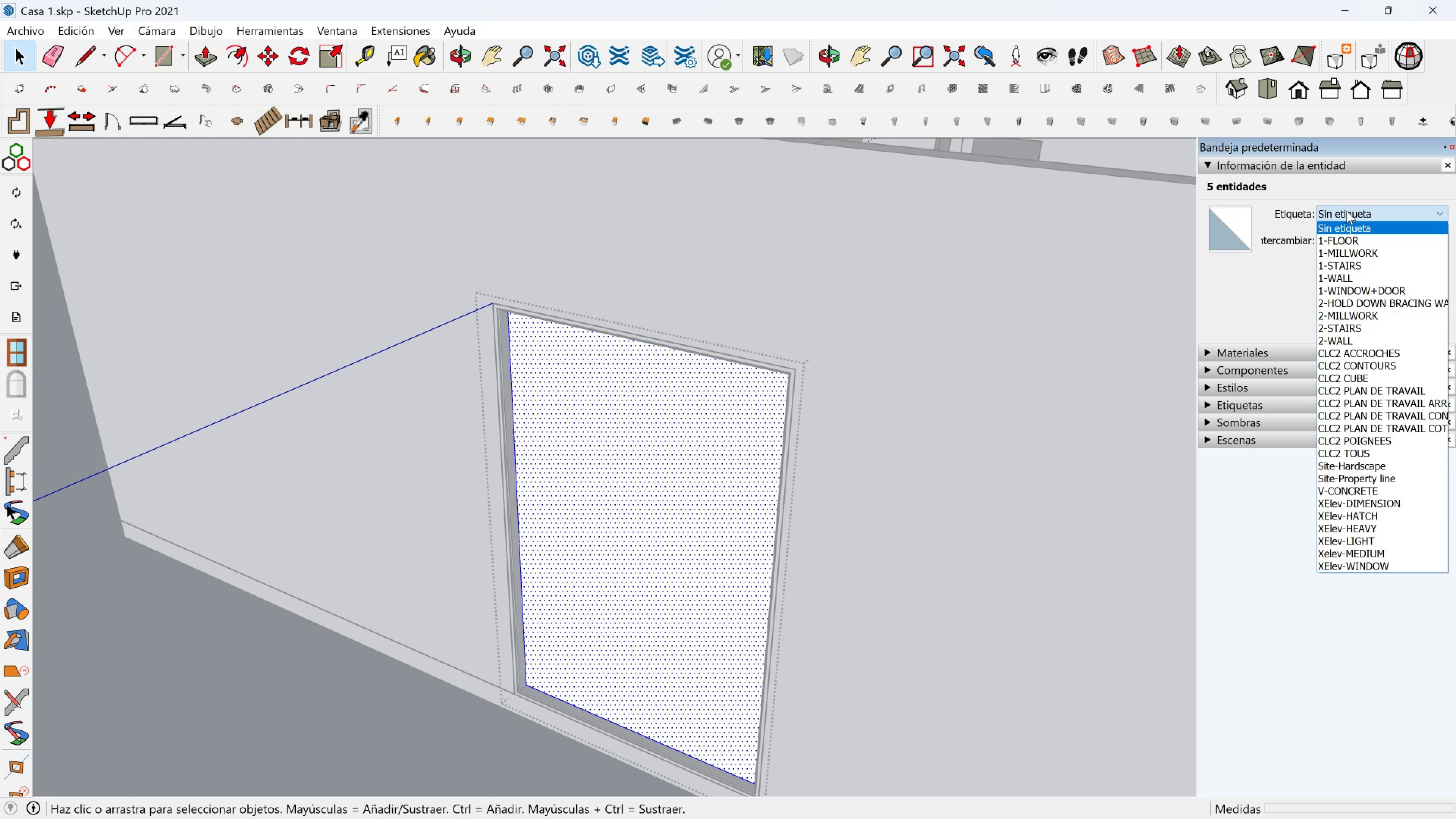 
left_click([1226, 230])
 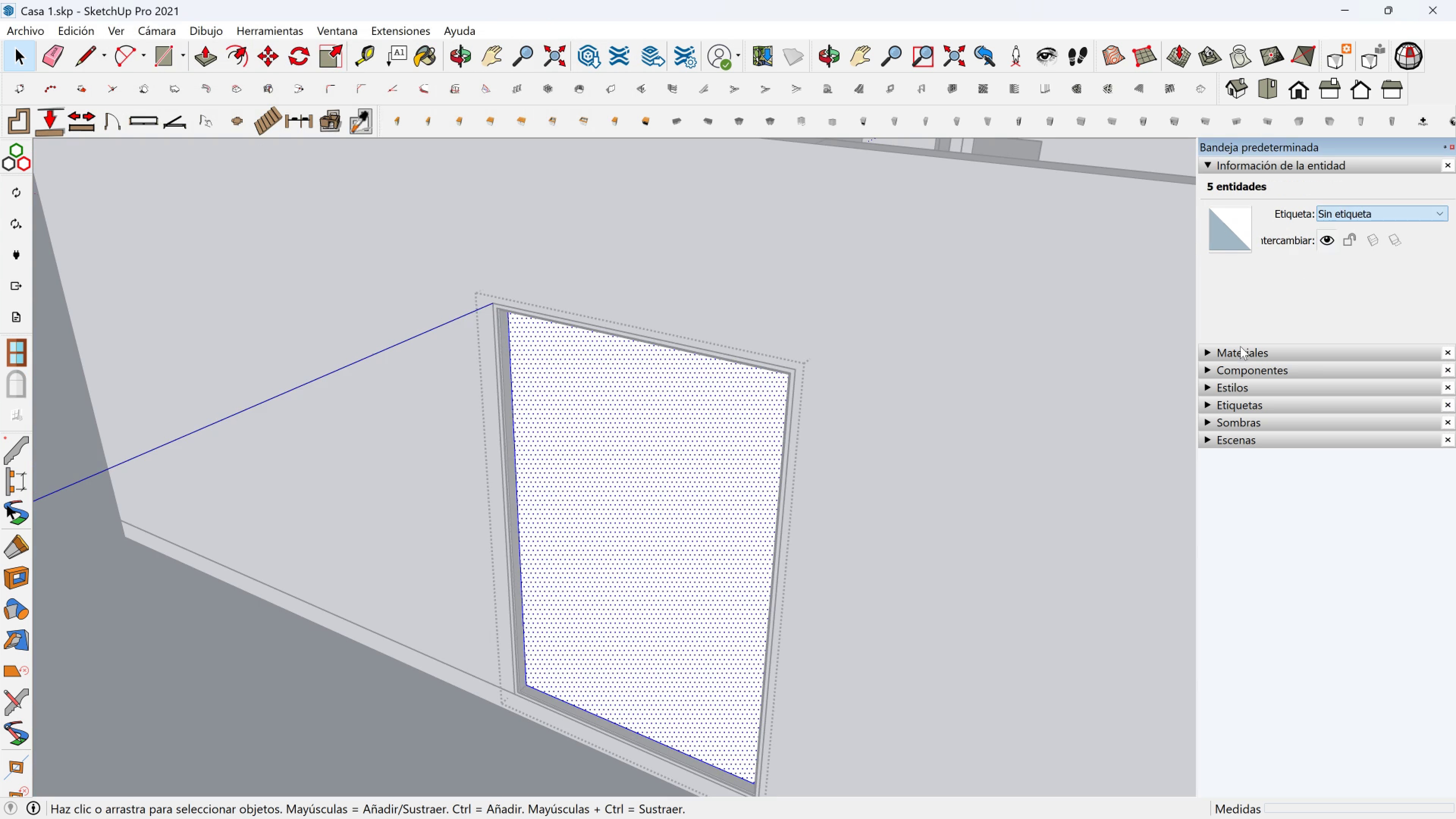 
left_click([1240, 346])
 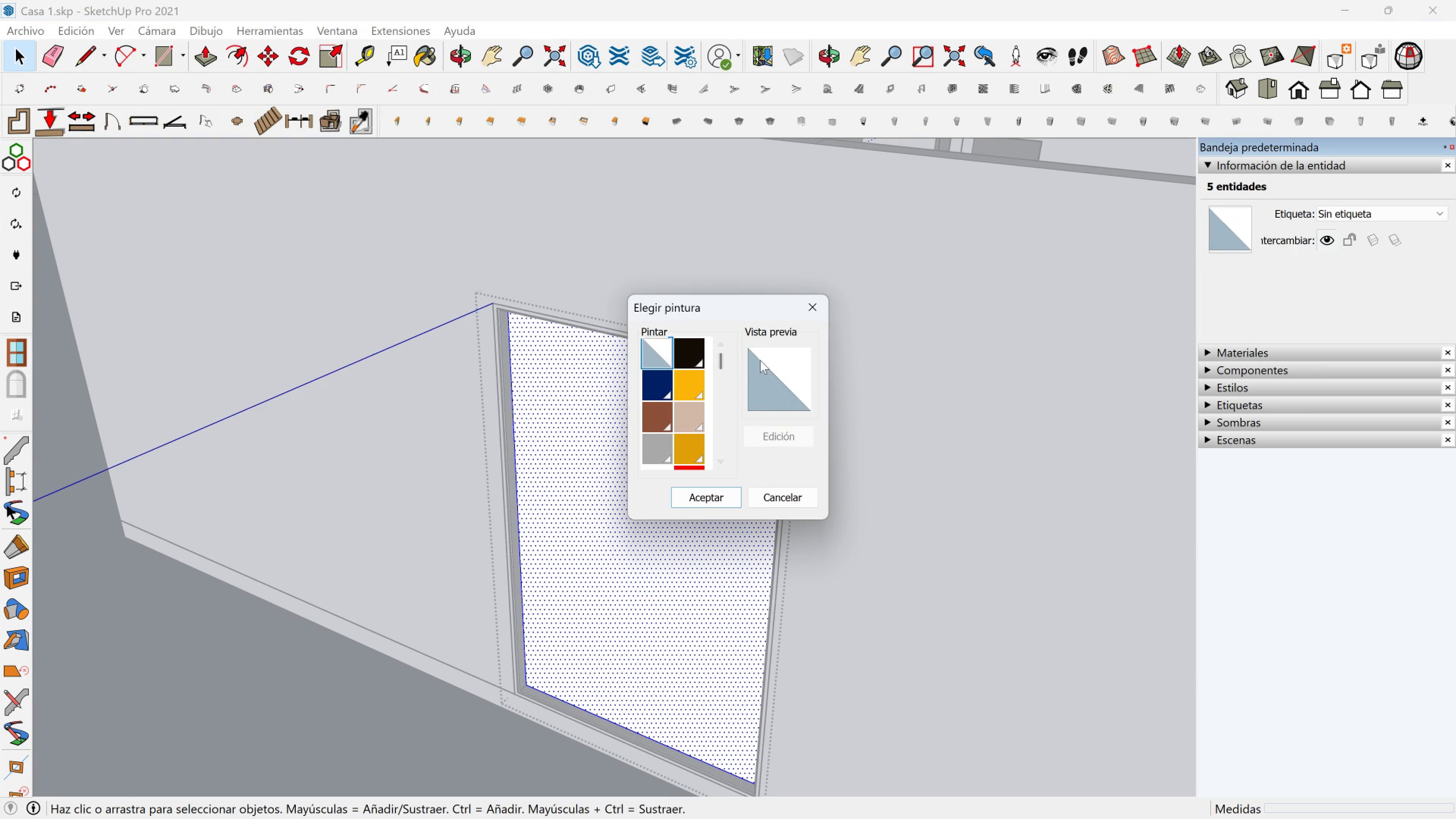 
left_click([734, 490])
 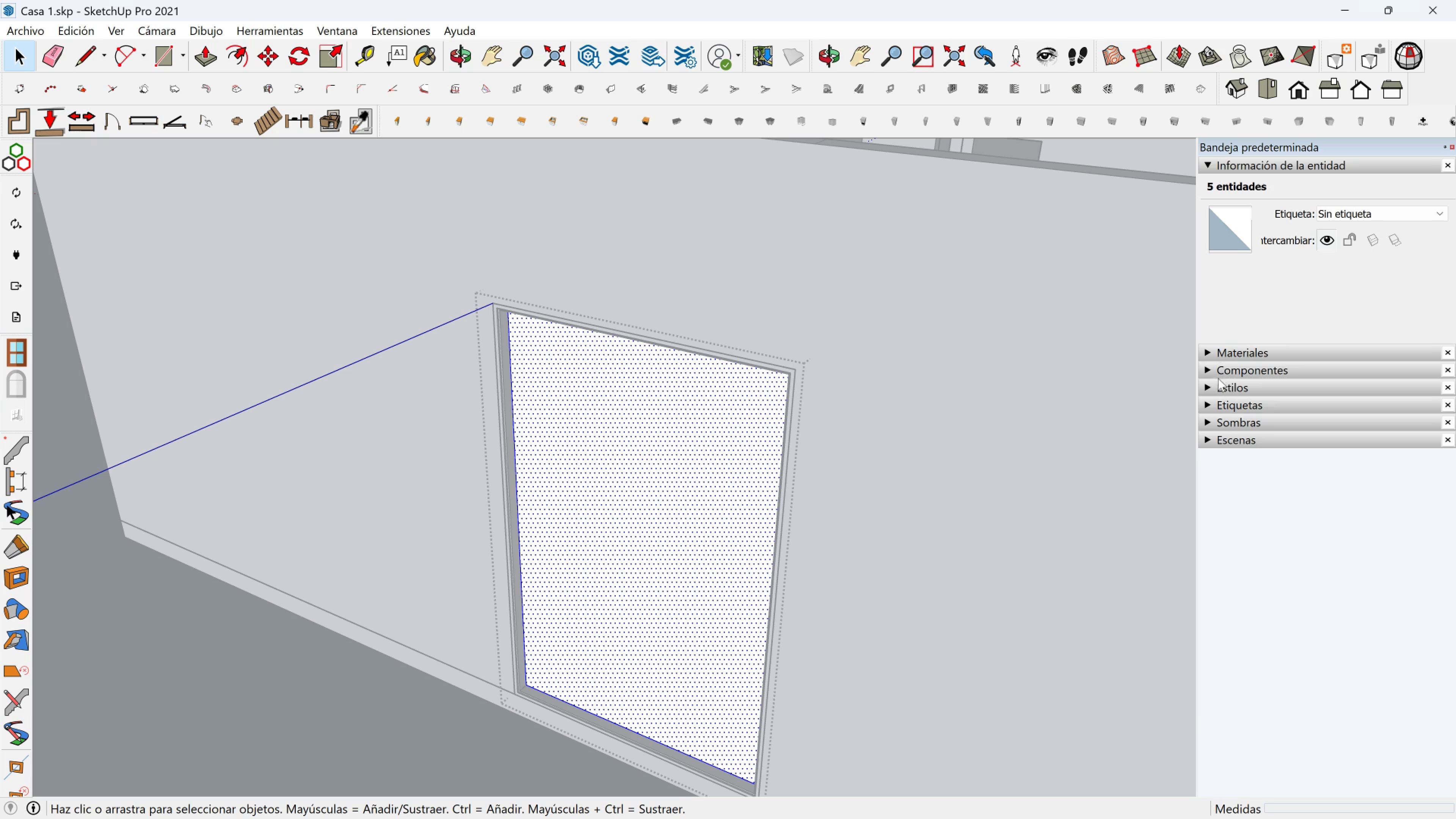 
left_click([1210, 359])
 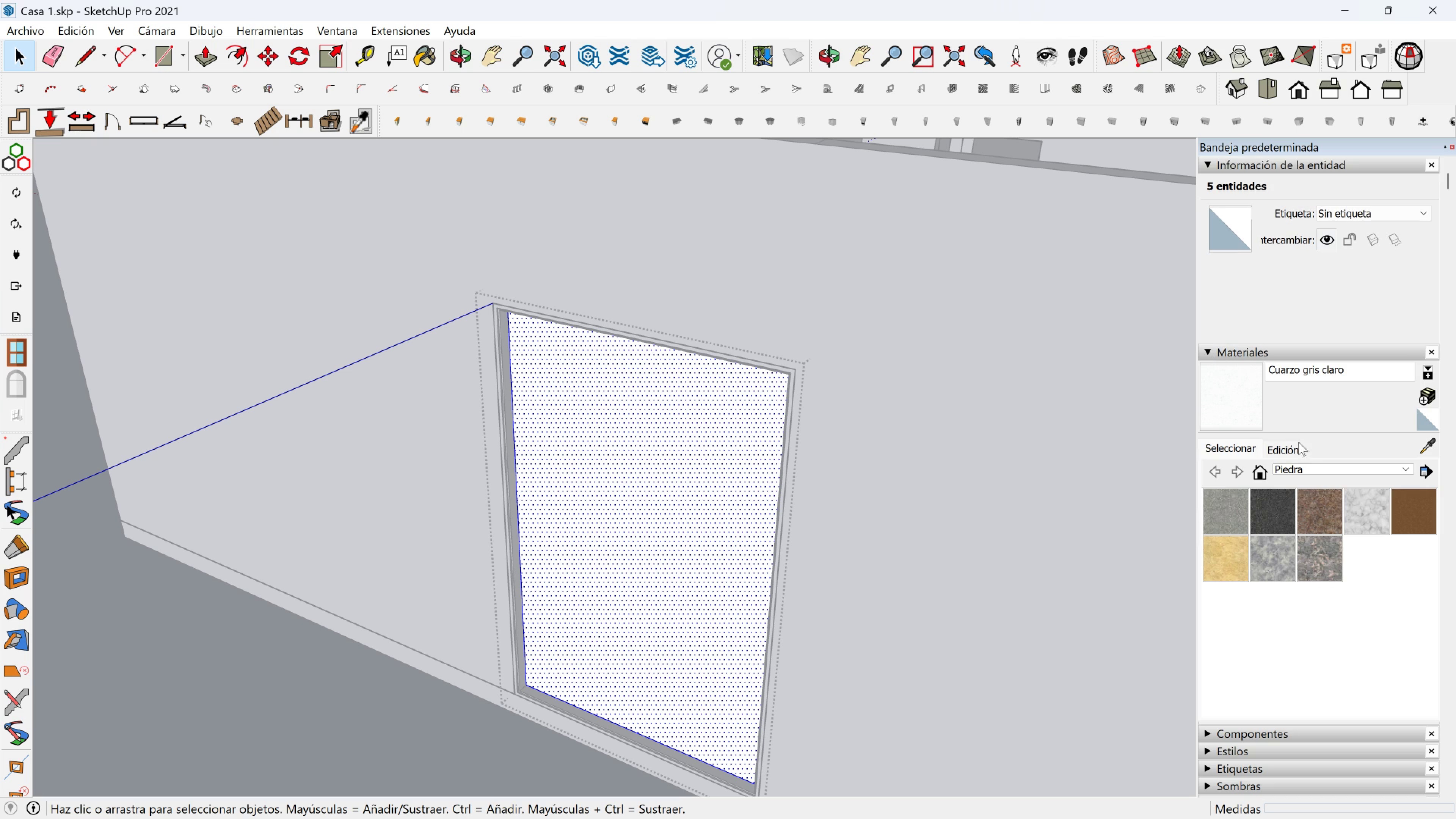 
left_click([1303, 463])
 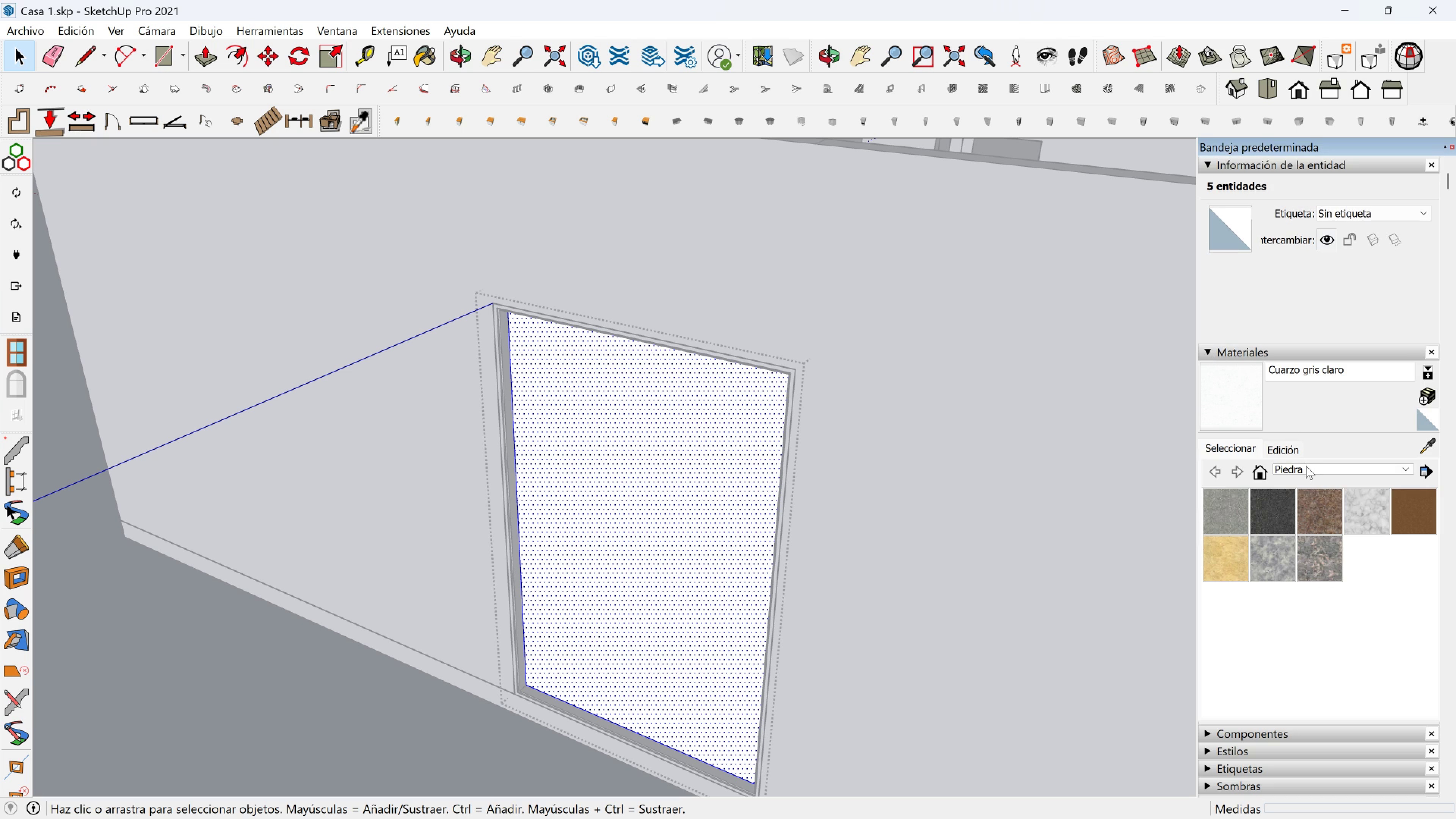 
left_click([1305, 466])
 